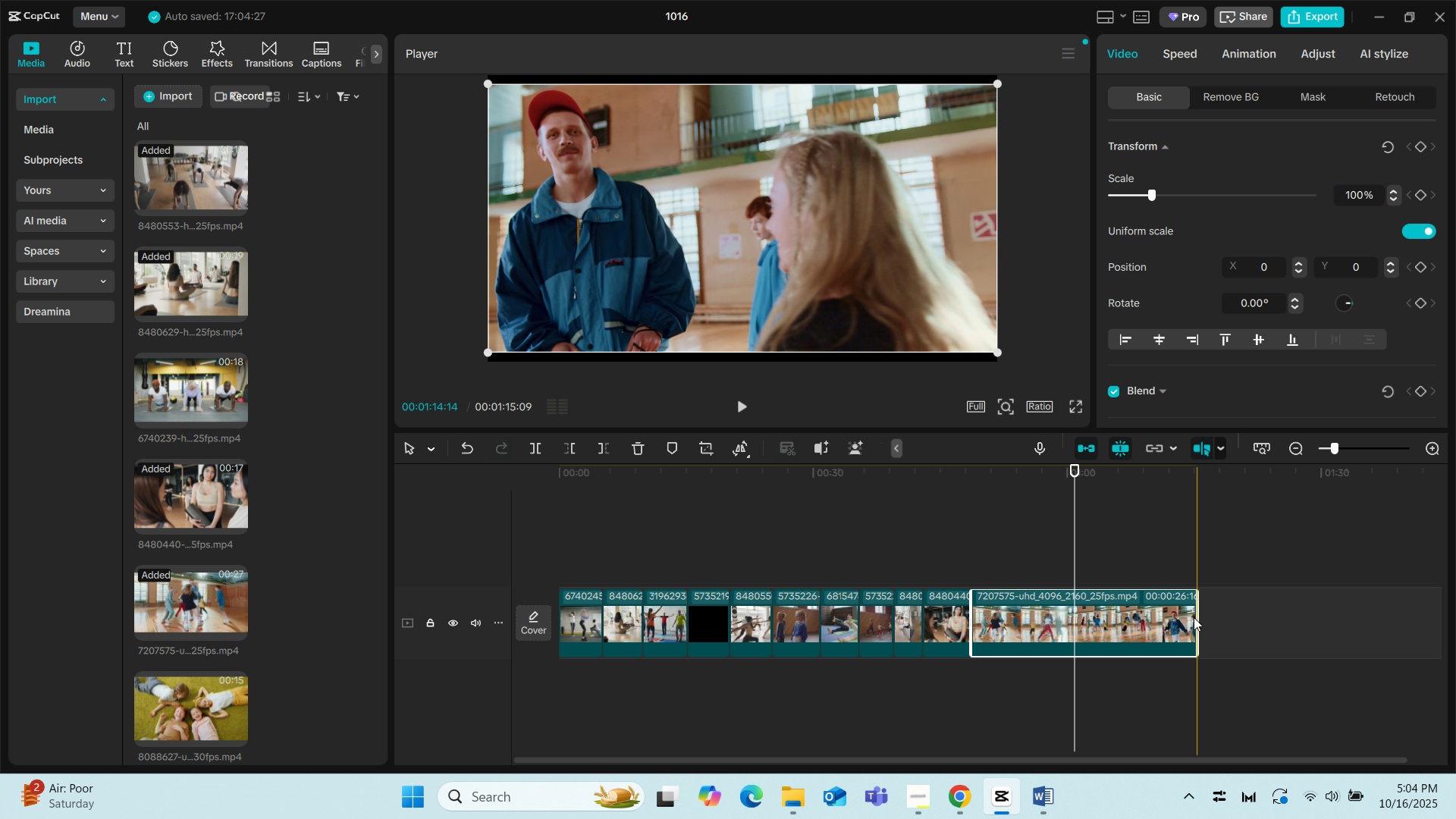 
left_click_drag(start_coordinate=[1194, 617], to_coordinate=[1028, 626])
 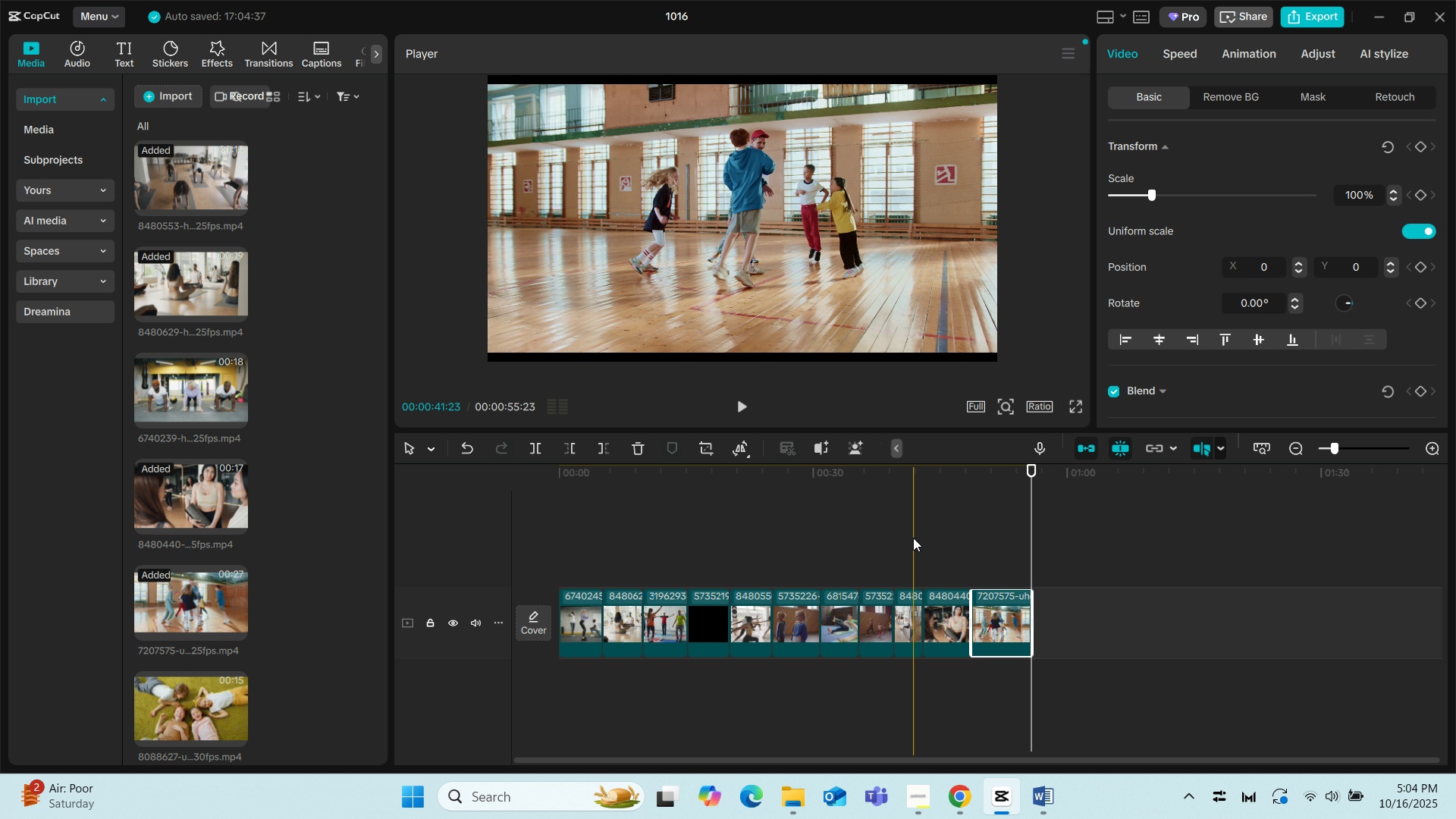 
left_click([913, 538])
 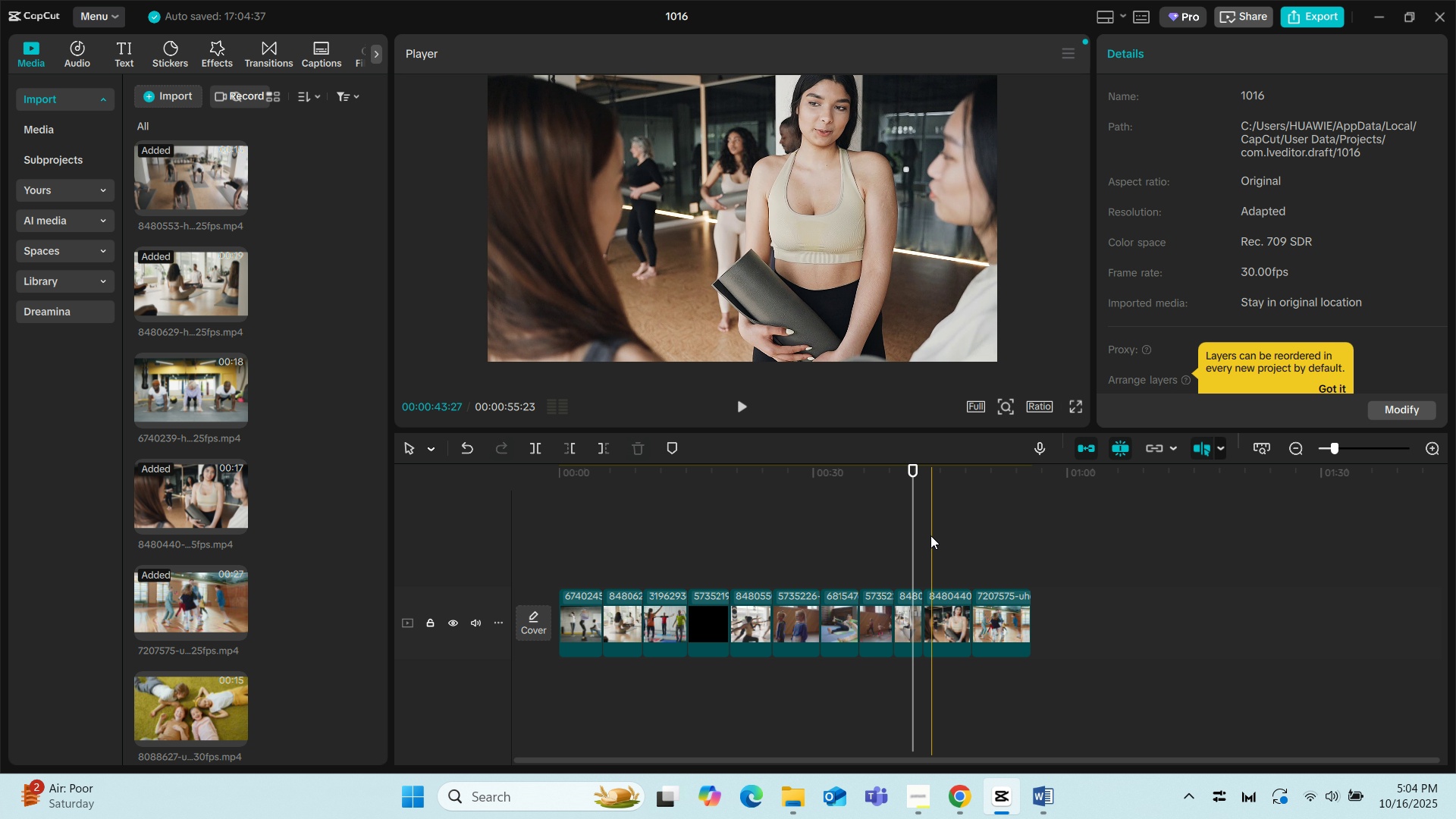 
left_click([930, 535])
 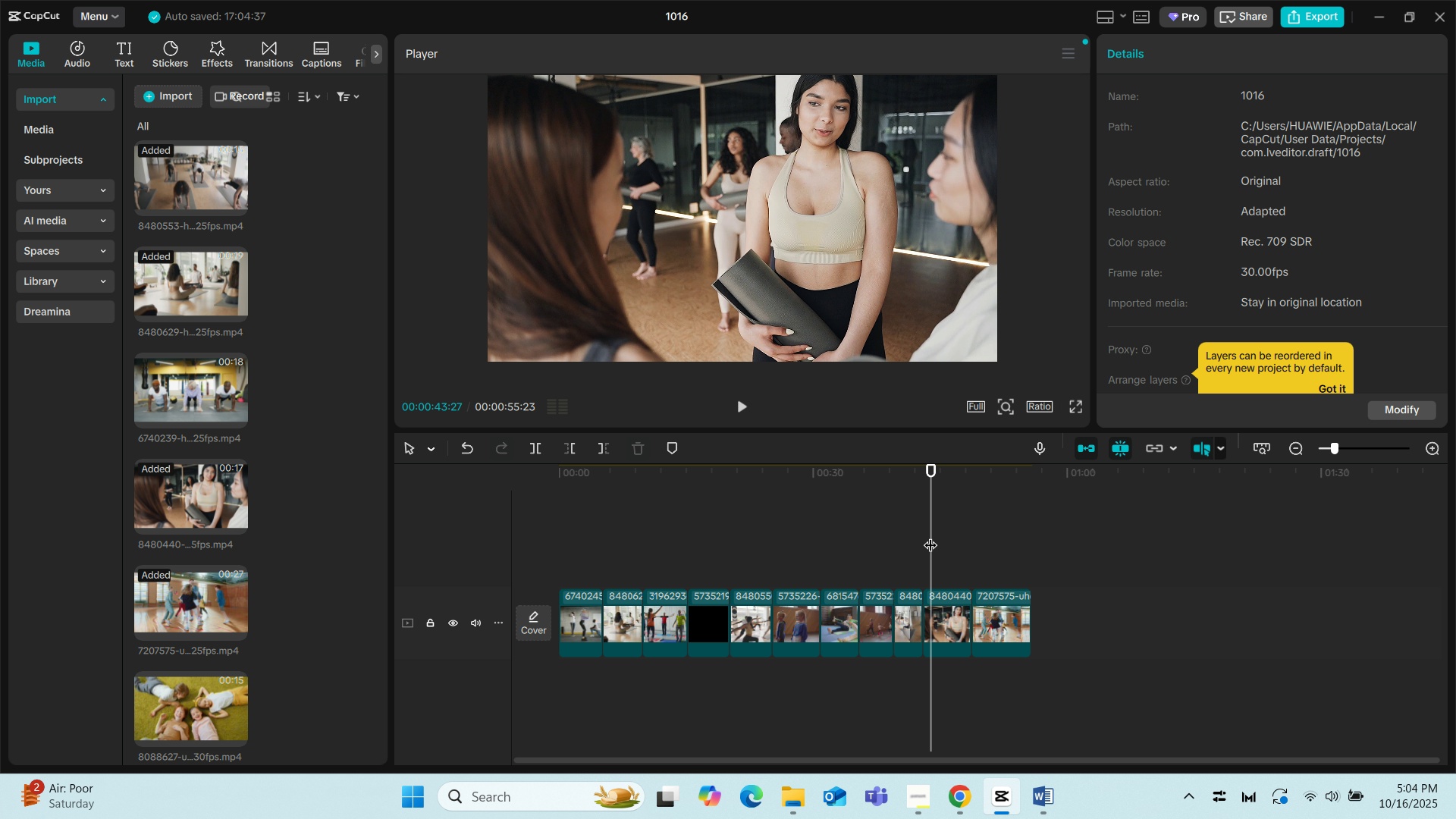 
key(Space)
 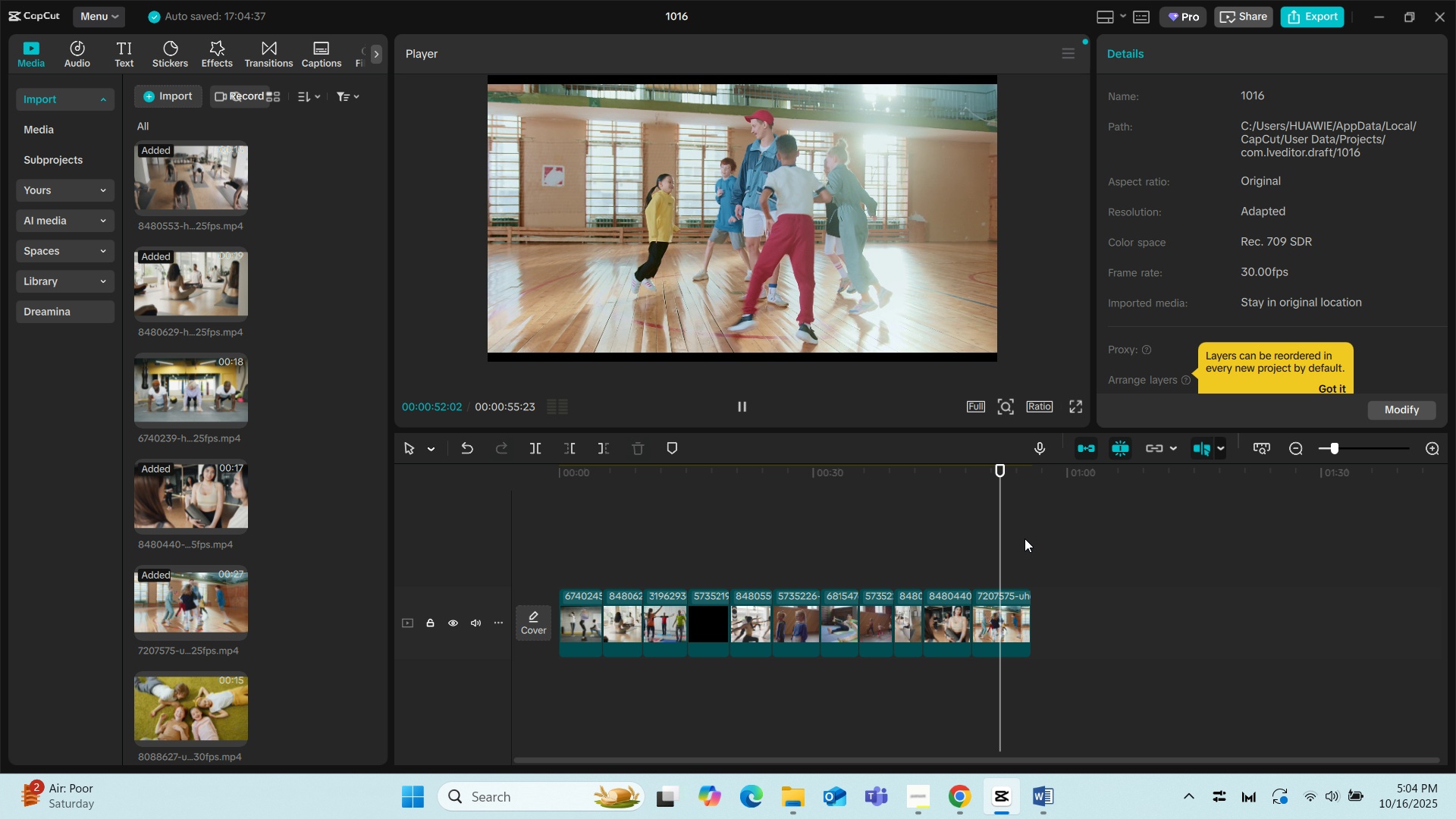 
wait(13.17)
 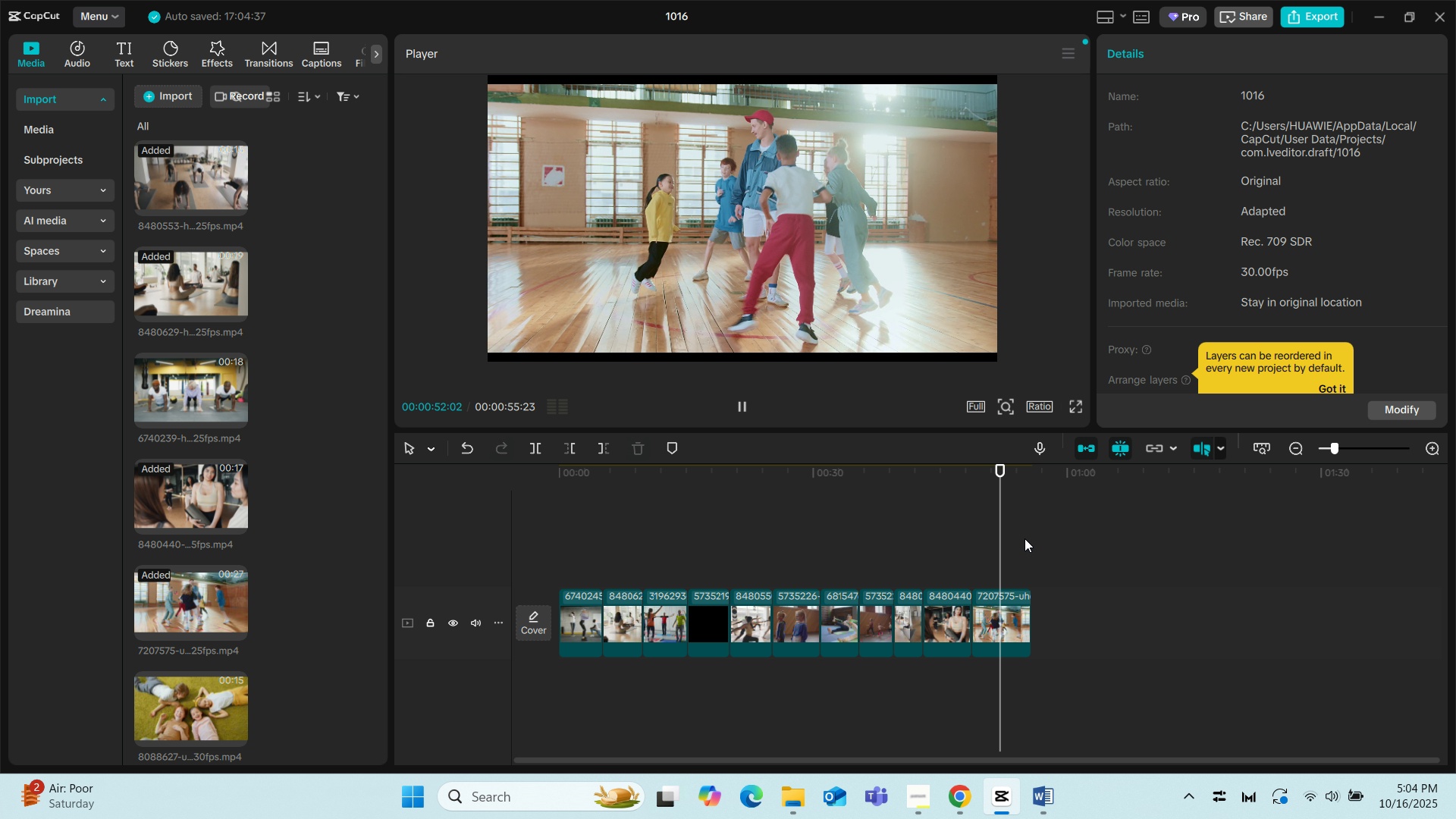 
left_click([1011, 626])
 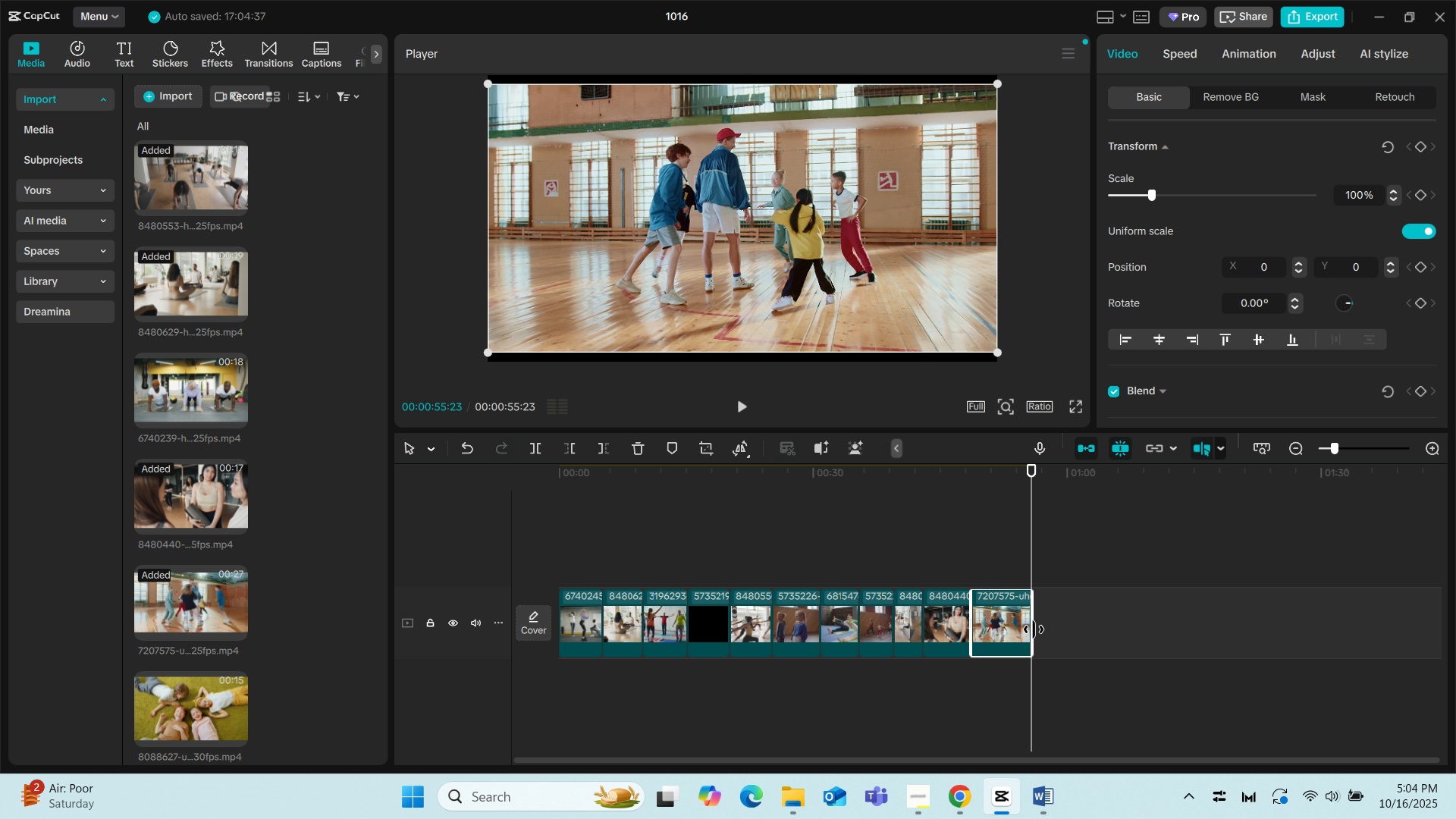 
left_click_drag(start_coordinate=[1033, 629], to_coordinate=[996, 629])
 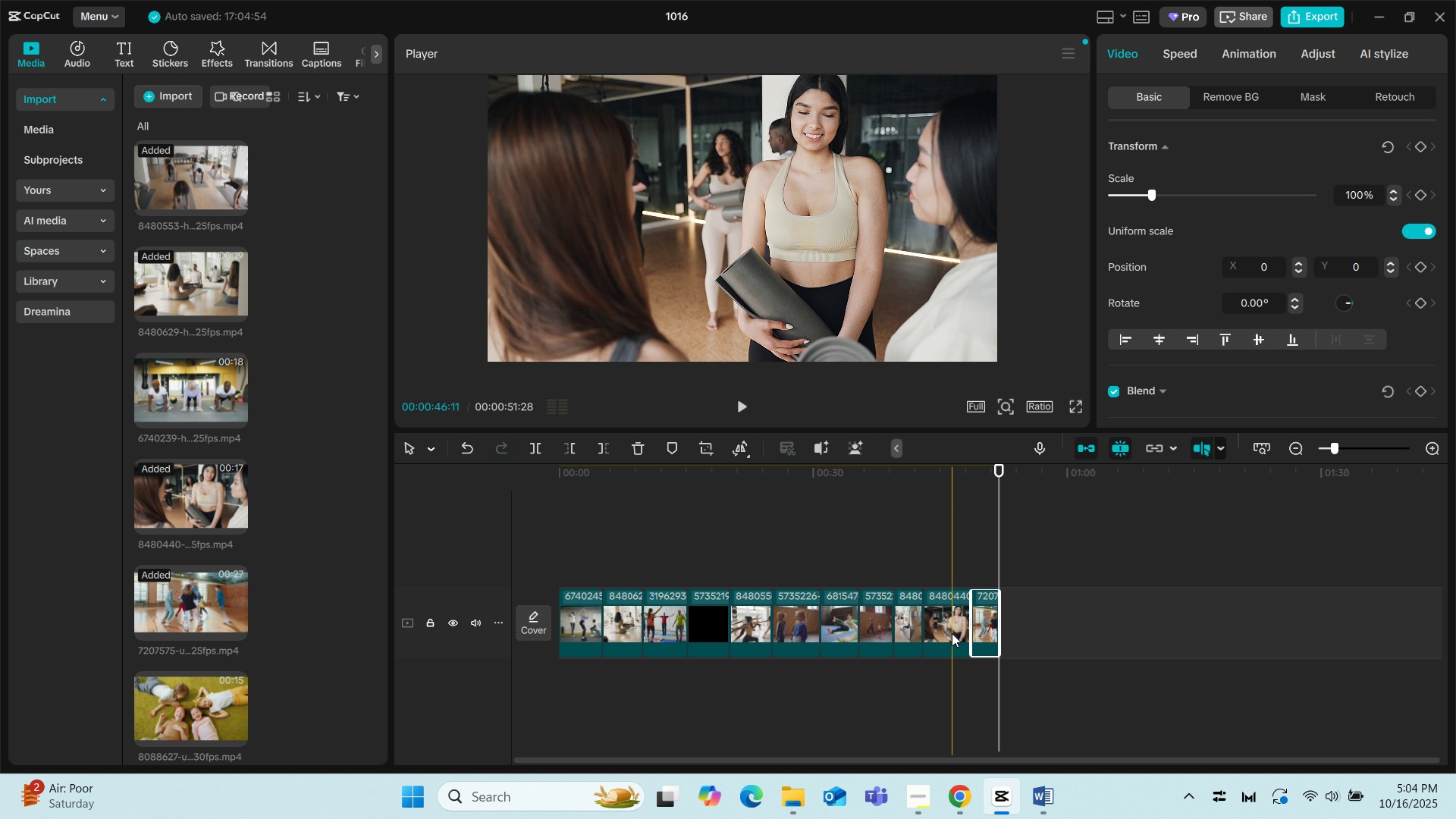 
left_click([952, 633])
 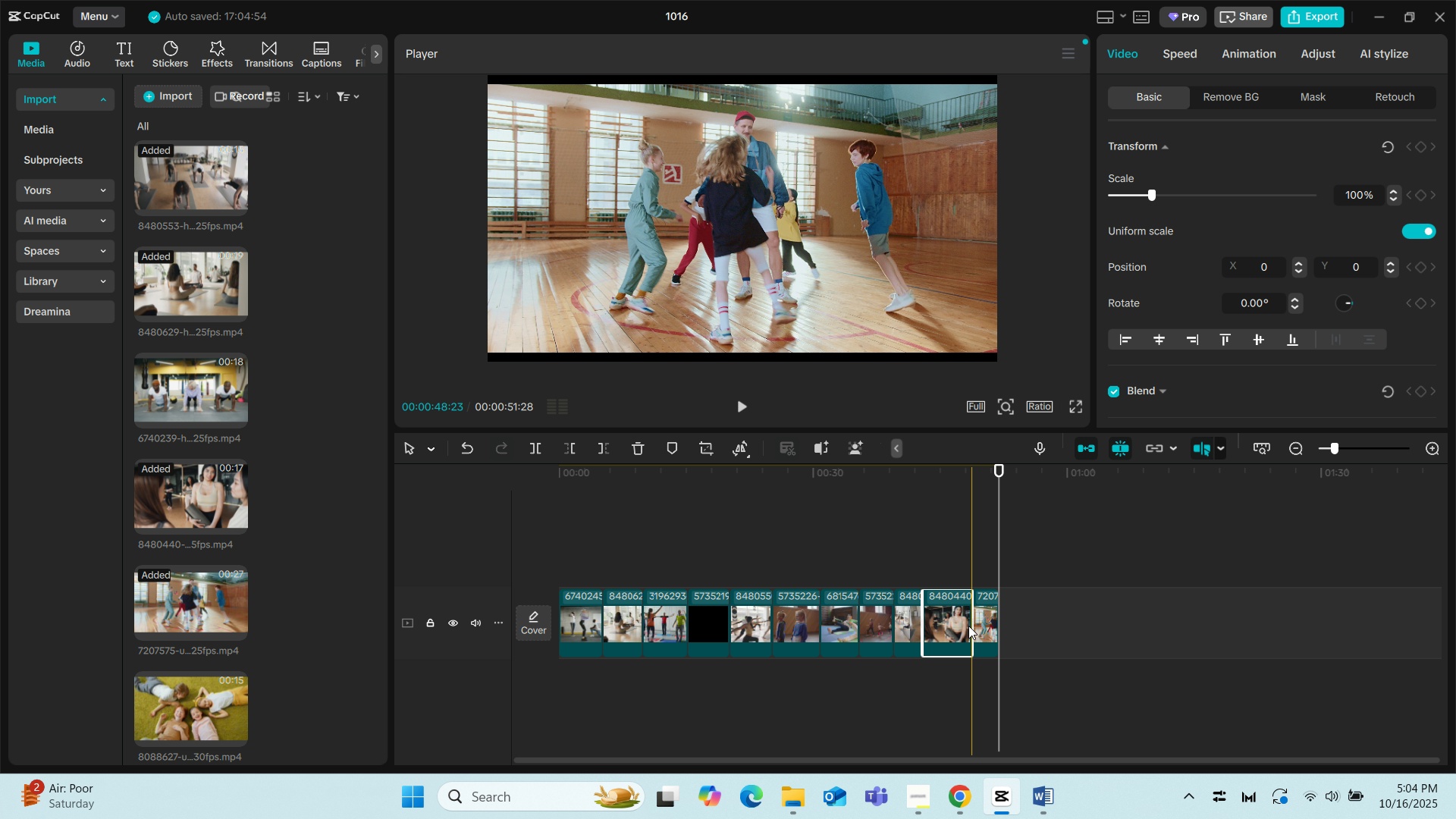 
left_click_drag(start_coordinate=[969, 626], to_coordinate=[953, 623])
 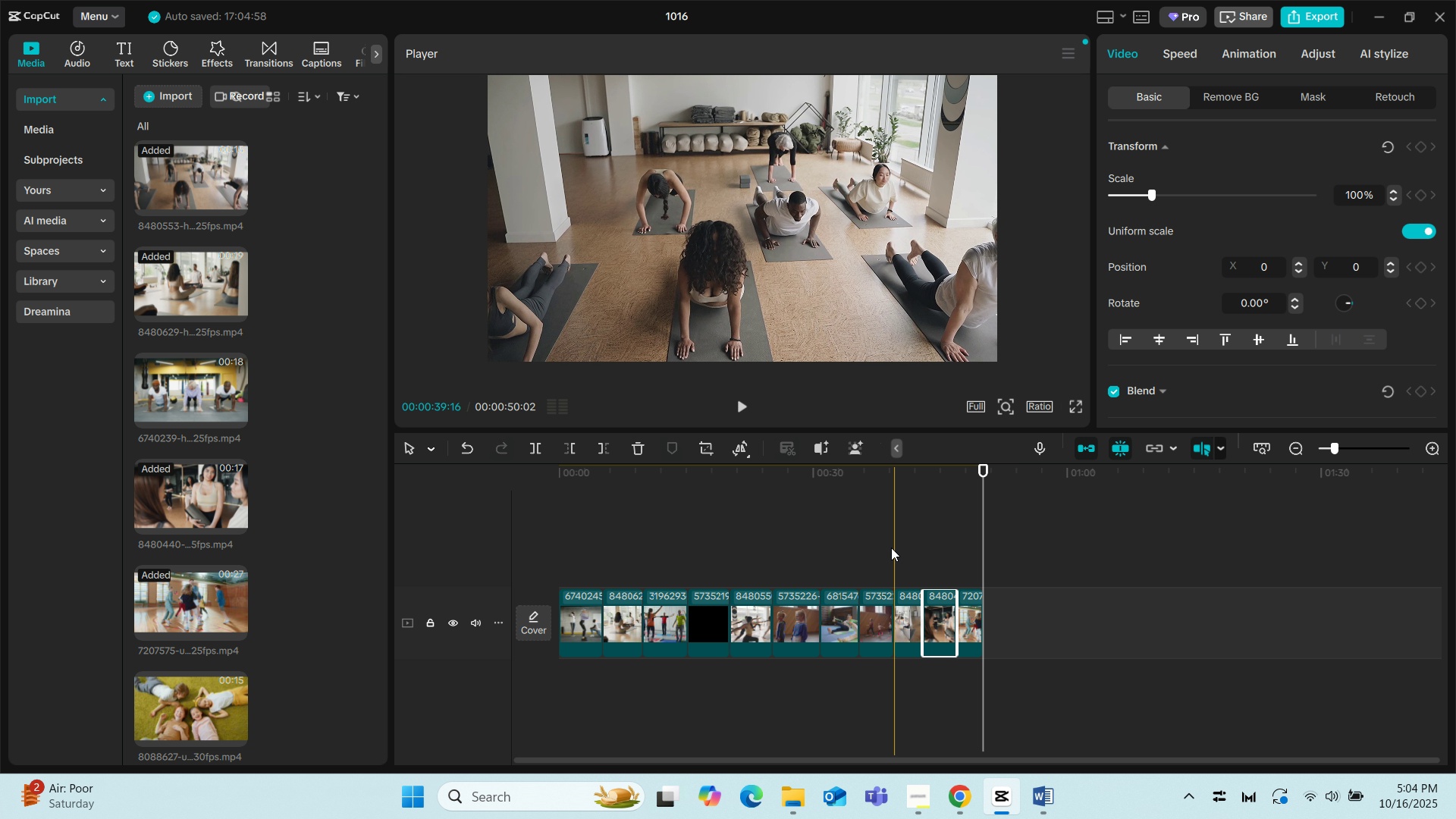 
left_click([891, 548])
 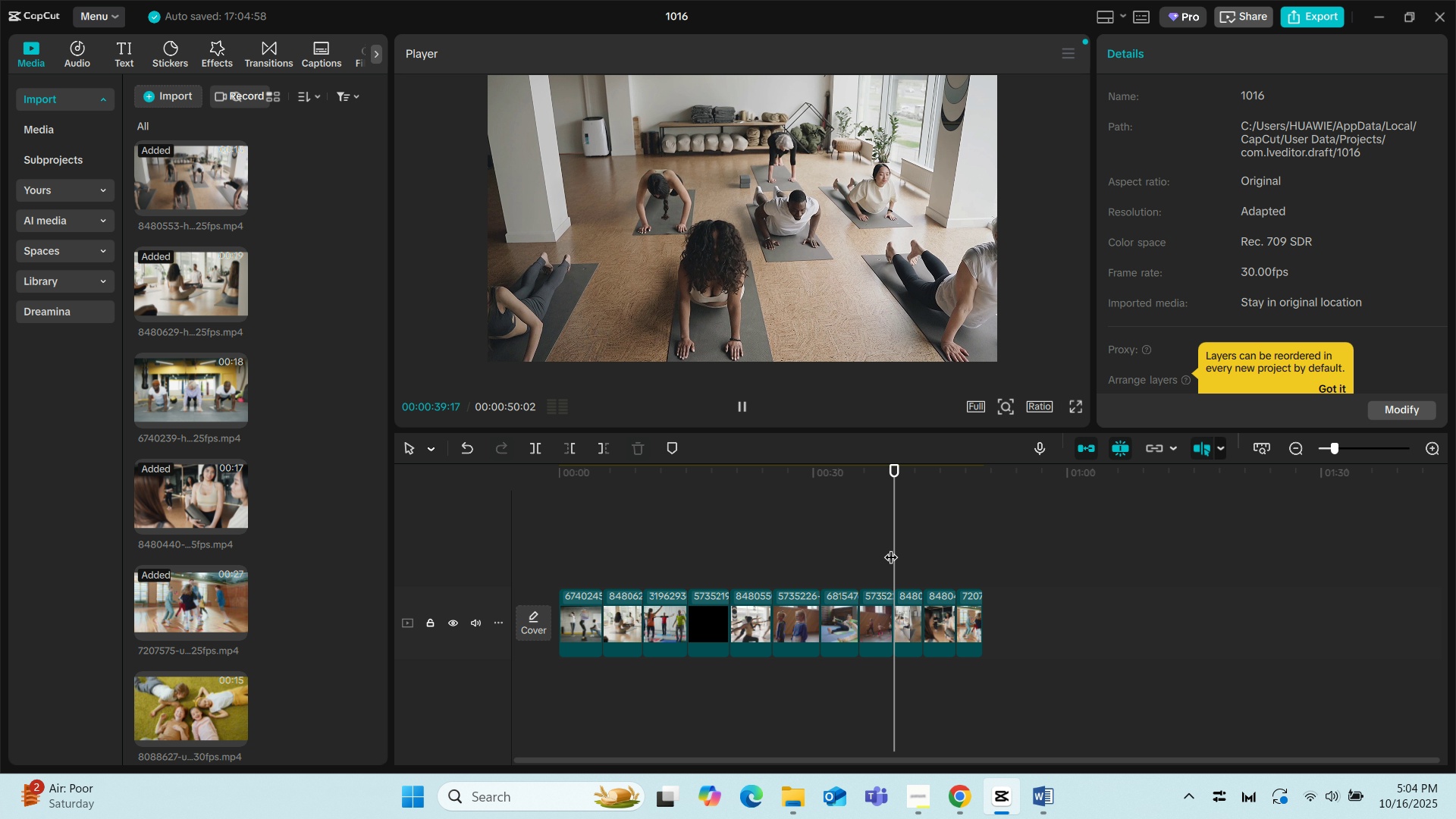 
key(Space)
 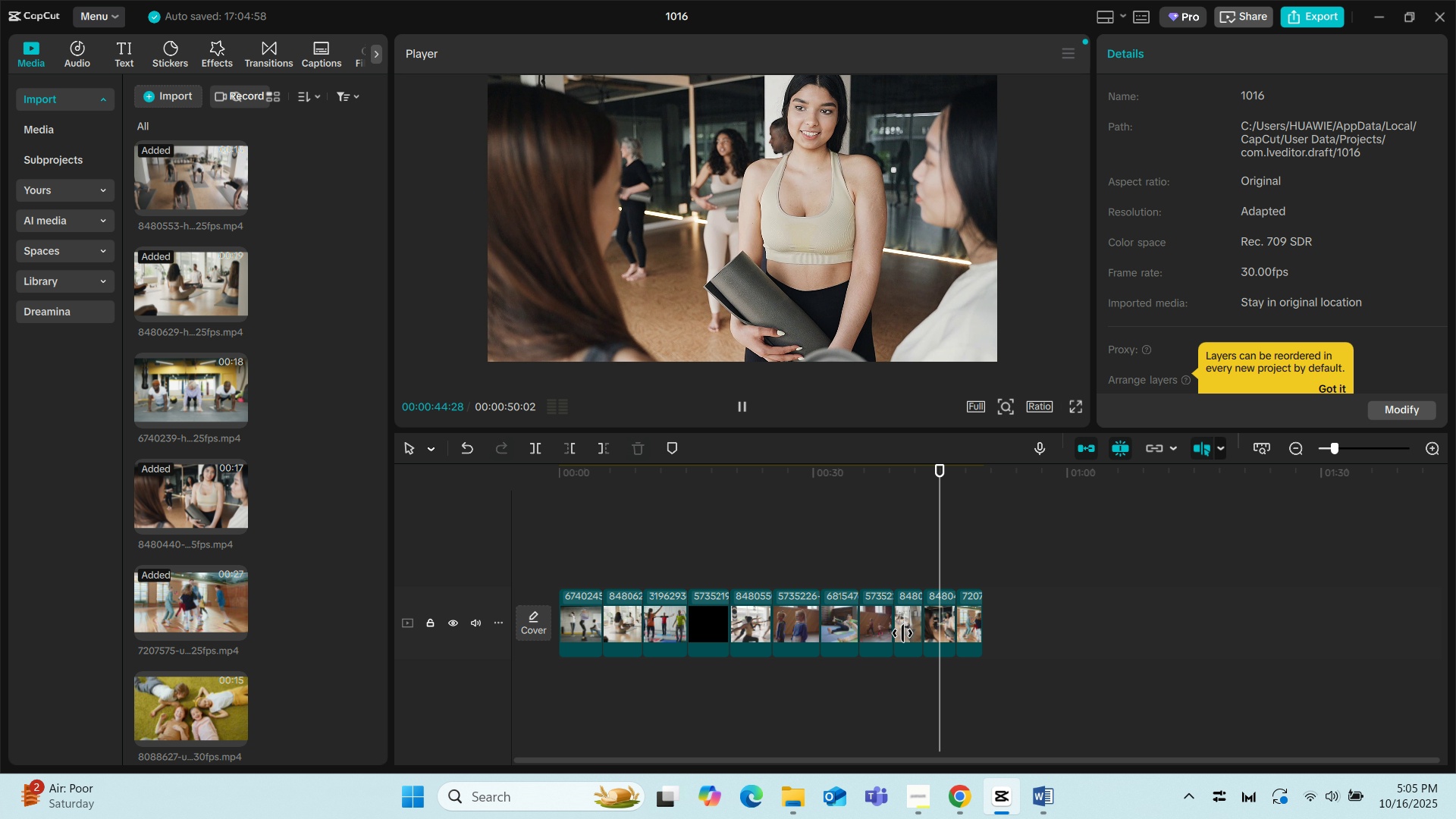 
wait(7.18)
 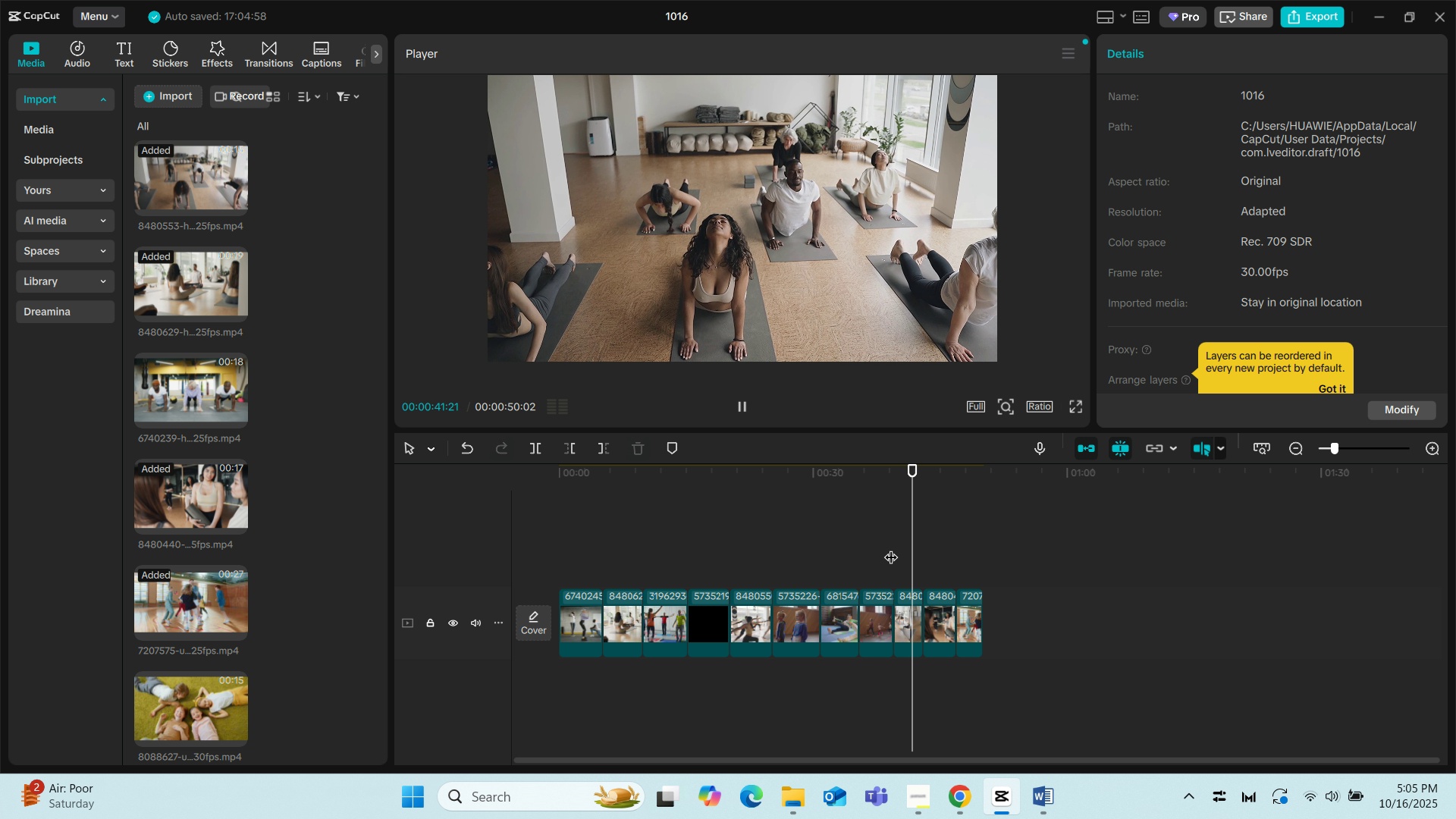 
left_click([938, 631])
 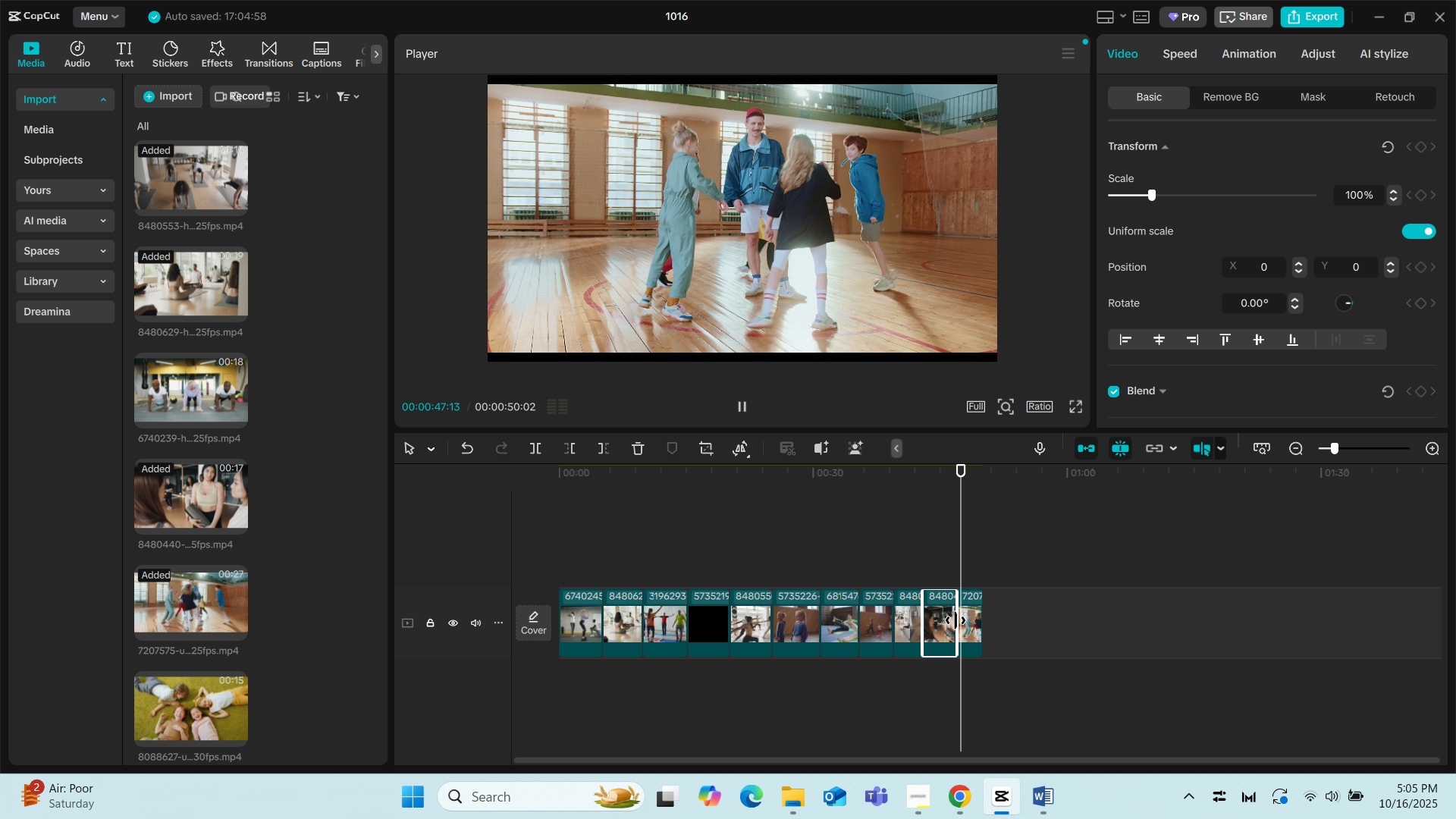 
left_click_drag(start_coordinate=[956, 620], to_coordinate=[939, 621])
 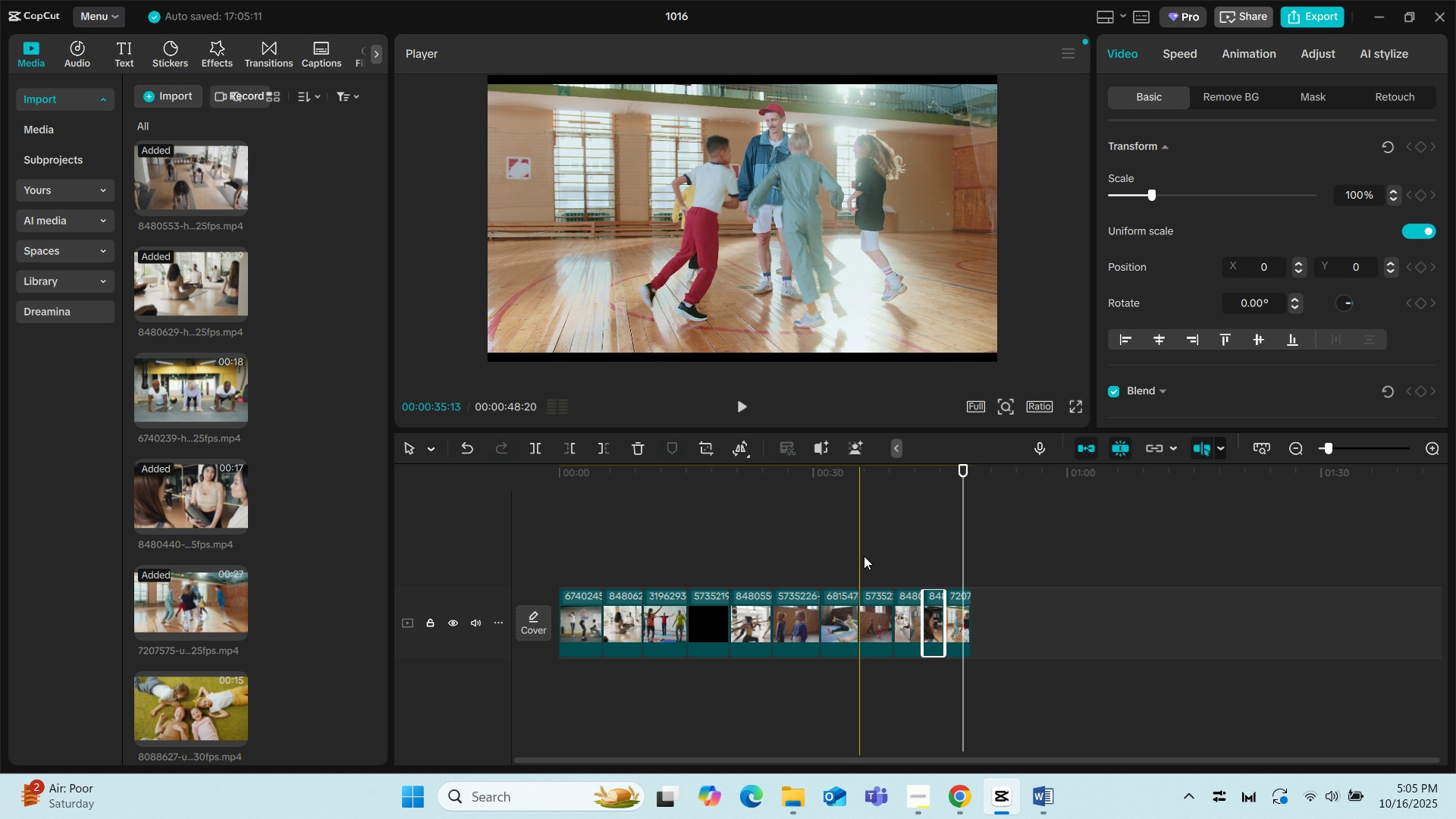 
left_click([864, 556])
 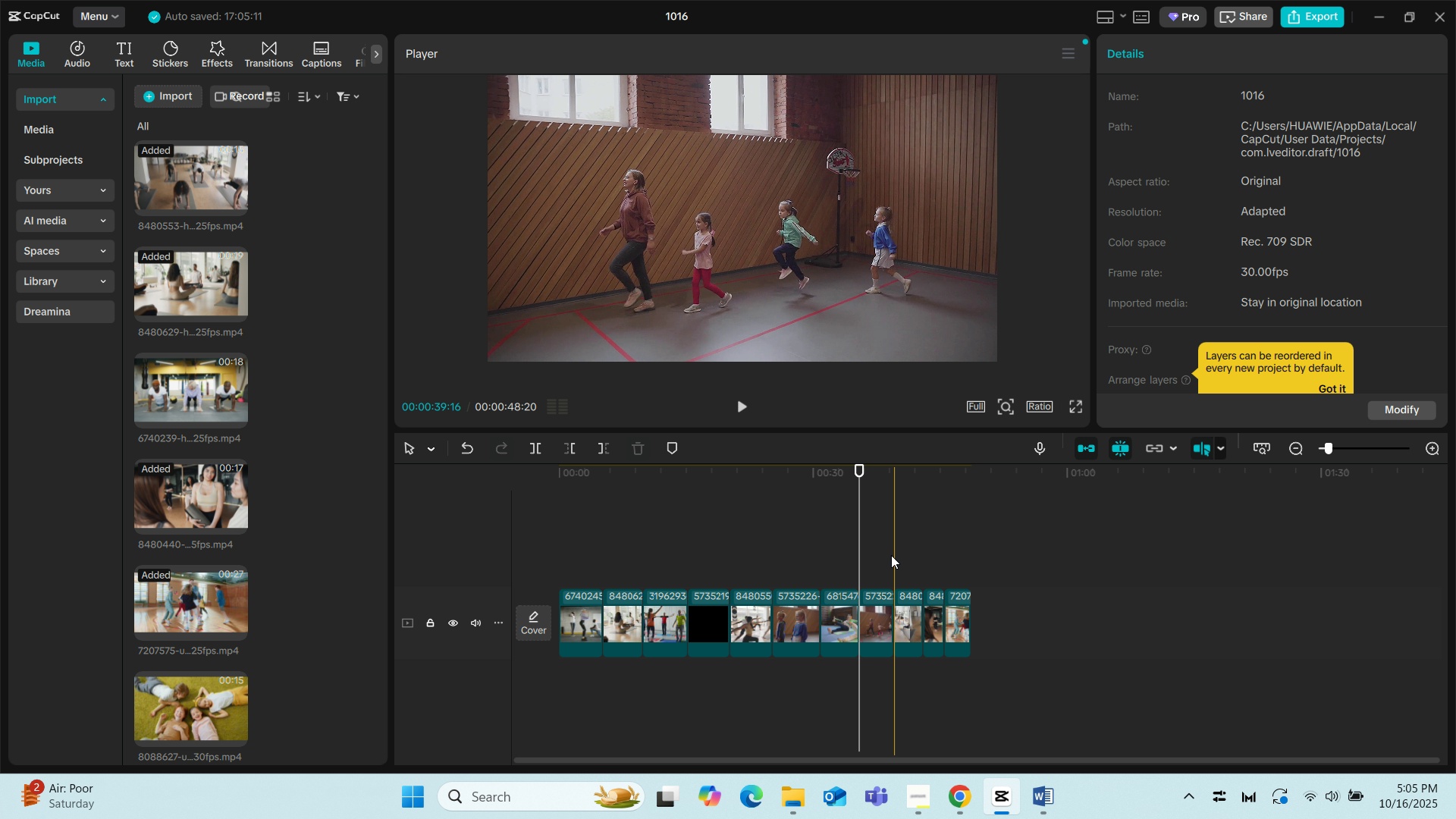 
key(Space)
 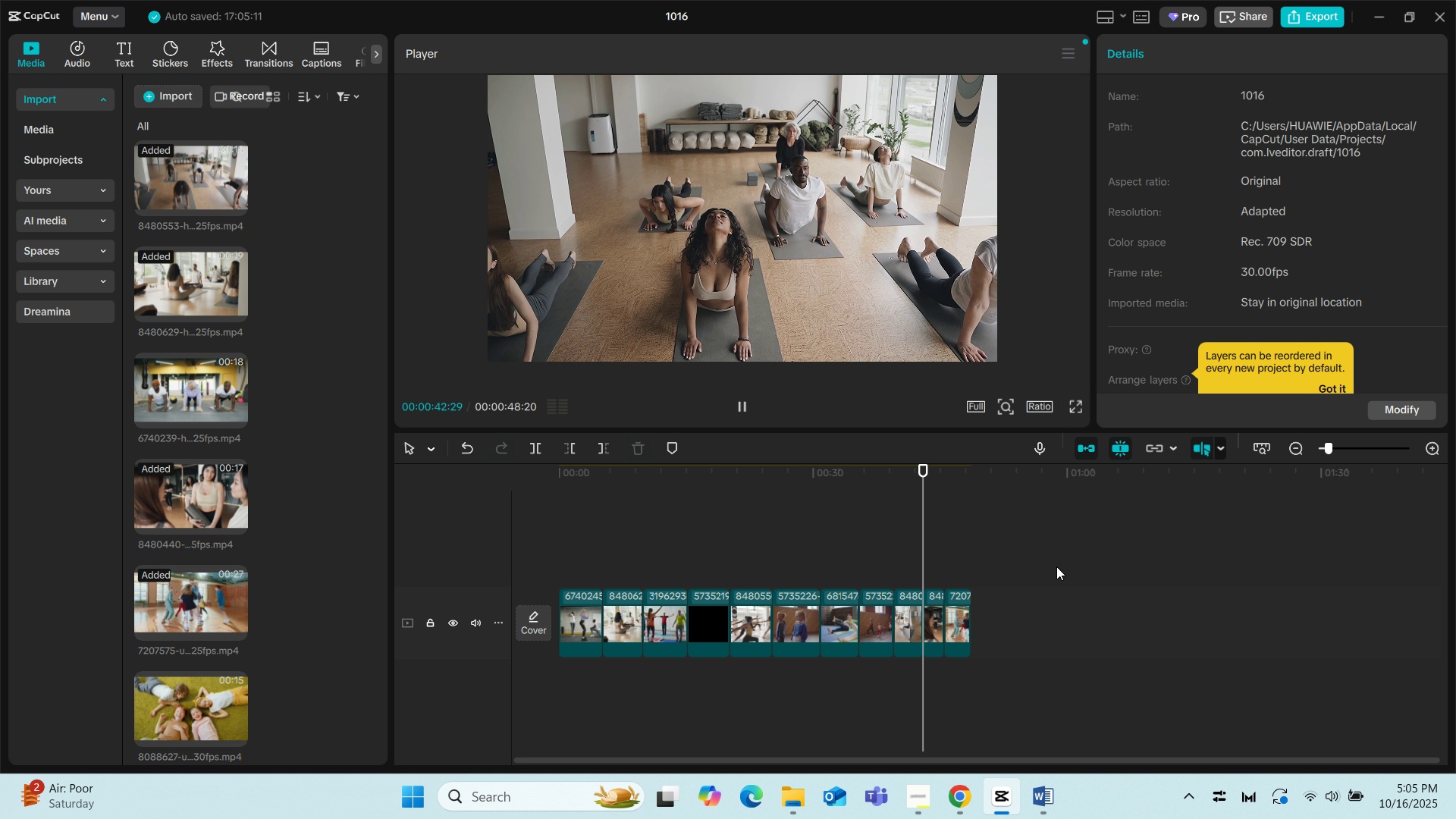 
left_click([905, 608])
 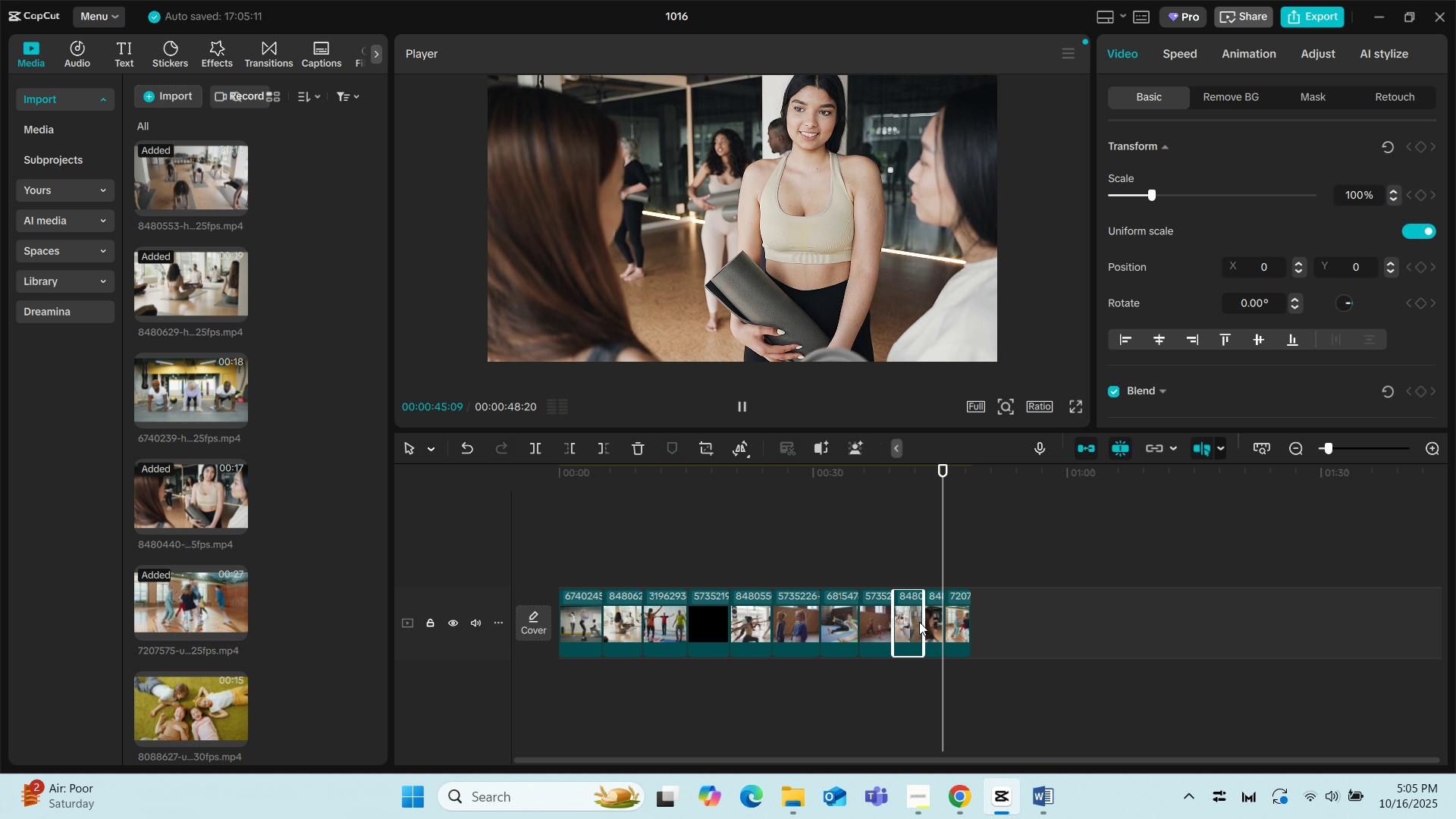 
left_click_drag(start_coordinate=[921, 622], to_coordinate=[915, 621])
 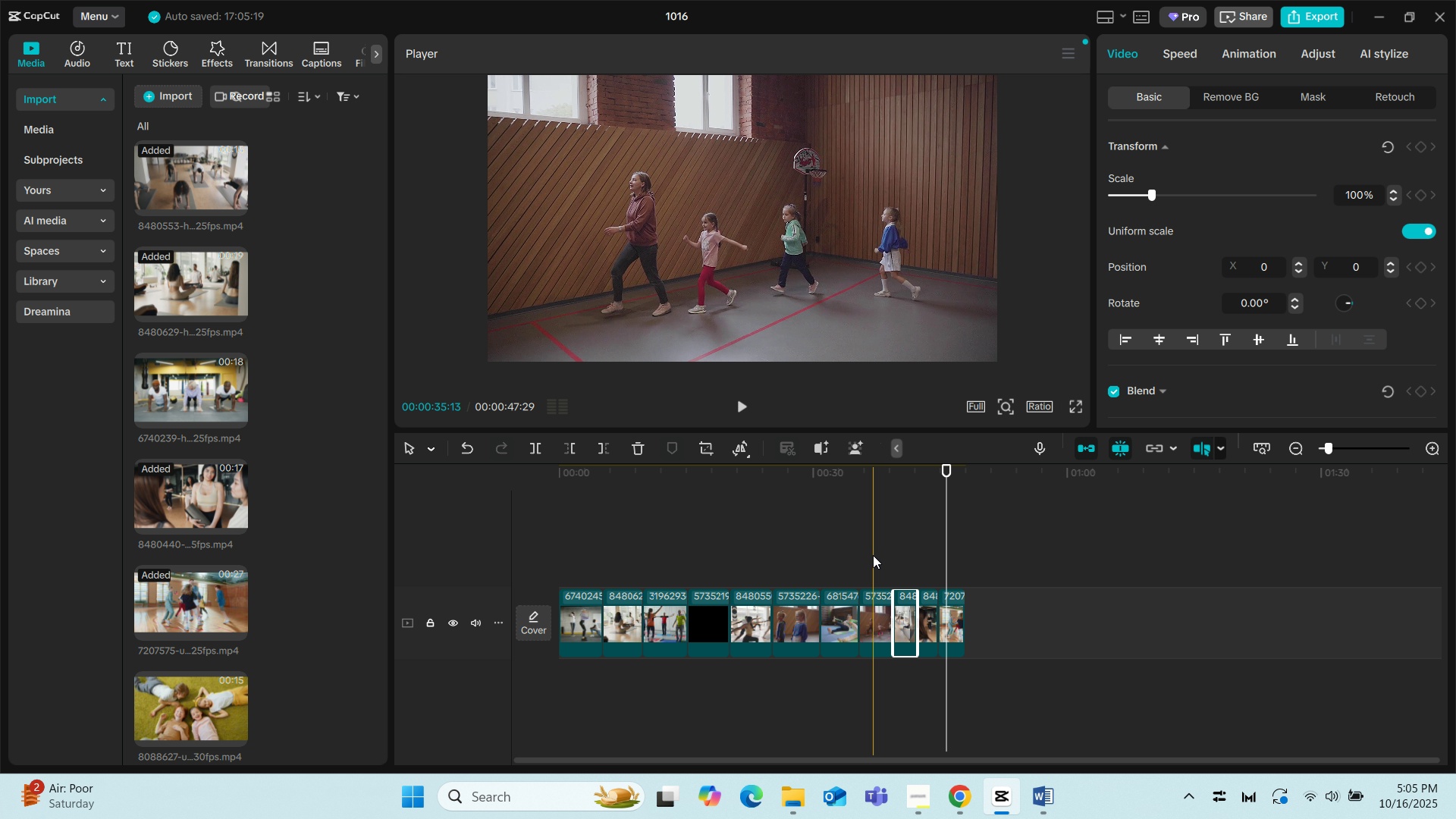 
left_click([873, 555])
 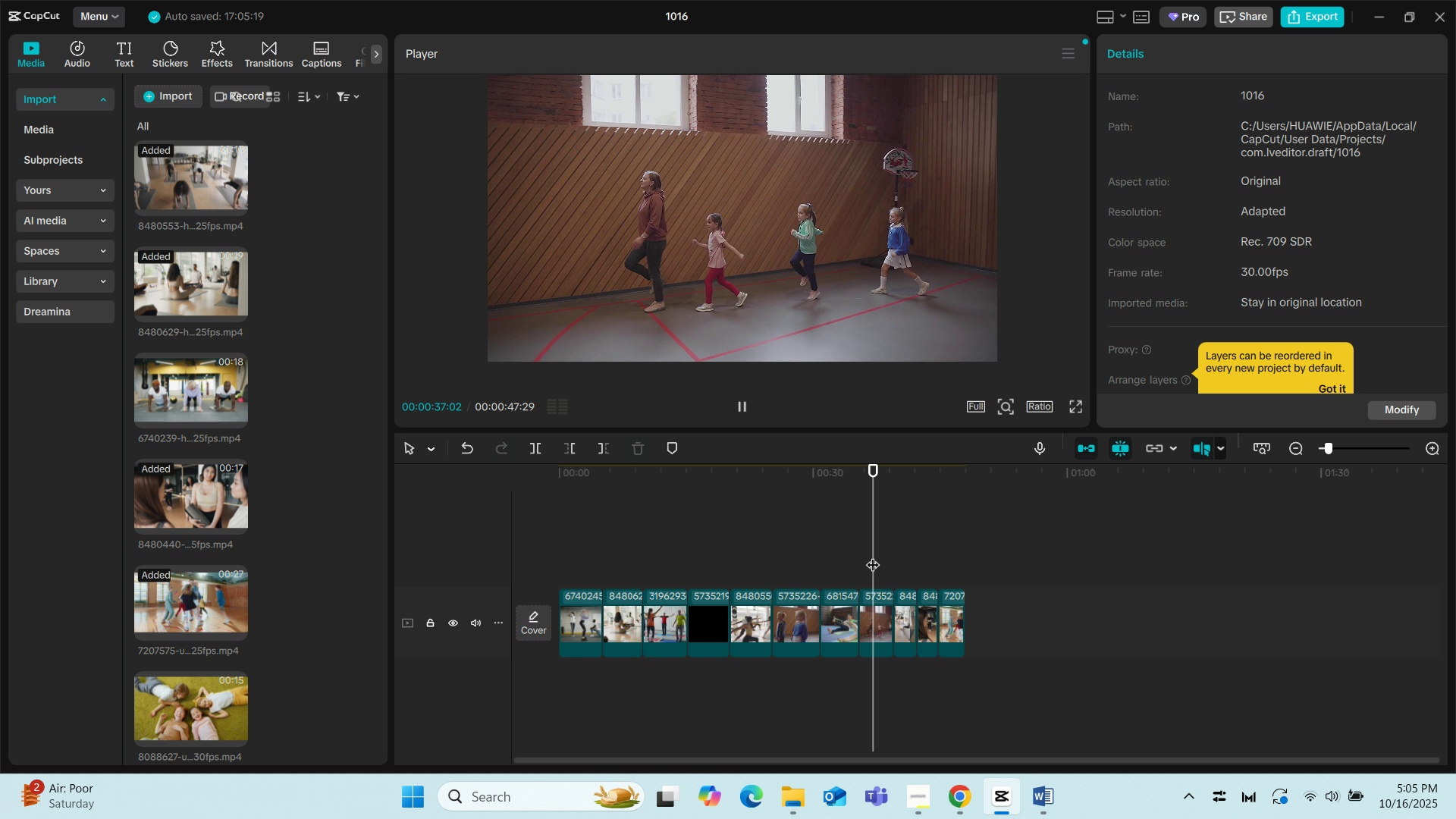 
key(Space)
 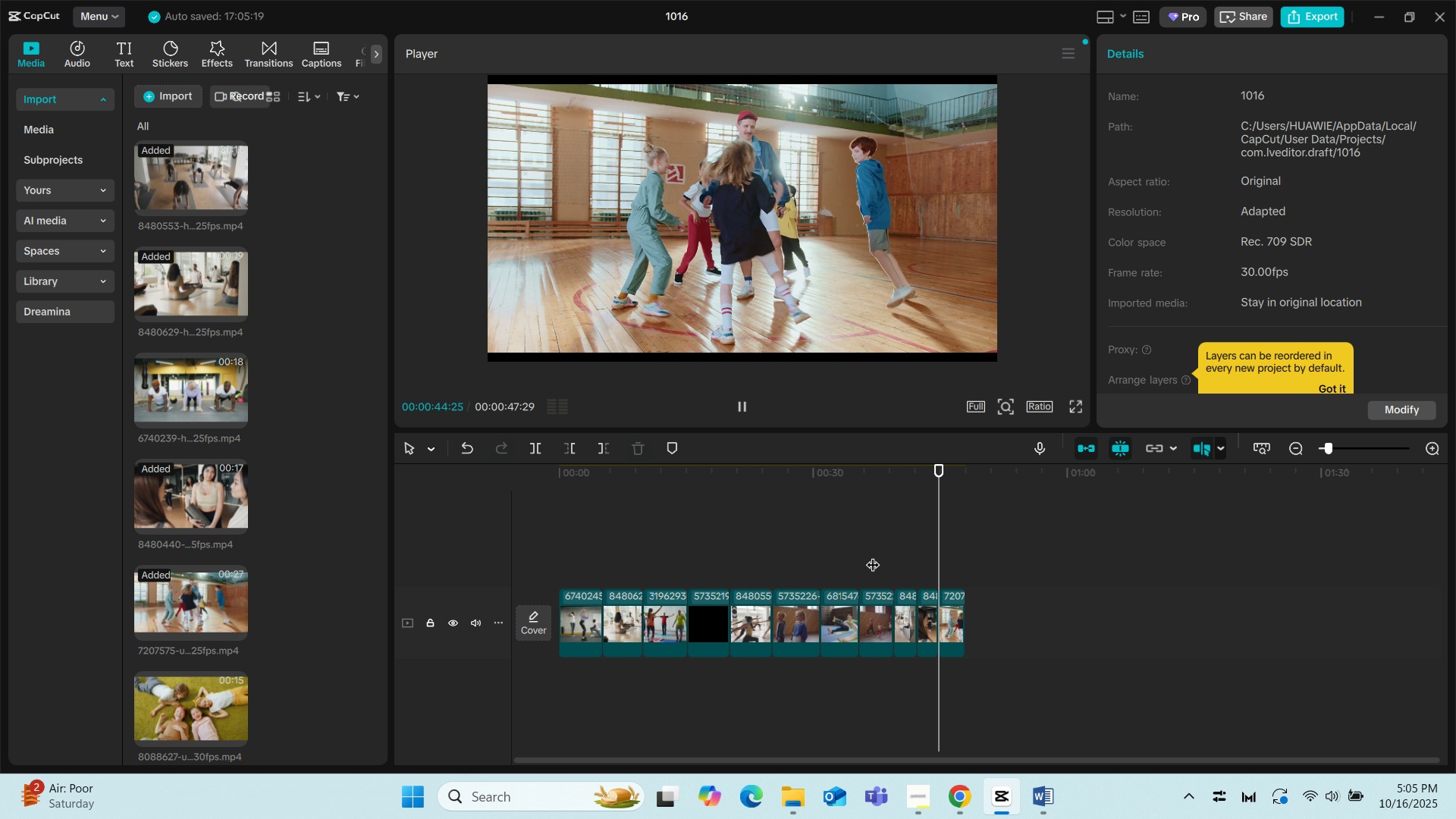 
wait(12.76)
 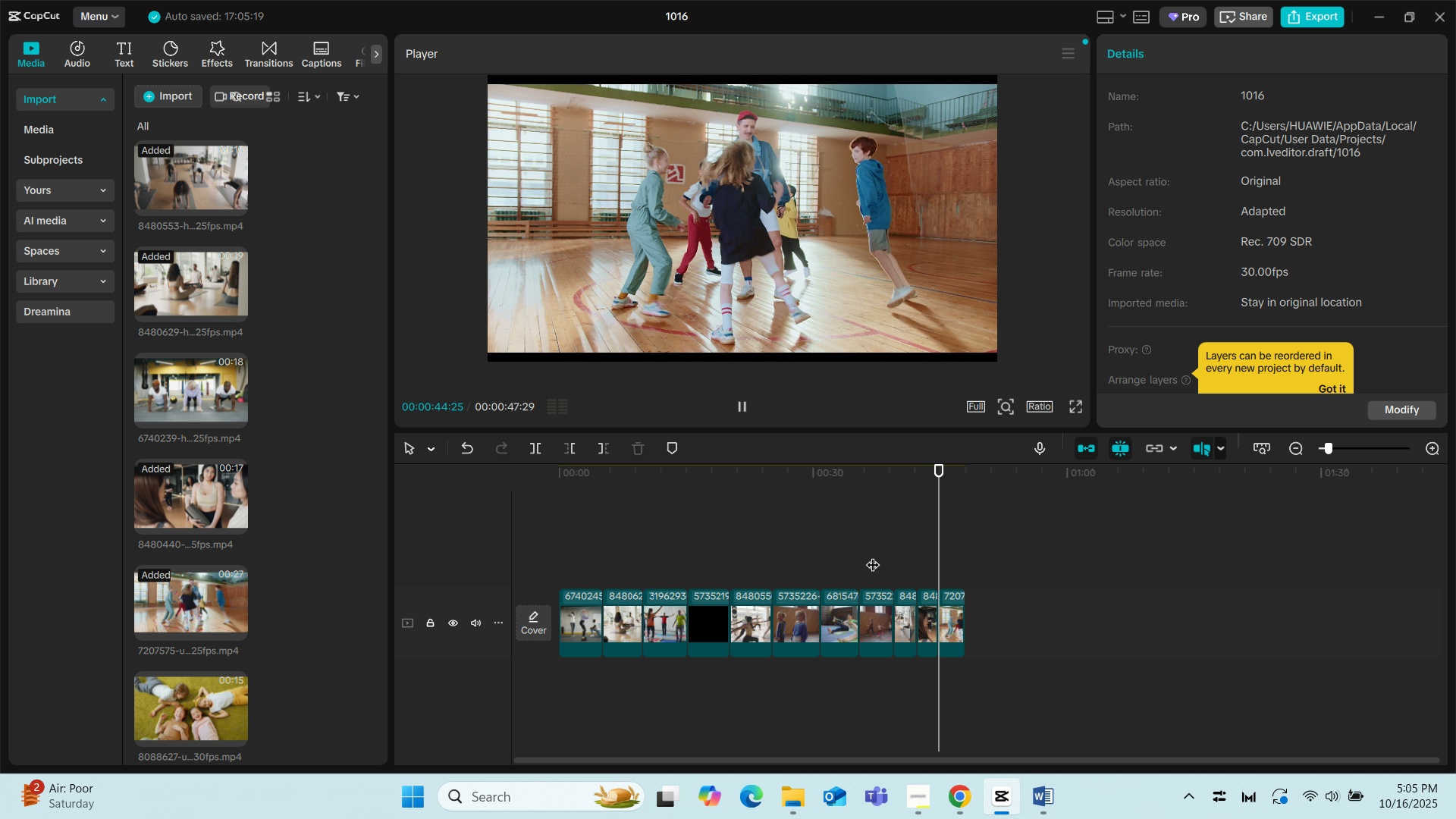 
left_click([182, 713])
 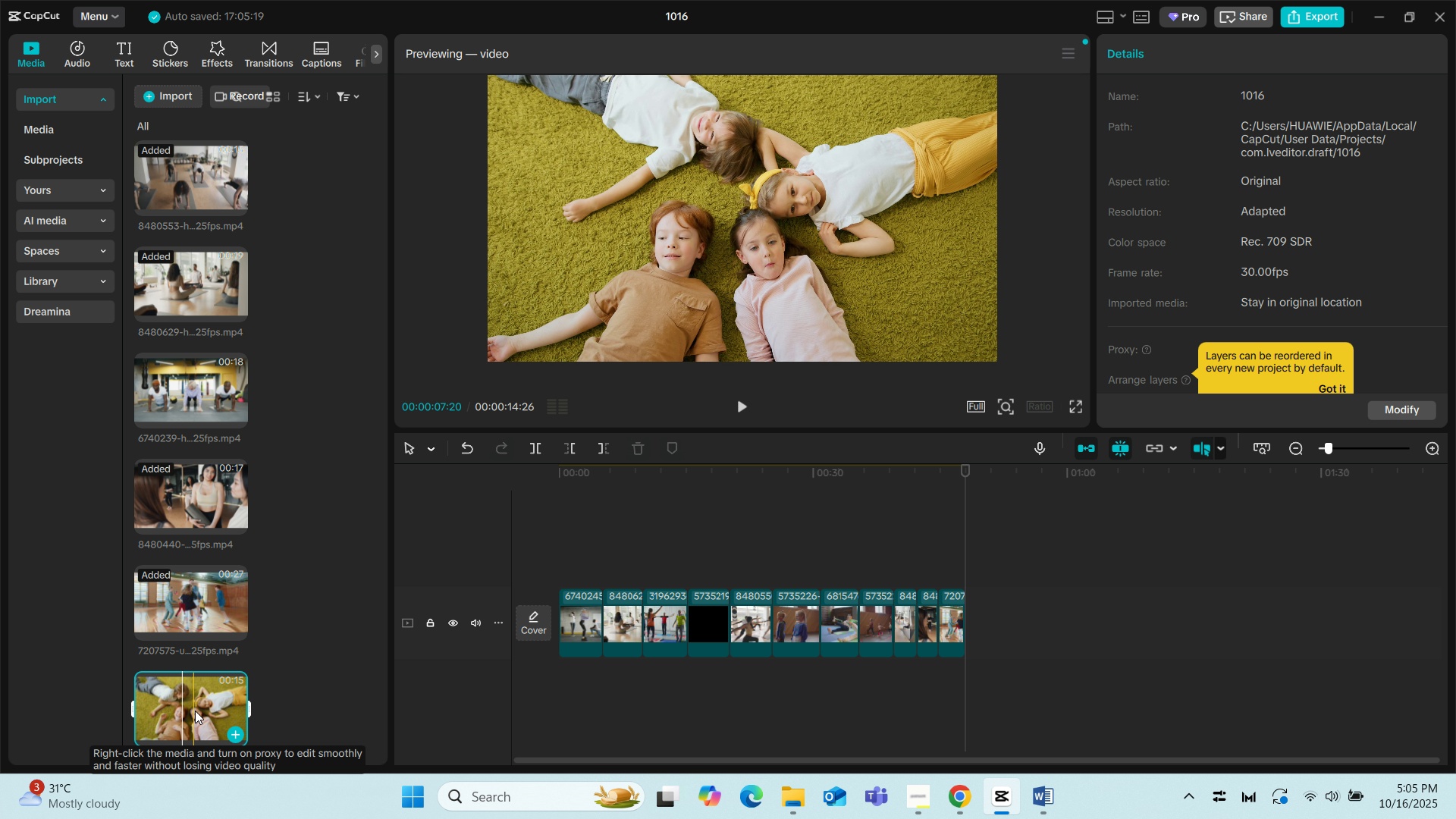 
left_click_drag(start_coordinate=[197, 711], to_coordinate=[974, 613])
 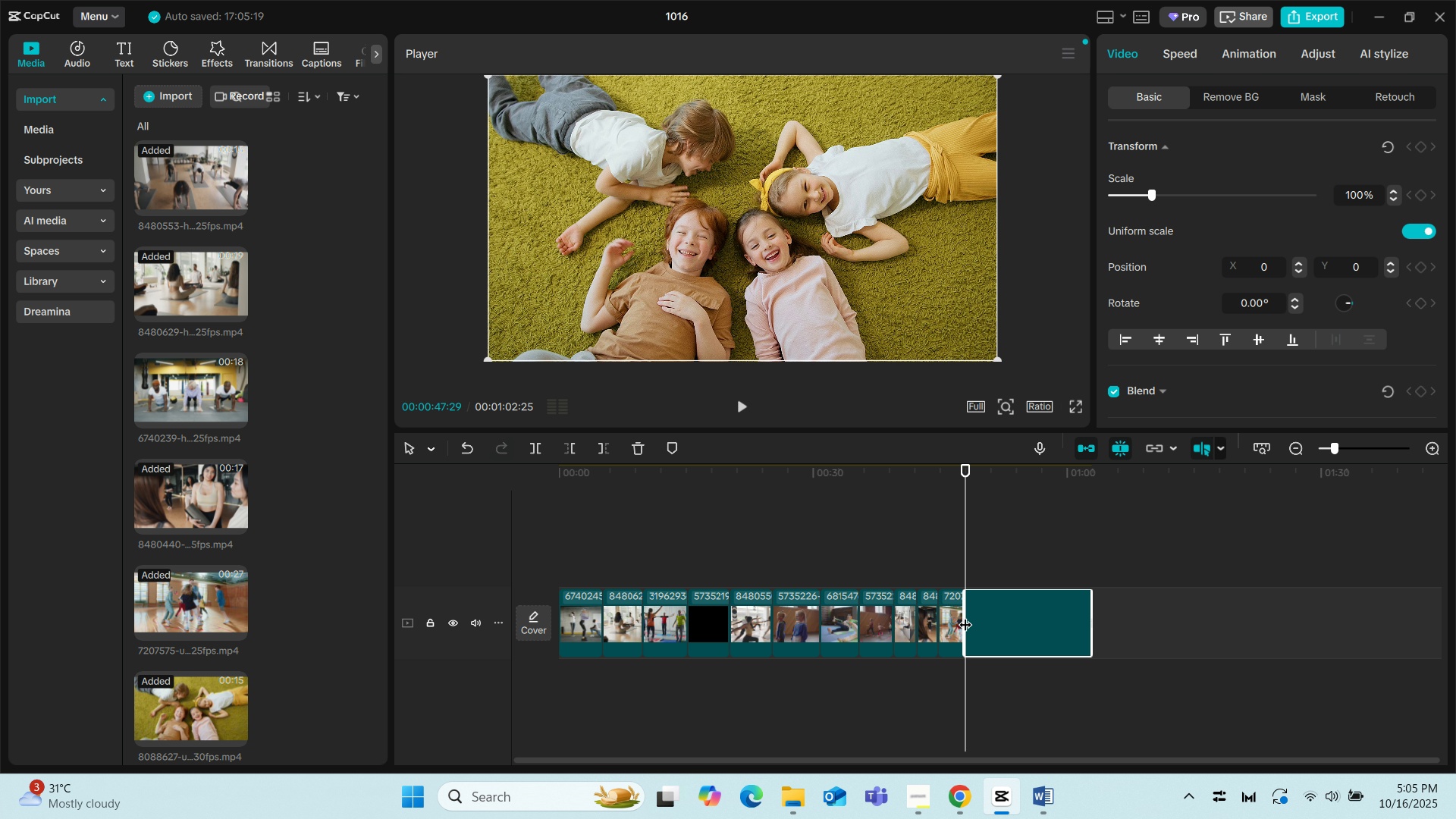 
key(Space)
 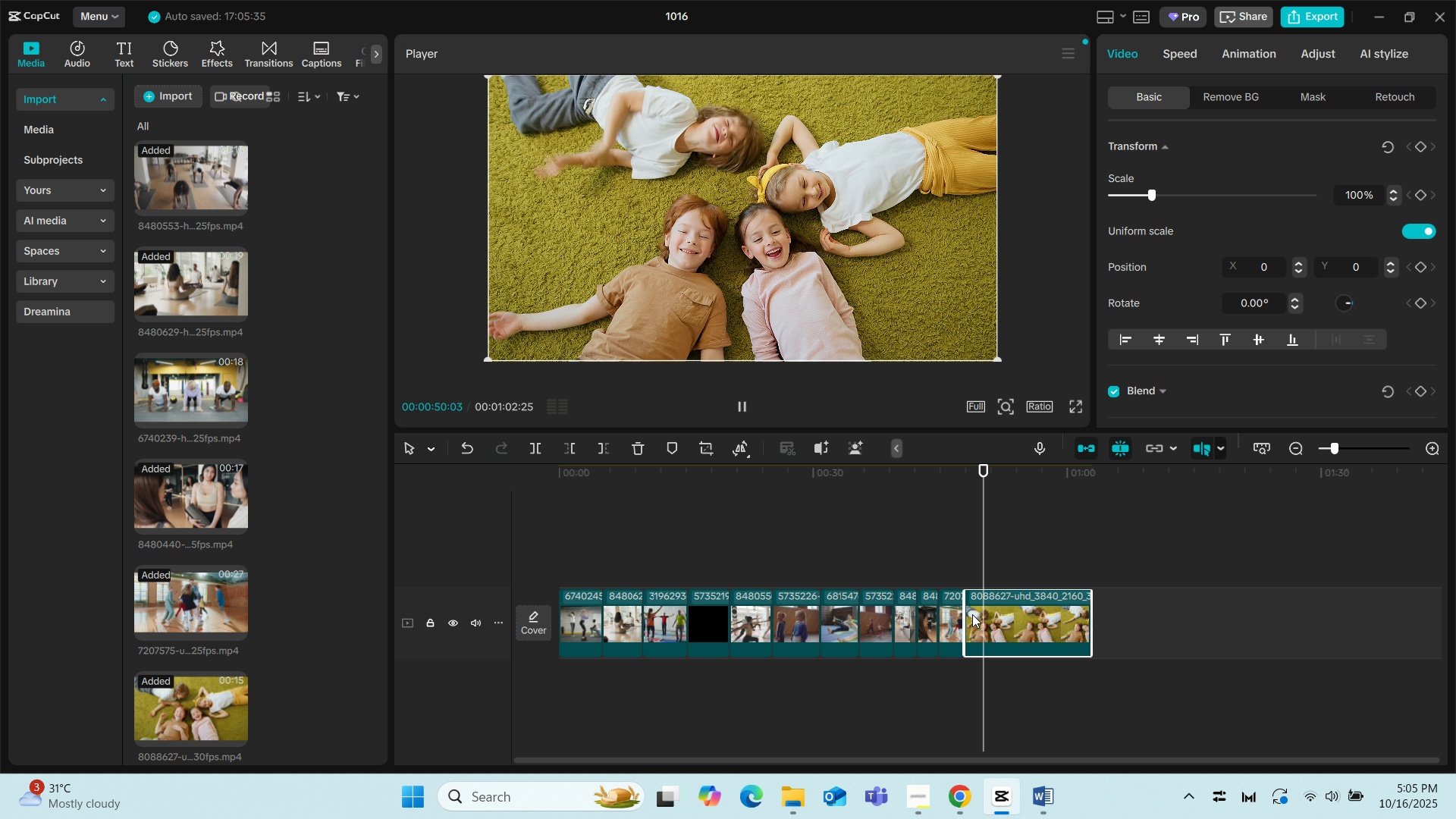 
key(Space)
 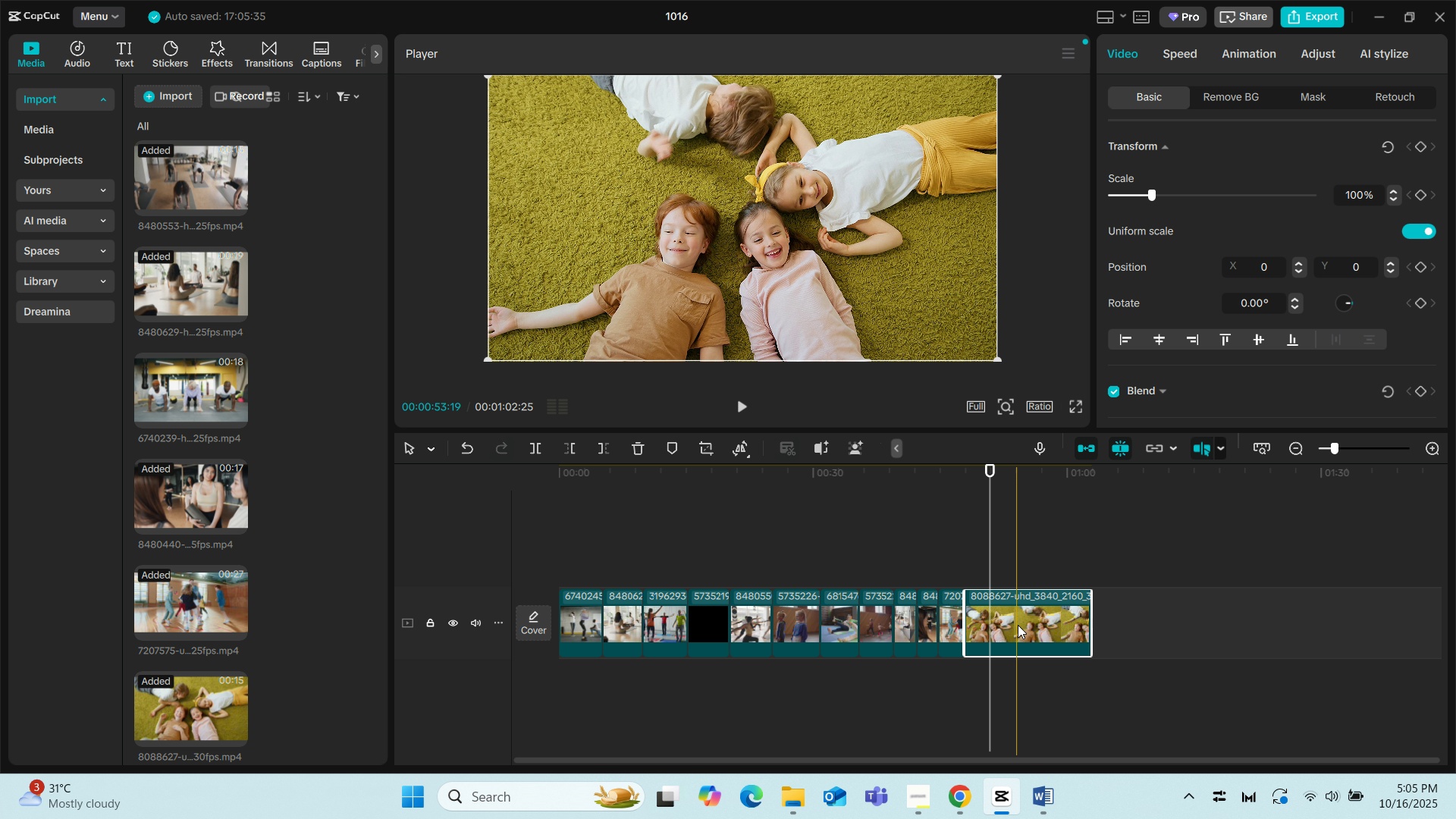 
left_click([1018, 625])
 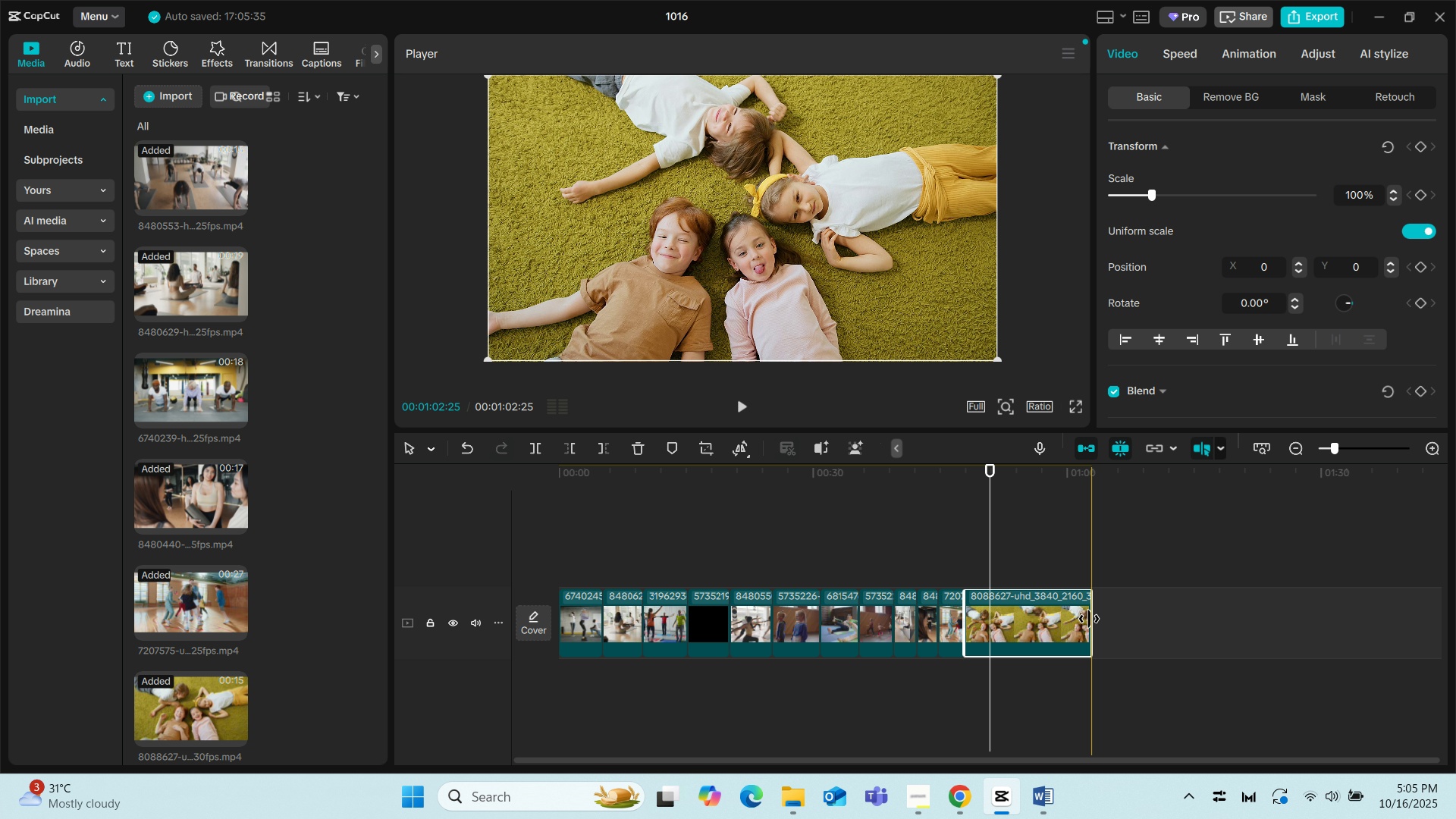 
left_click_drag(start_coordinate=[1089, 619], to_coordinate=[993, 625])
 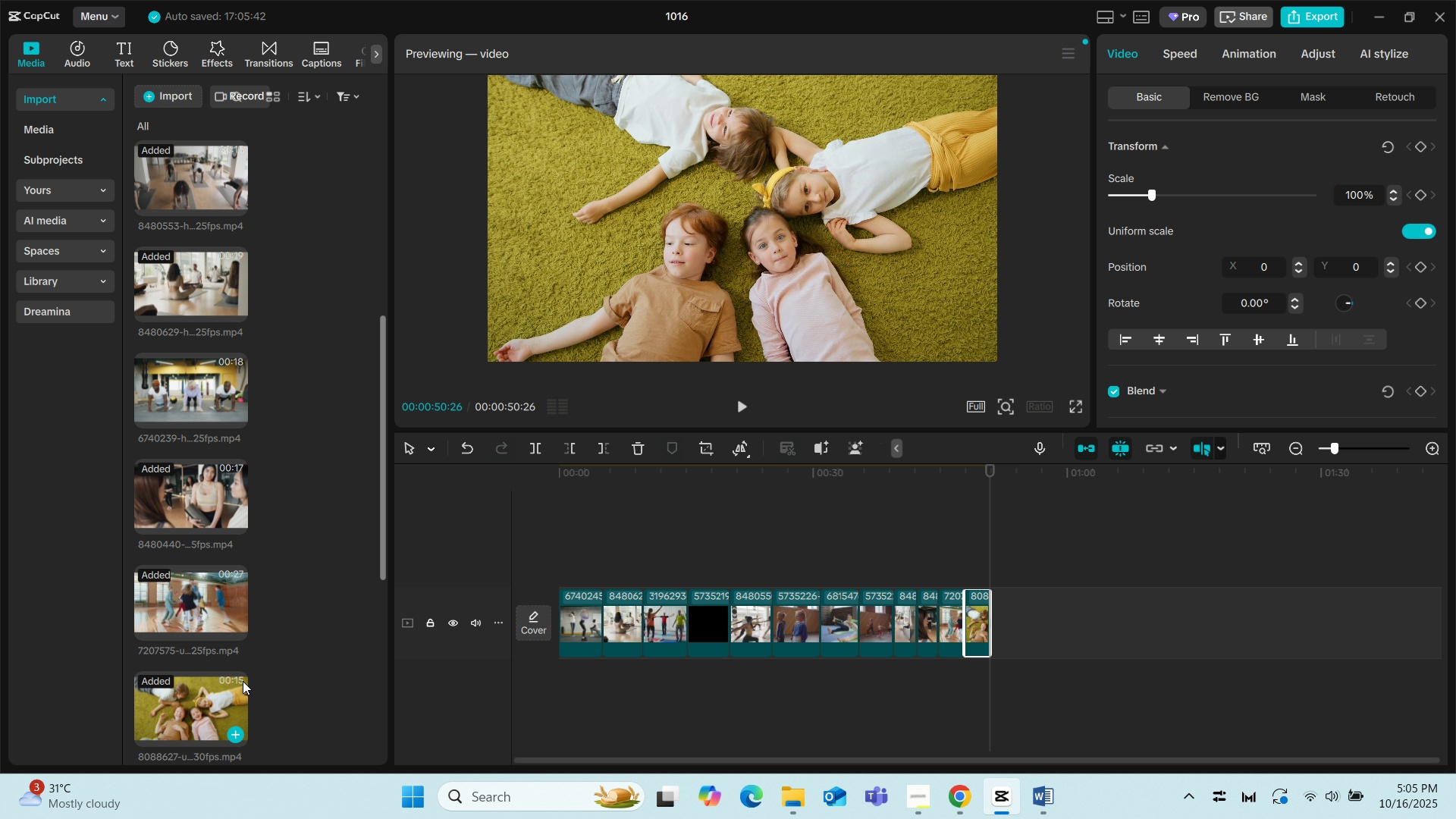 
scroll: coordinate [274, 645], scroll_direction: down, amount: 4.0
 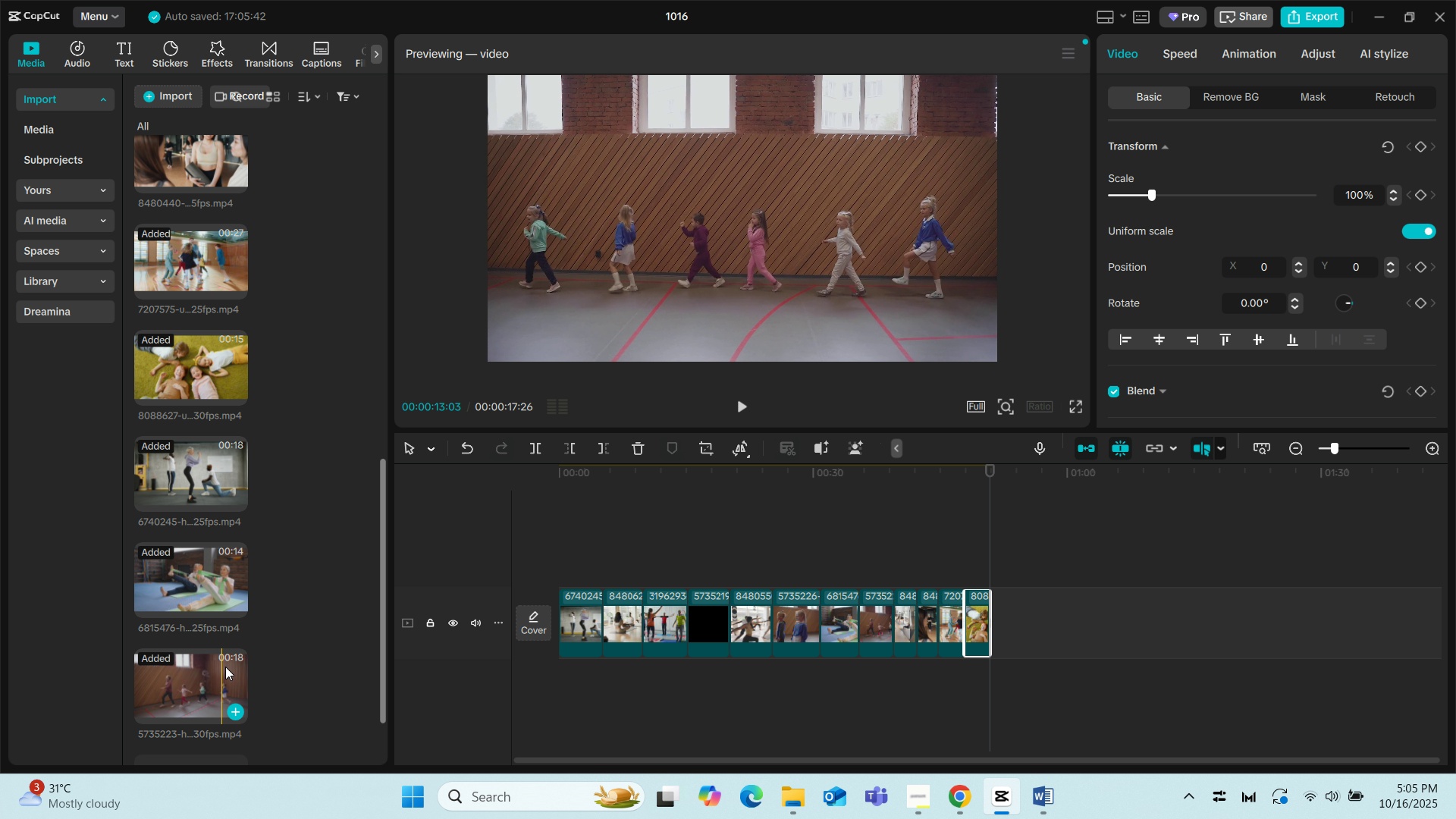 
scroll: coordinate [293, 632], scroll_direction: up, amount: 2.0
 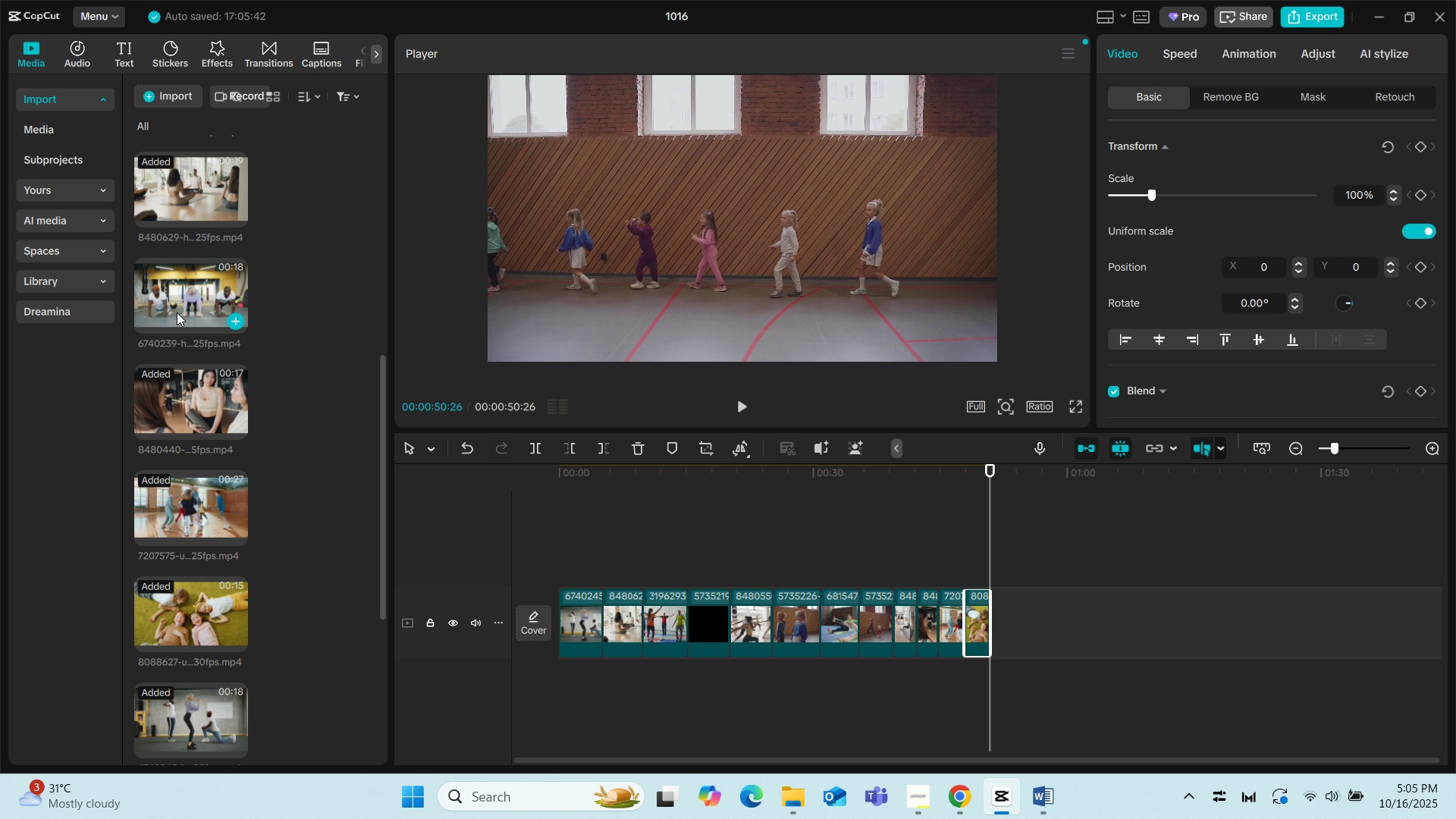 
left_click([180, 293])
 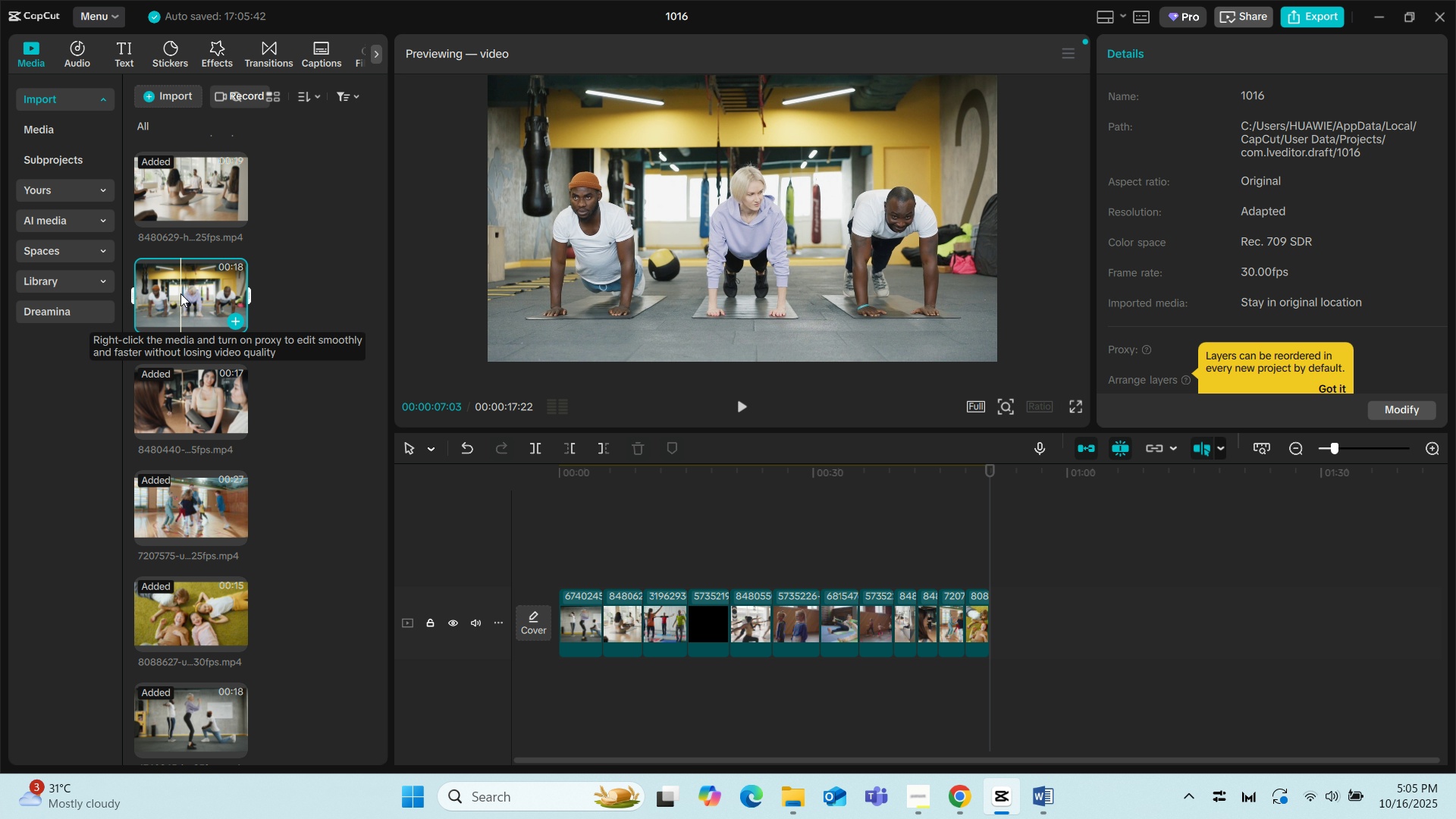 
left_click_drag(start_coordinate=[180, 293], to_coordinate=[980, 610])
 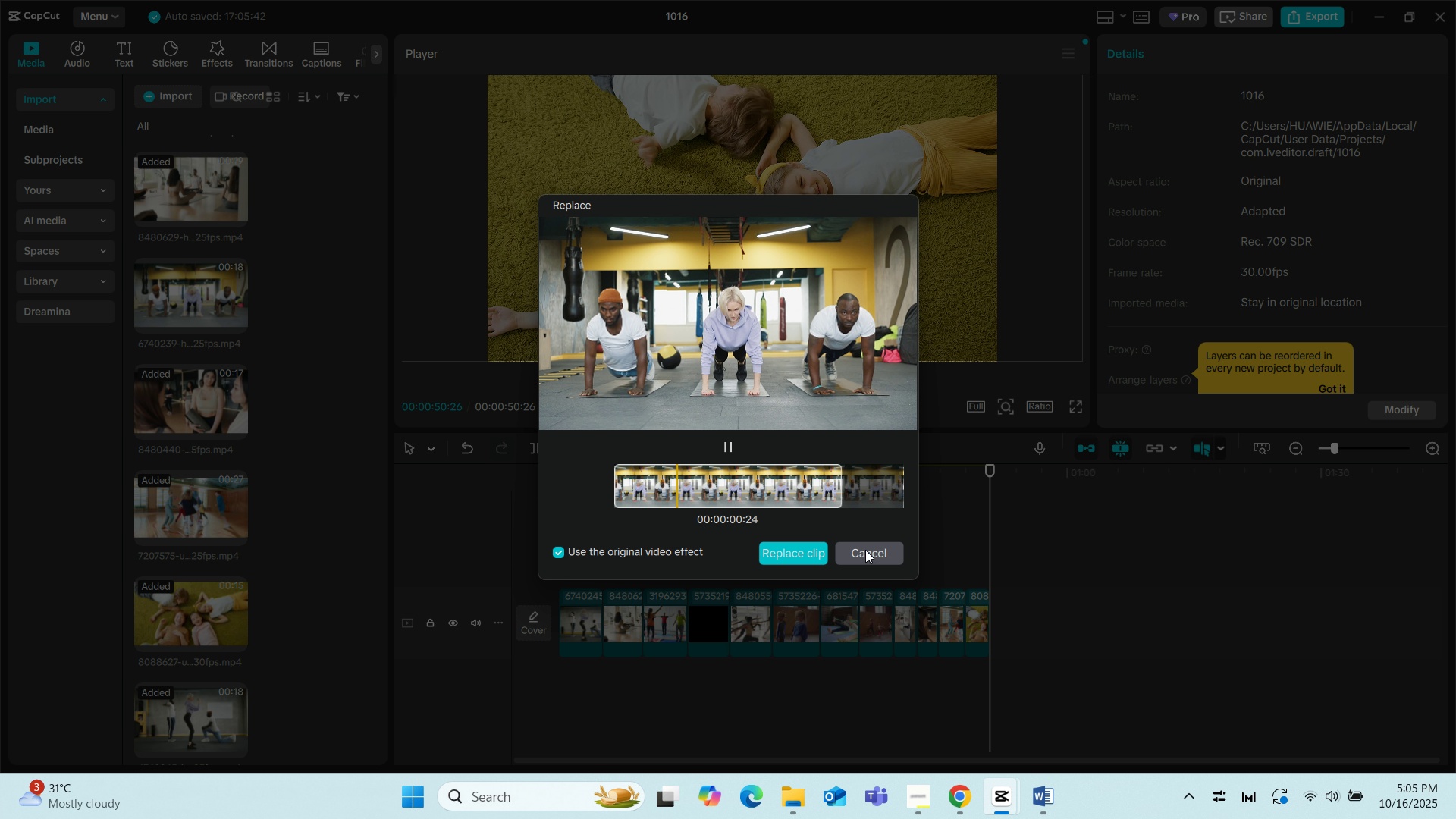 
left_click([865, 550])
 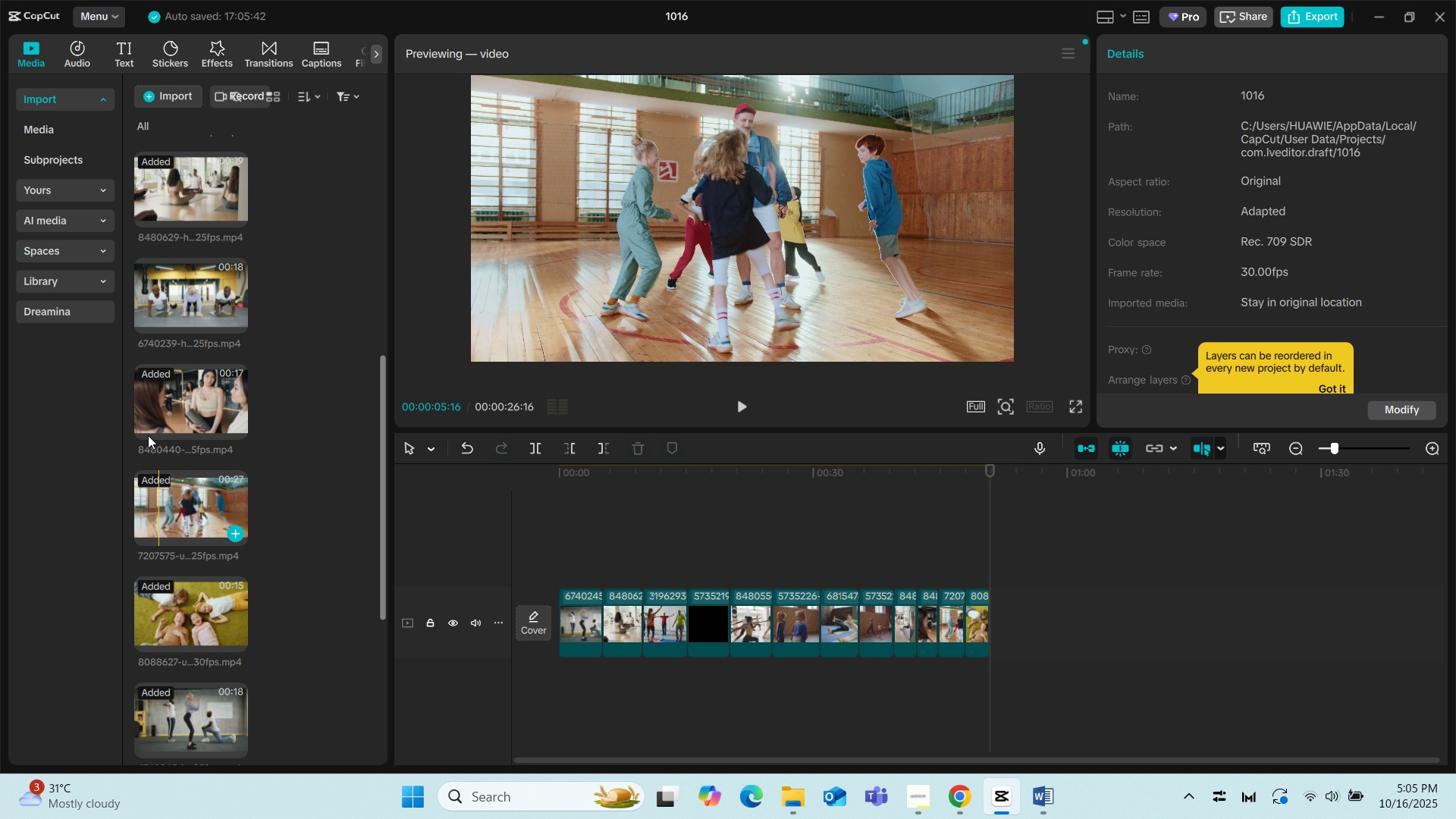 
left_click_drag(start_coordinate=[162, 300], to_coordinate=[997, 613])
 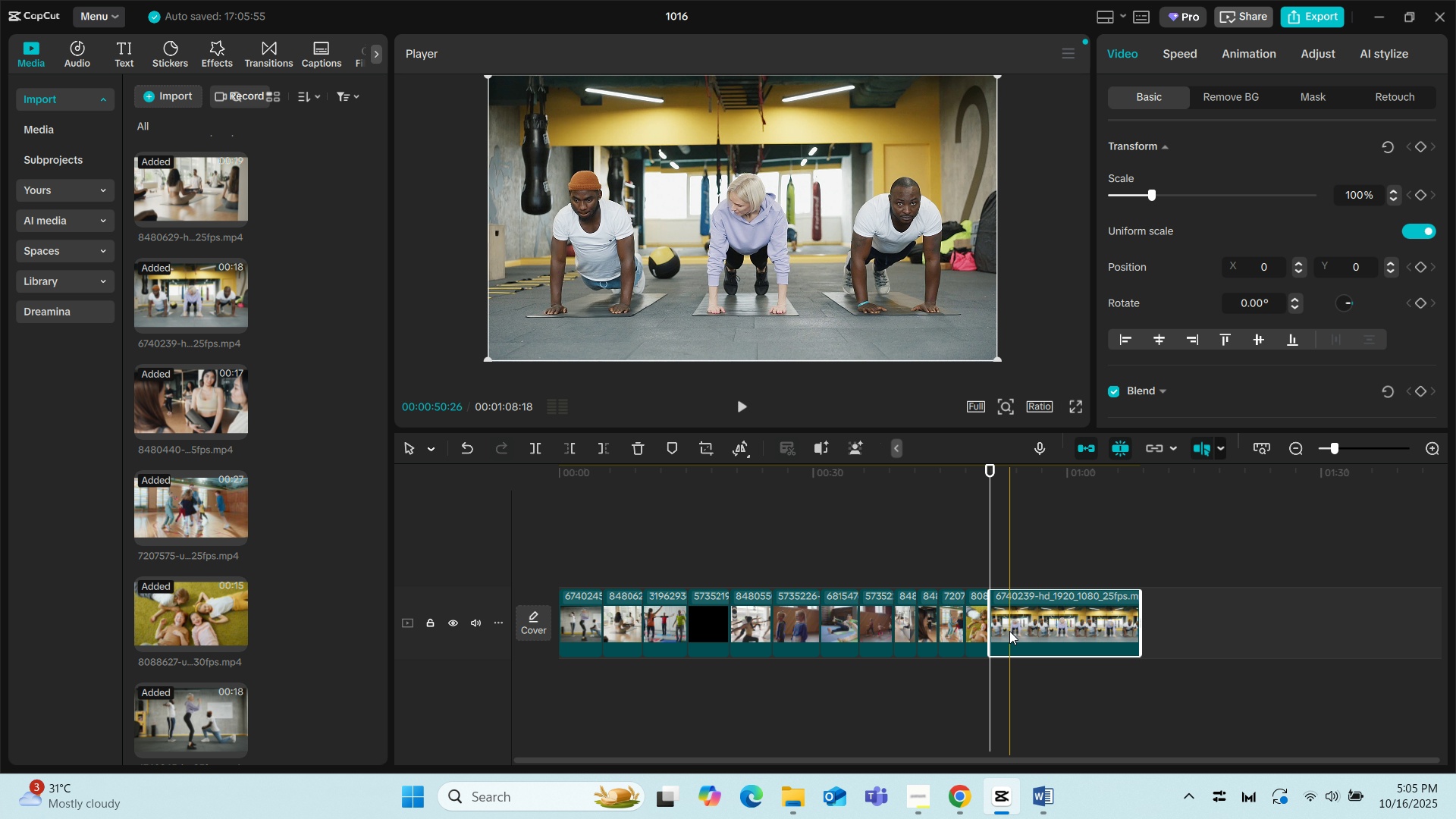 
key(Space)
 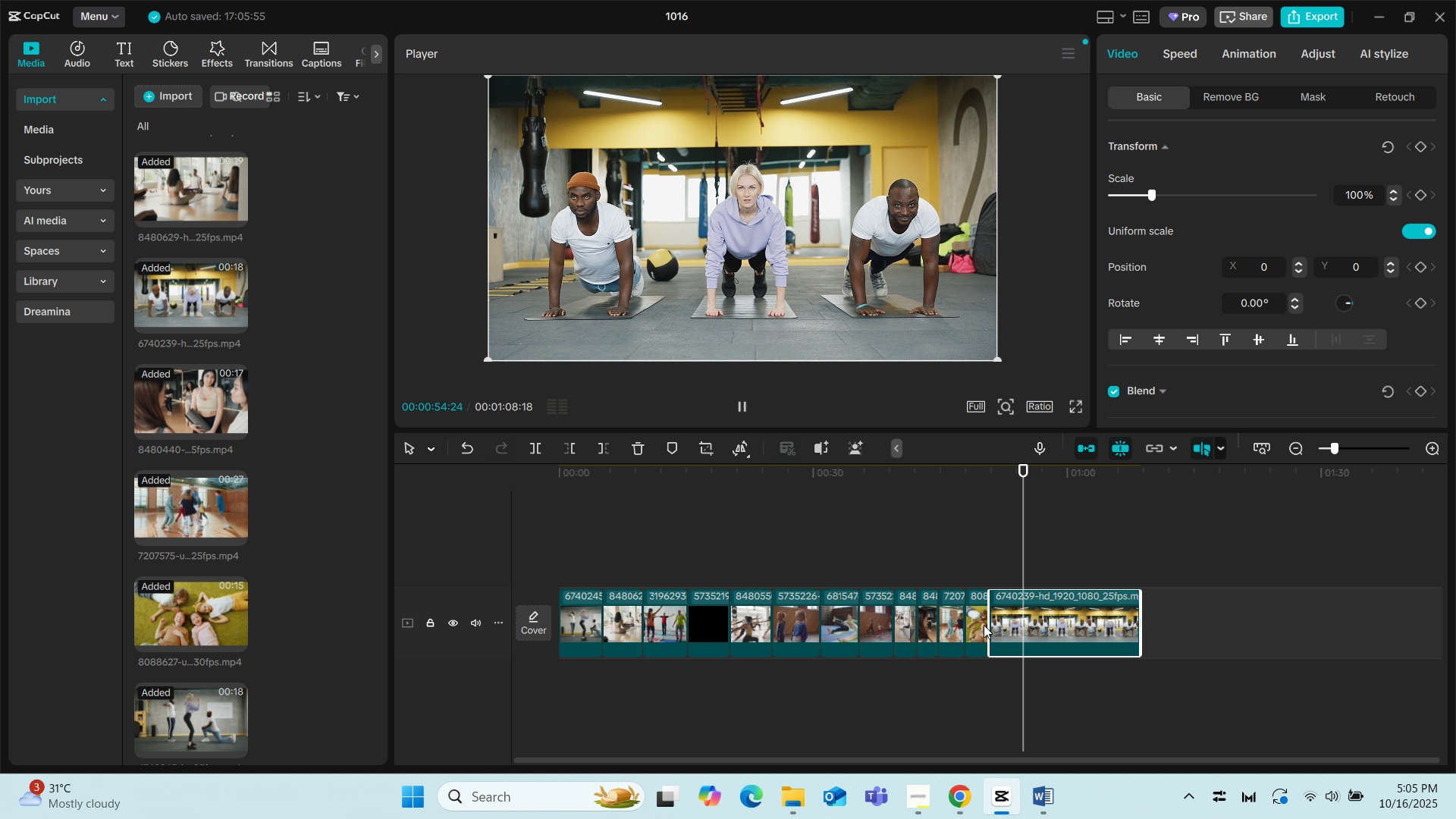 
wait(5.28)
 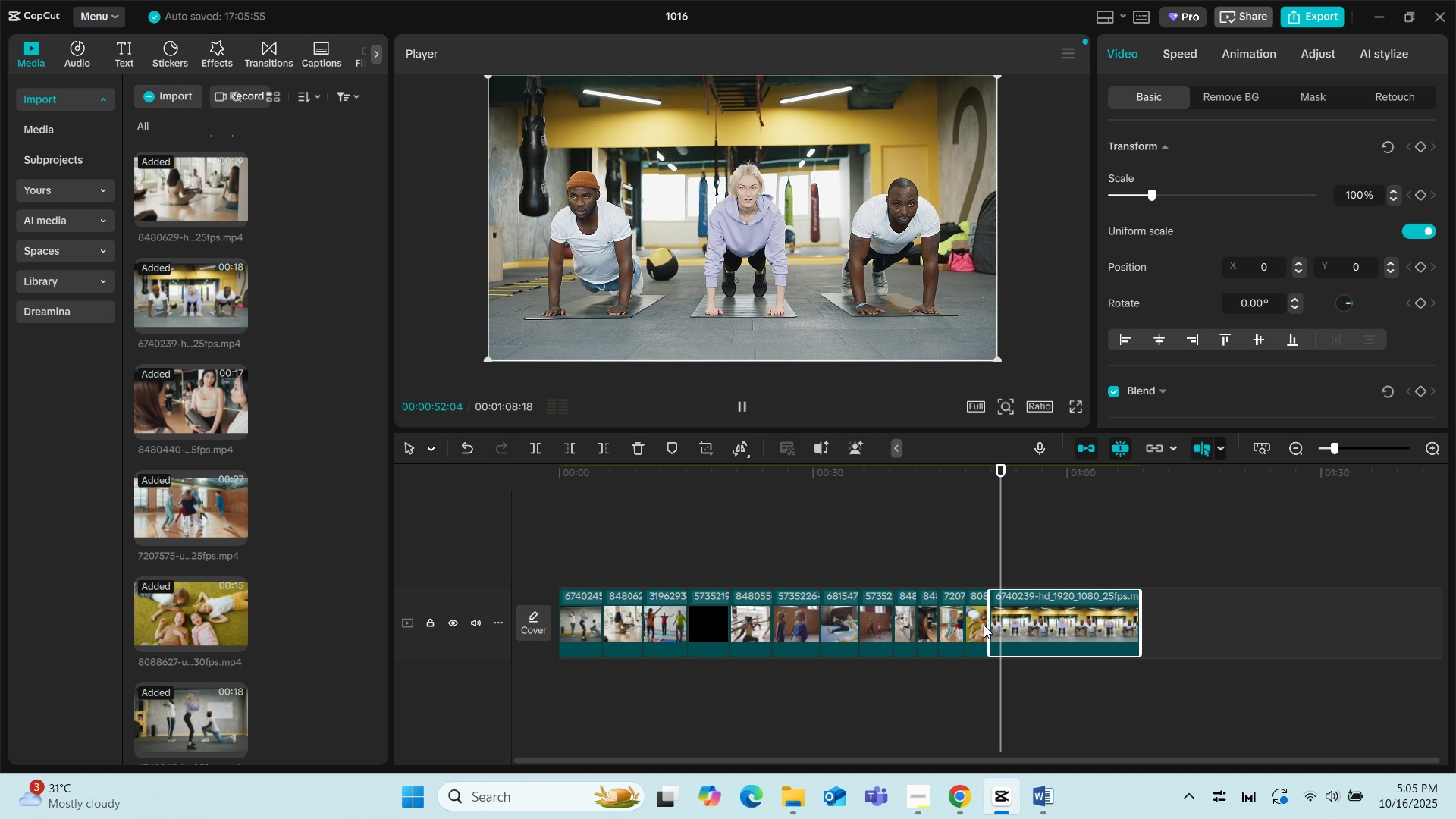 
key(Space)
 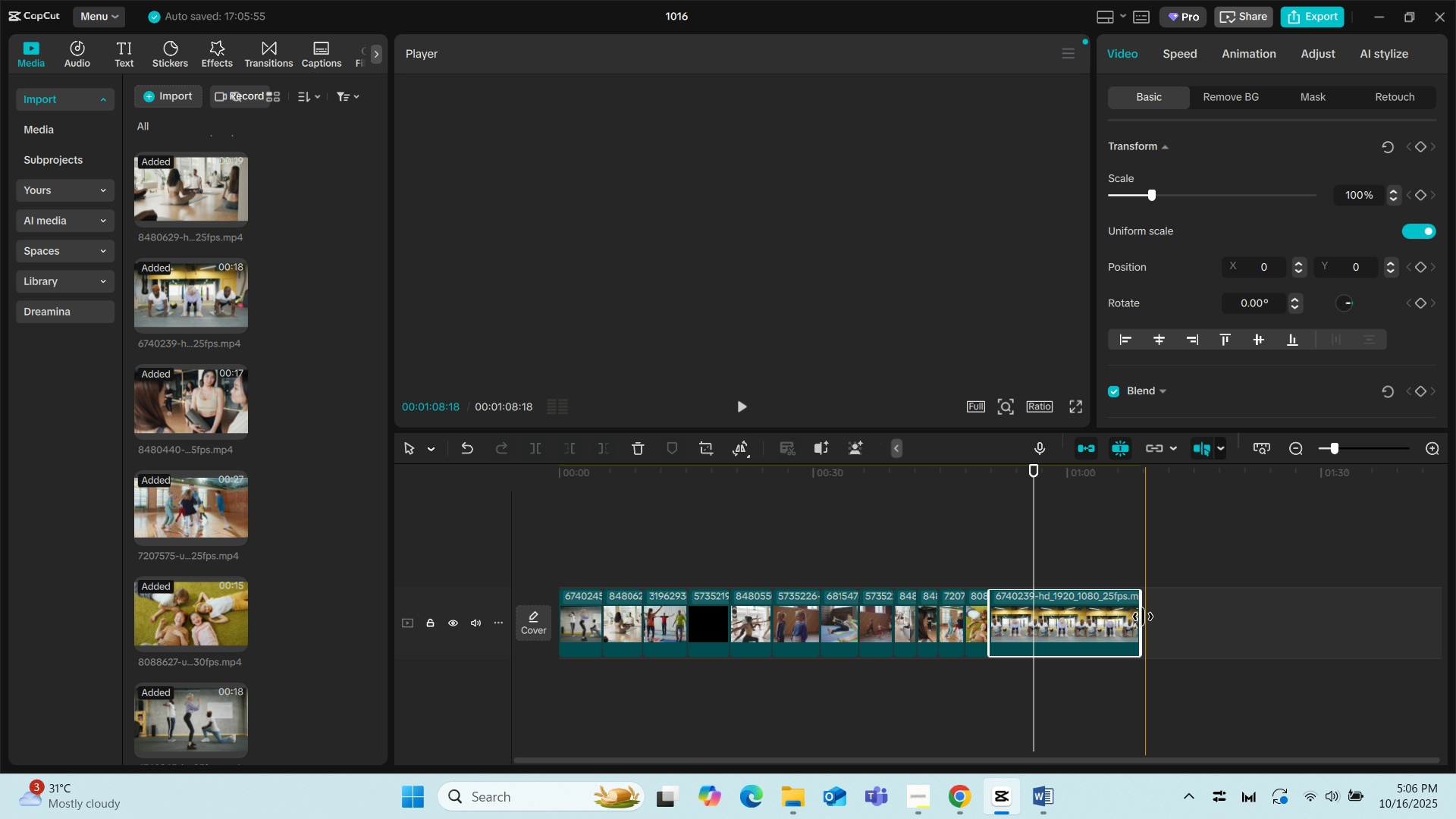 
left_click_drag(start_coordinate=[1143, 617], to_coordinate=[1030, 620])
 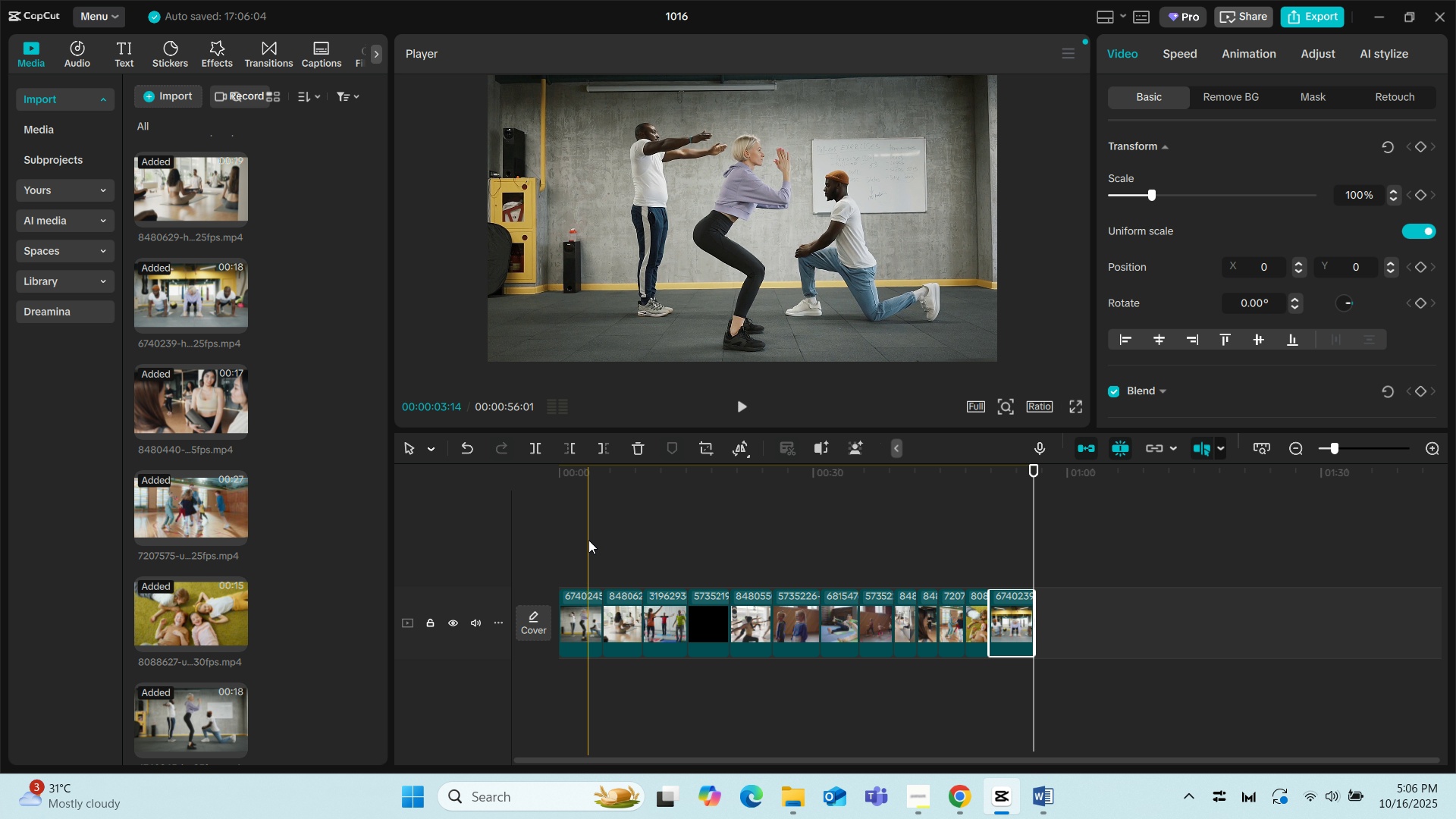 
left_click([558, 522])
 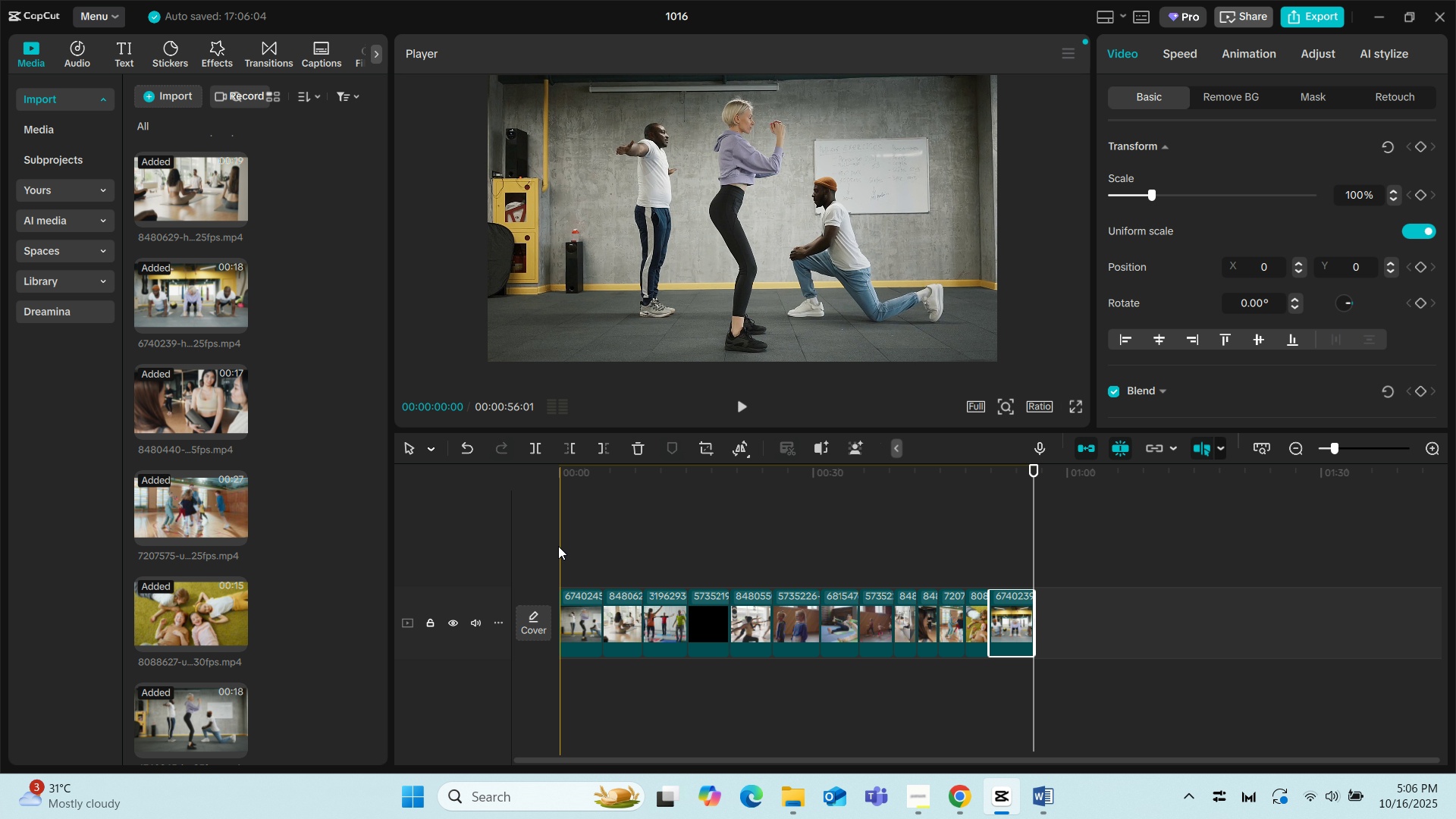 
left_click([562, 547])
 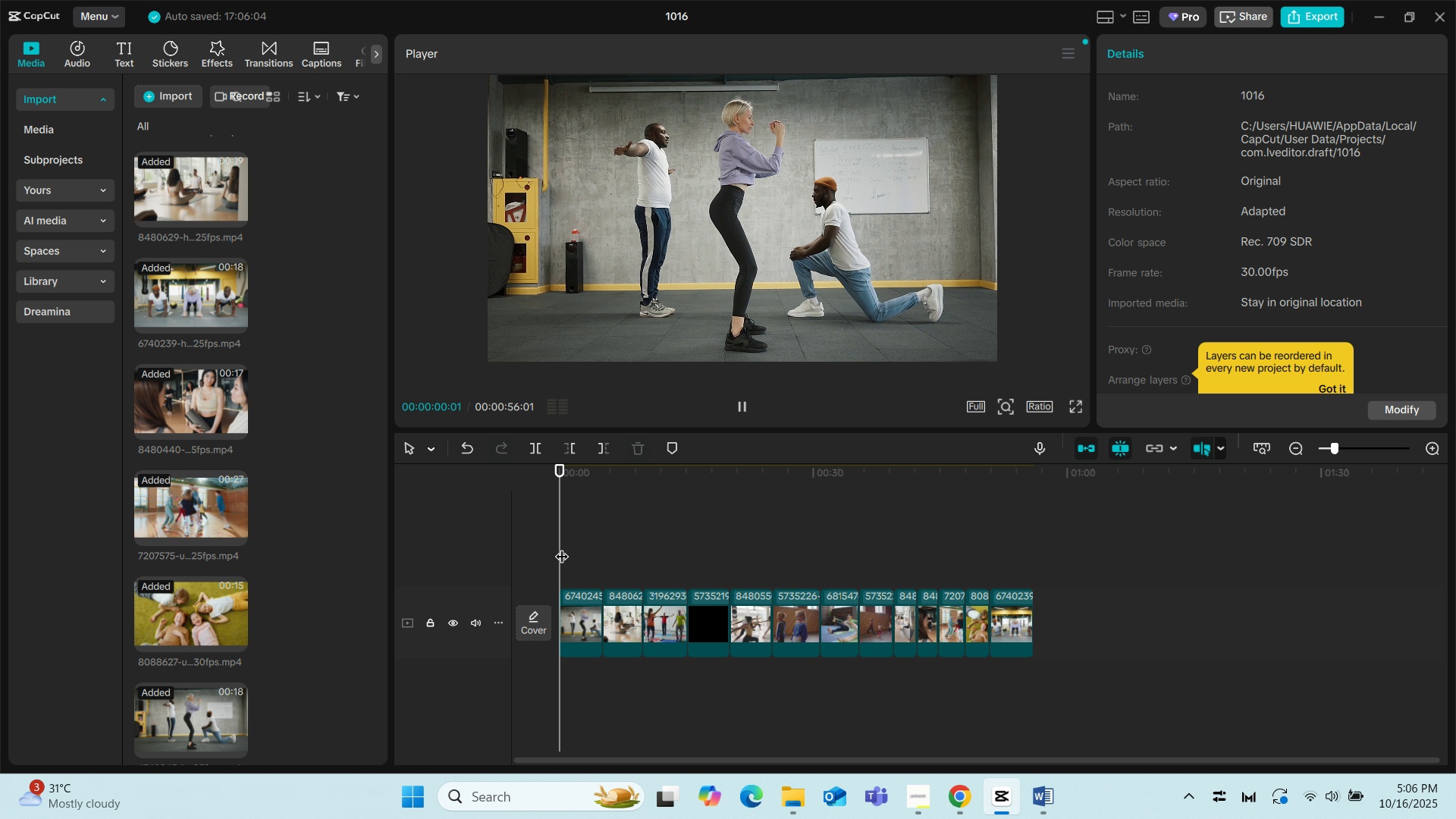 
key(Space)
 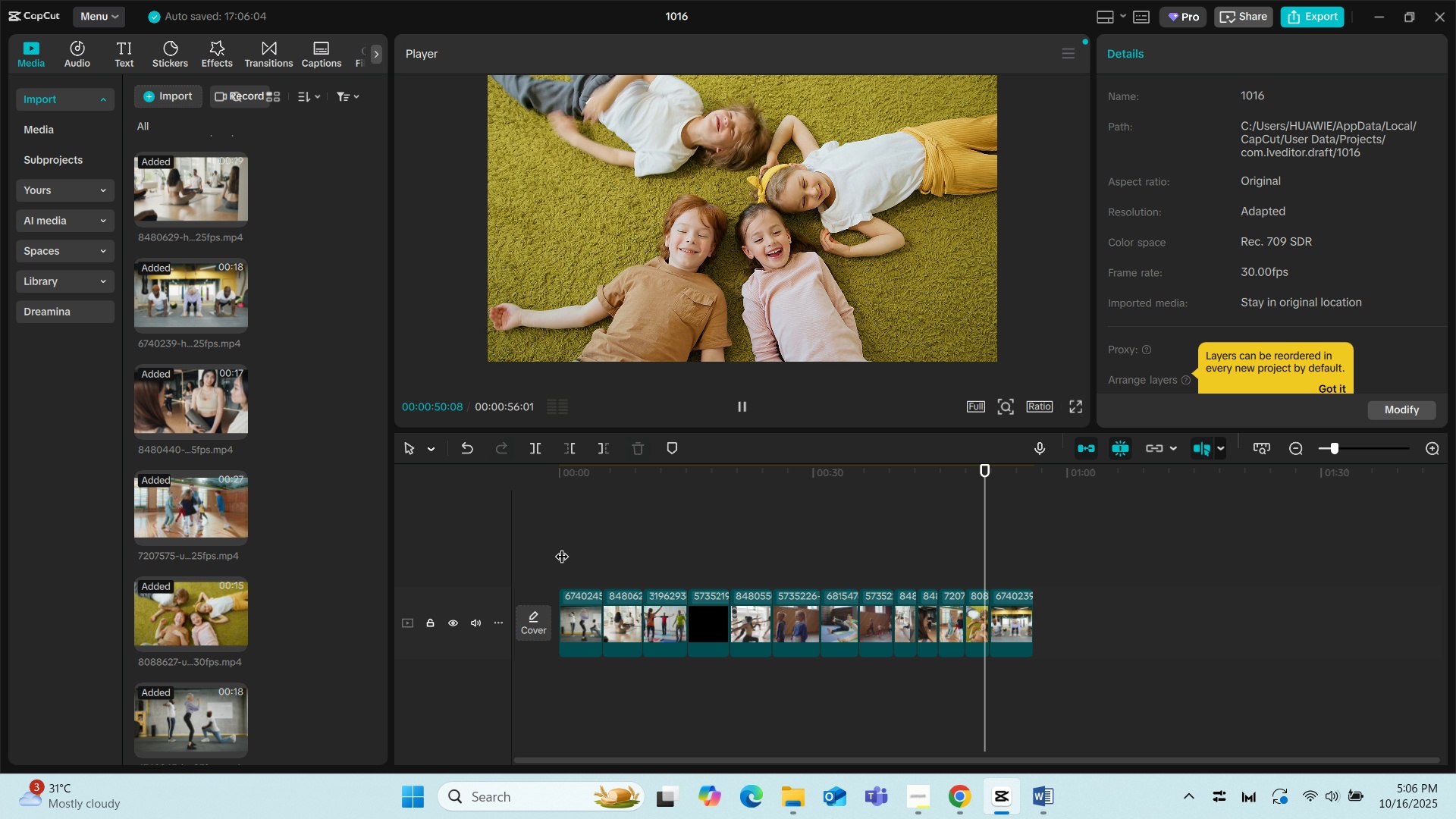 
wait(55.25)
 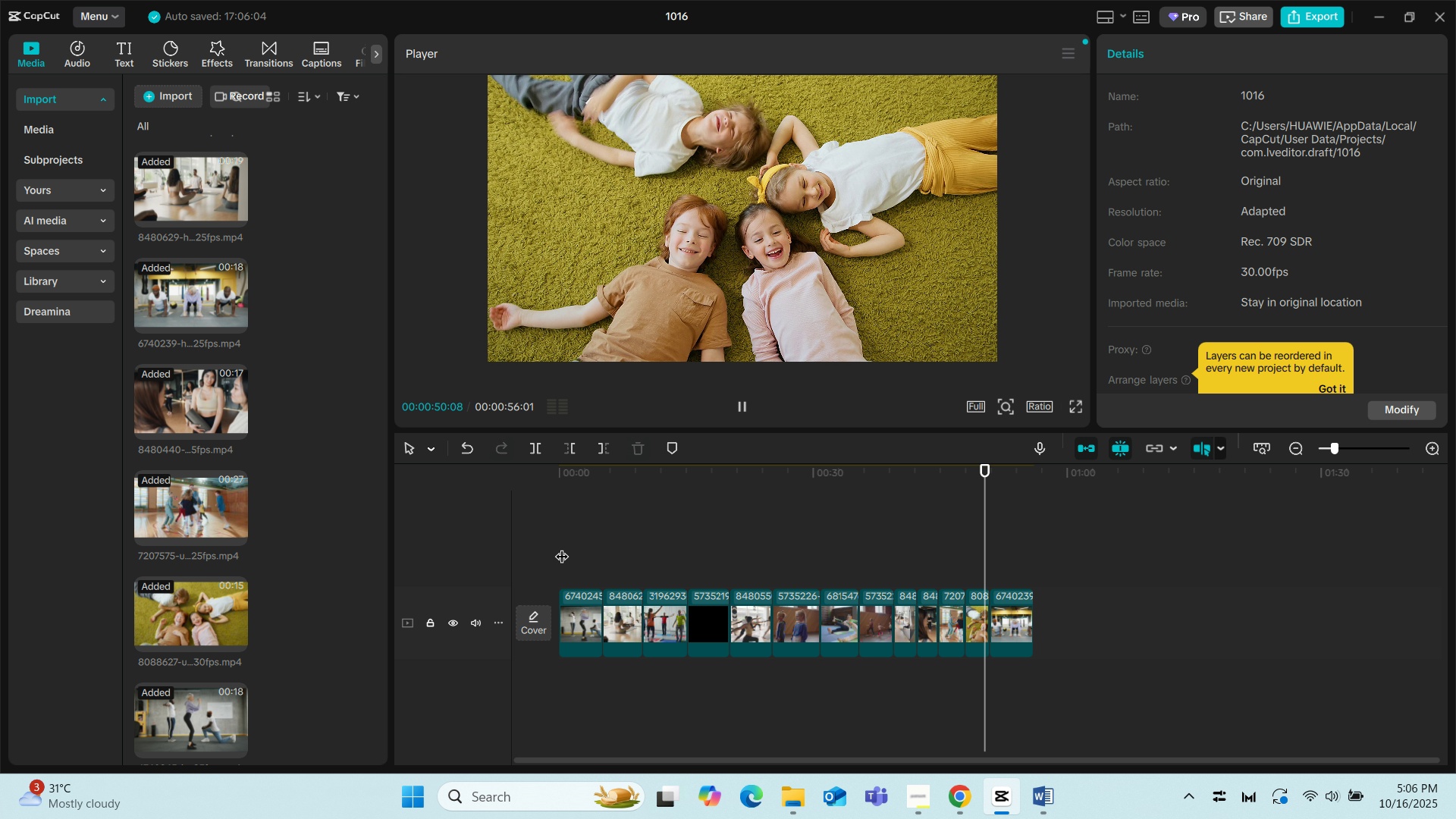 
left_click([584, 627])
 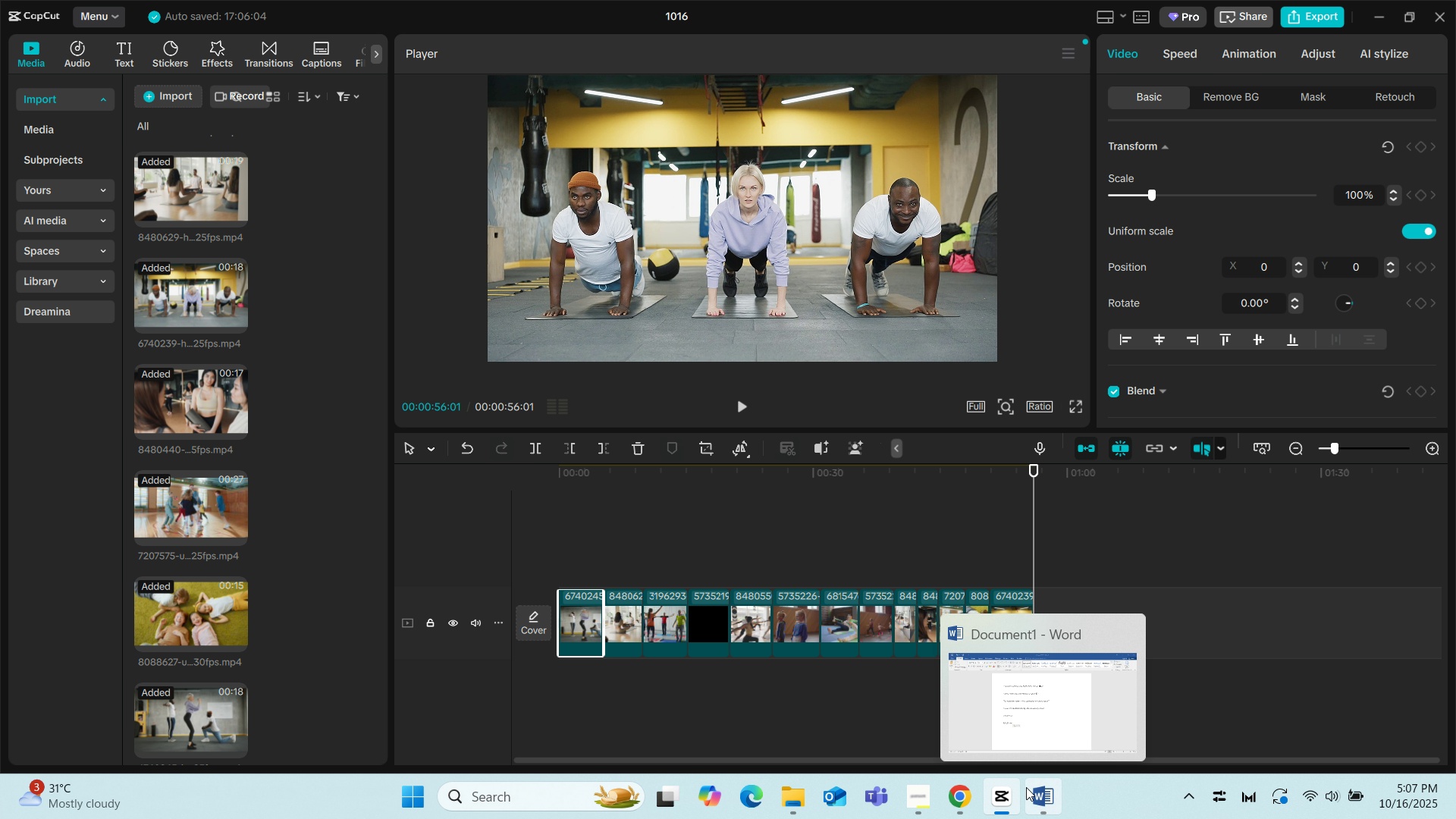 
left_click([560, 526])
 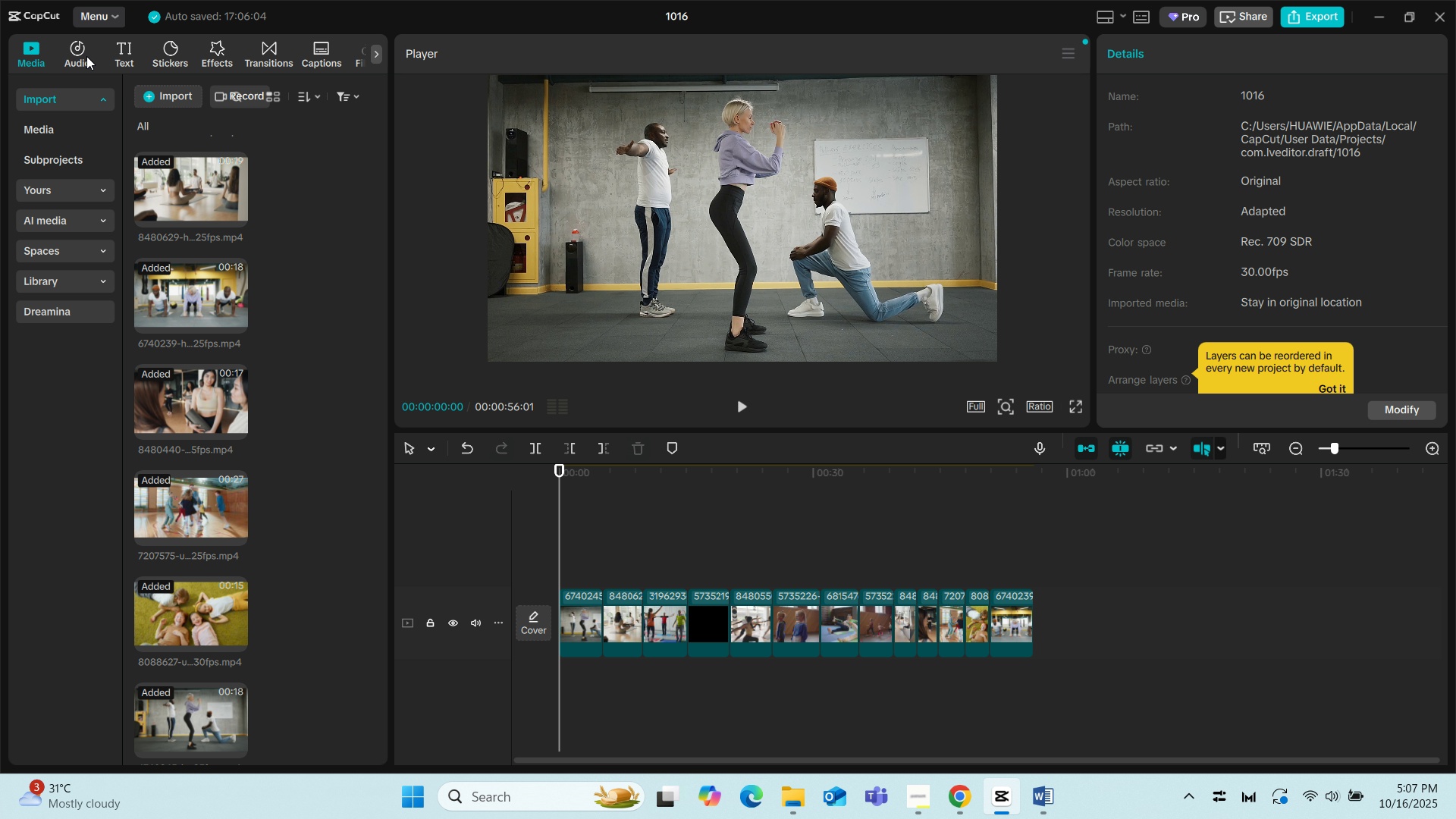 
left_click([124, 46])
 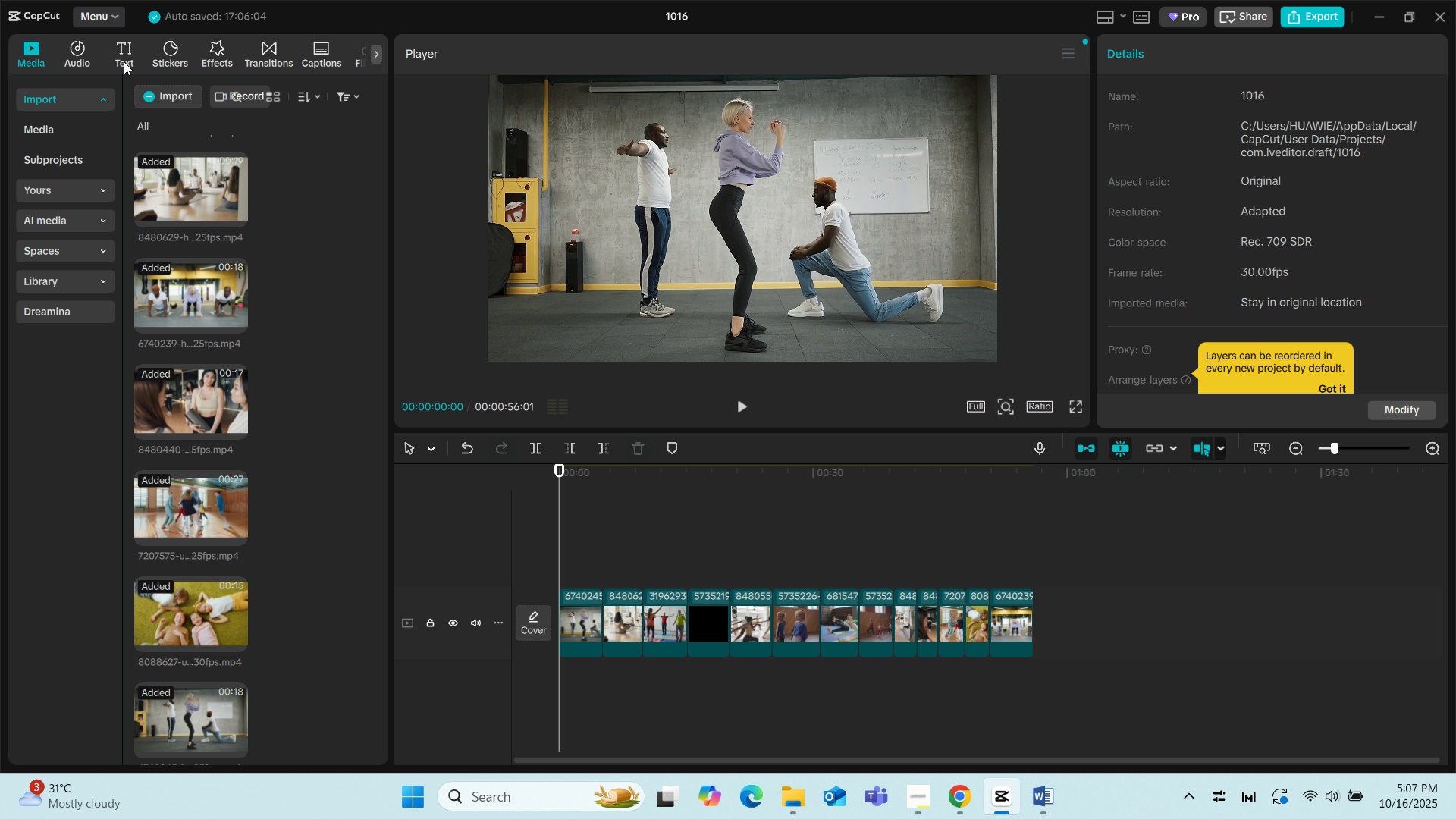 
left_click([123, 54])
 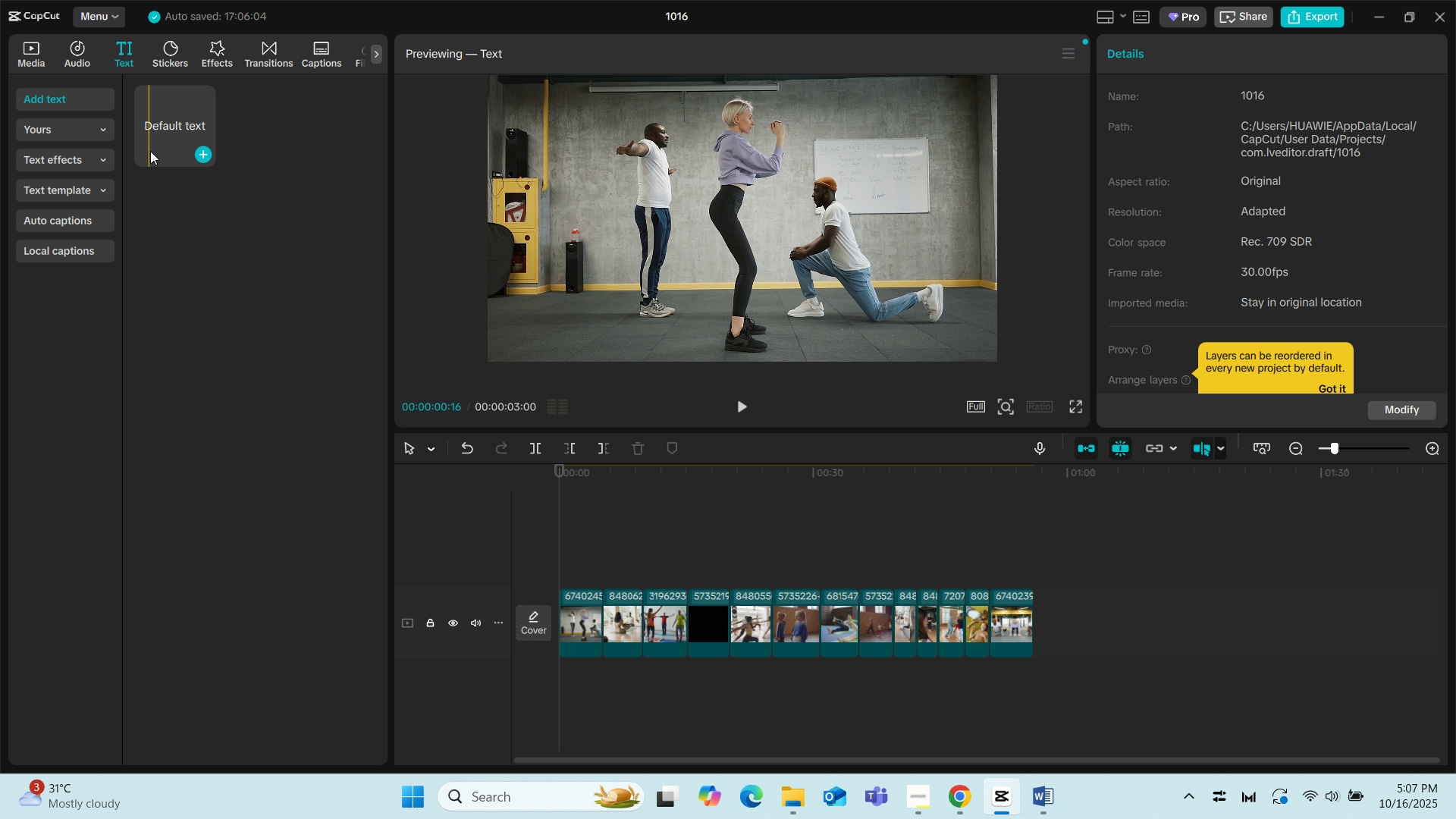 
left_click([157, 146])
 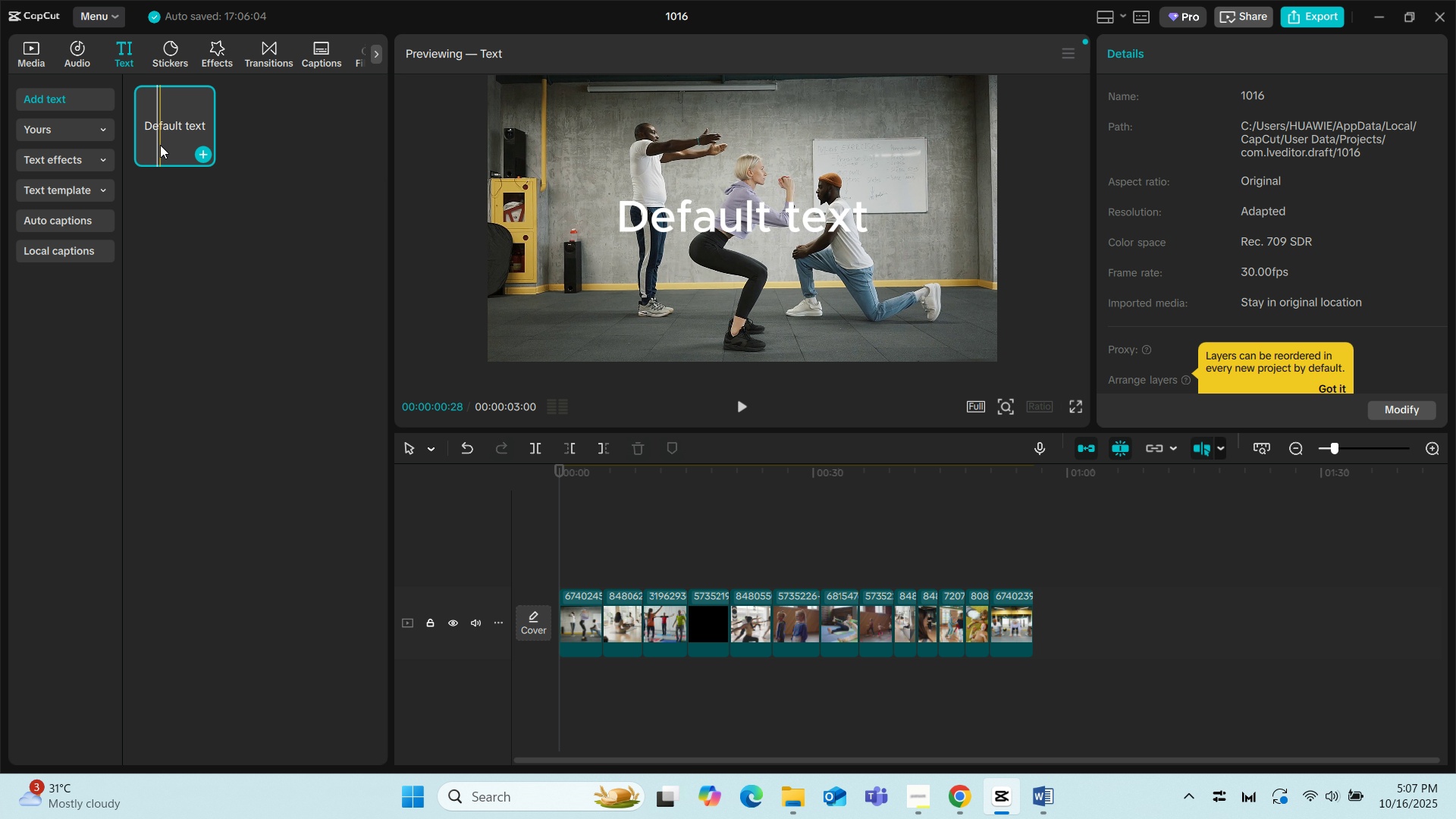 
left_click_drag(start_coordinate=[160, 145], to_coordinate=[568, 577])
 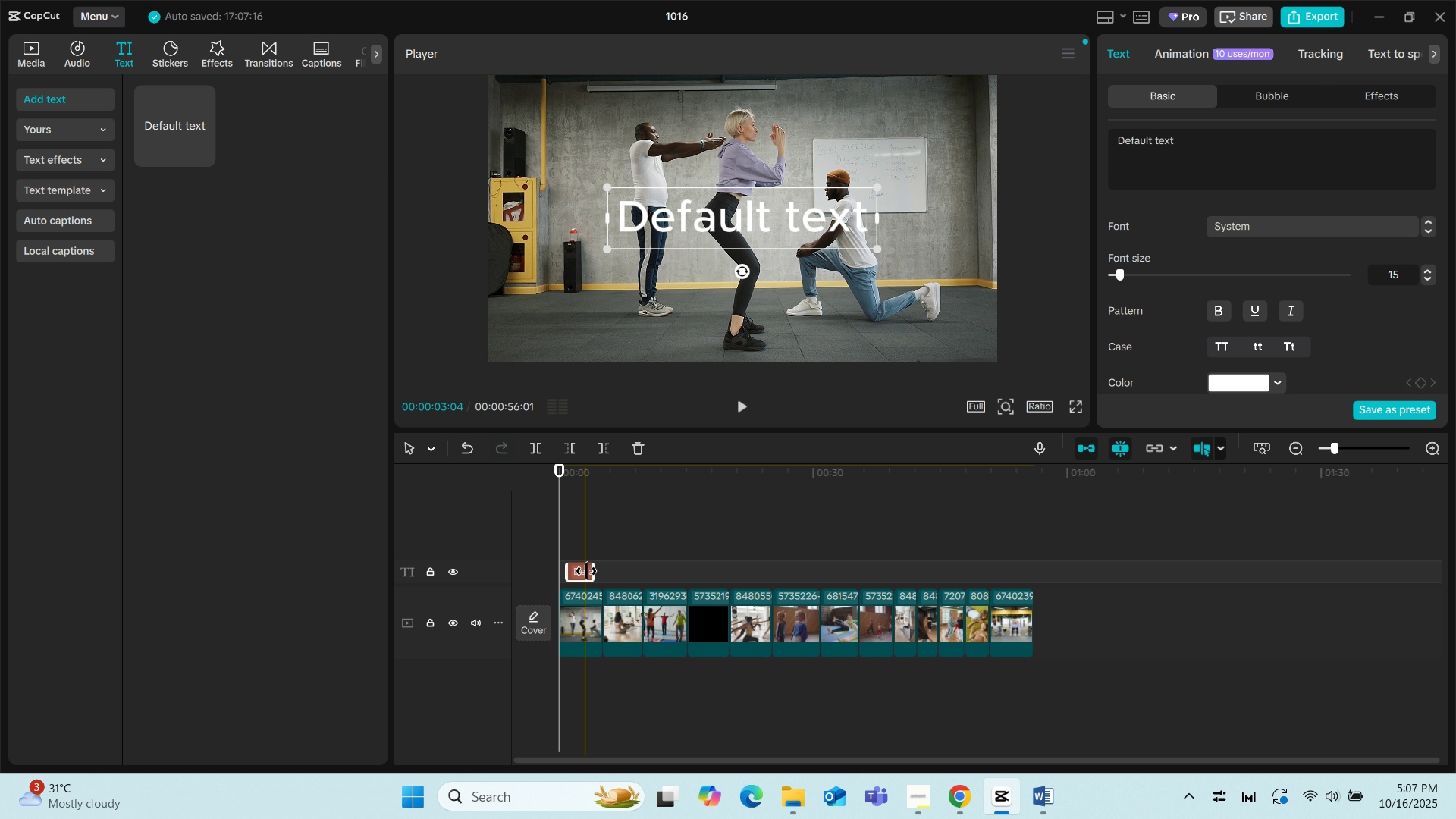 
left_click_drag(start_coordinate=[591, 571], to_coordinate=[597, 572])
 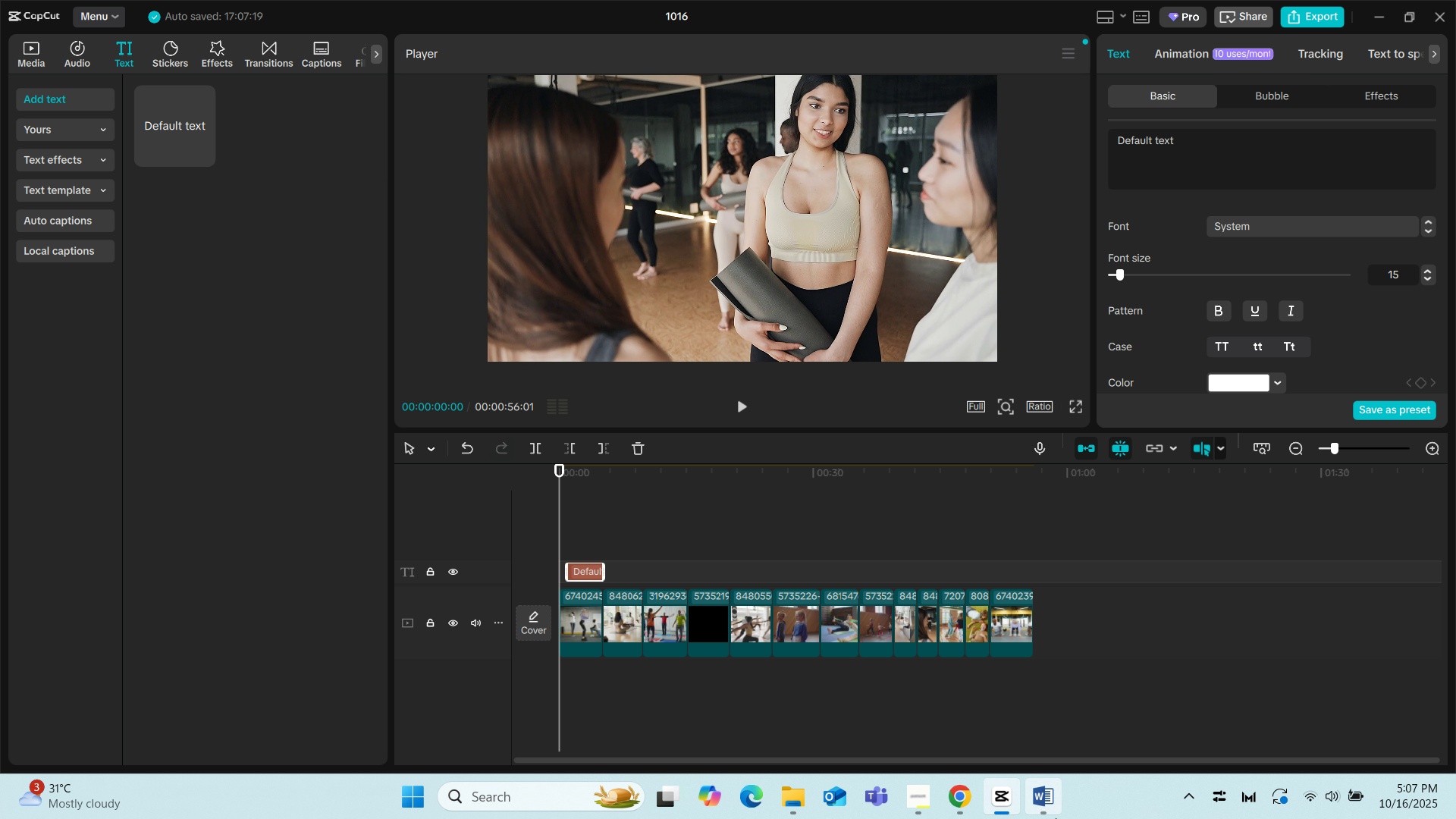 
left_click([1034, 802])
 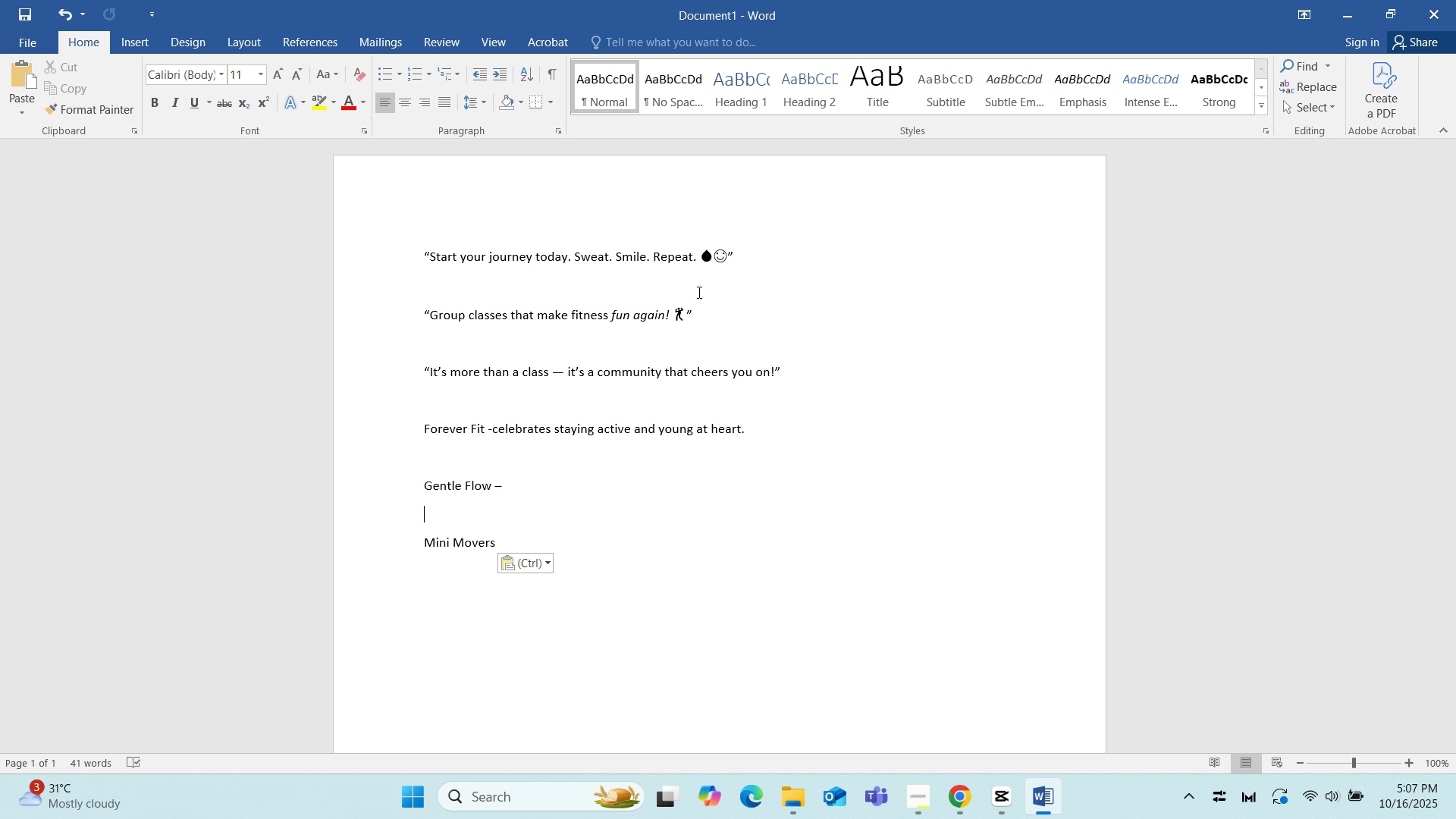 
wait(13.58)
 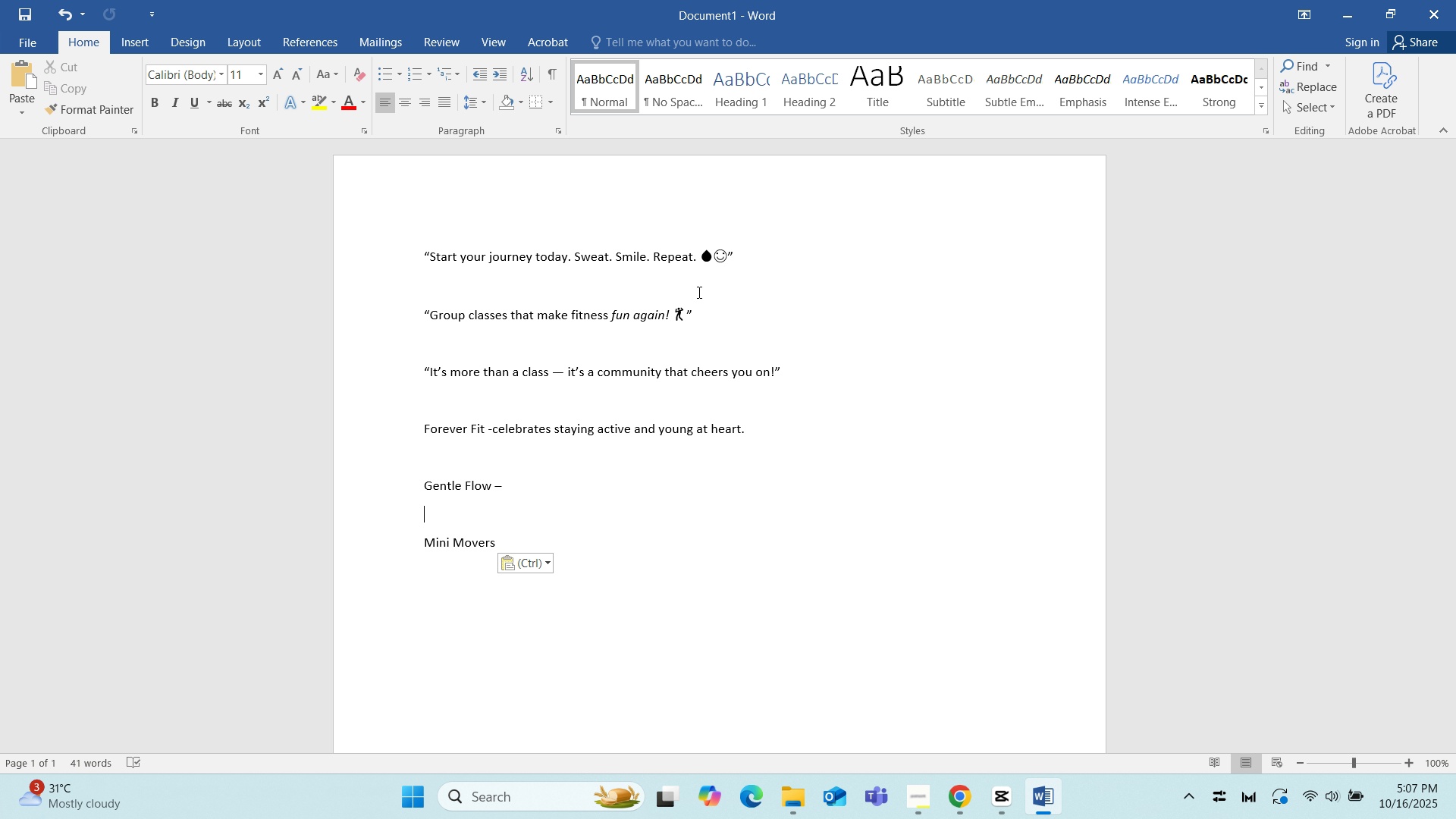 
left_click_drag(start_coordinate=[697, 259], to_coordinate=[437, 253])
 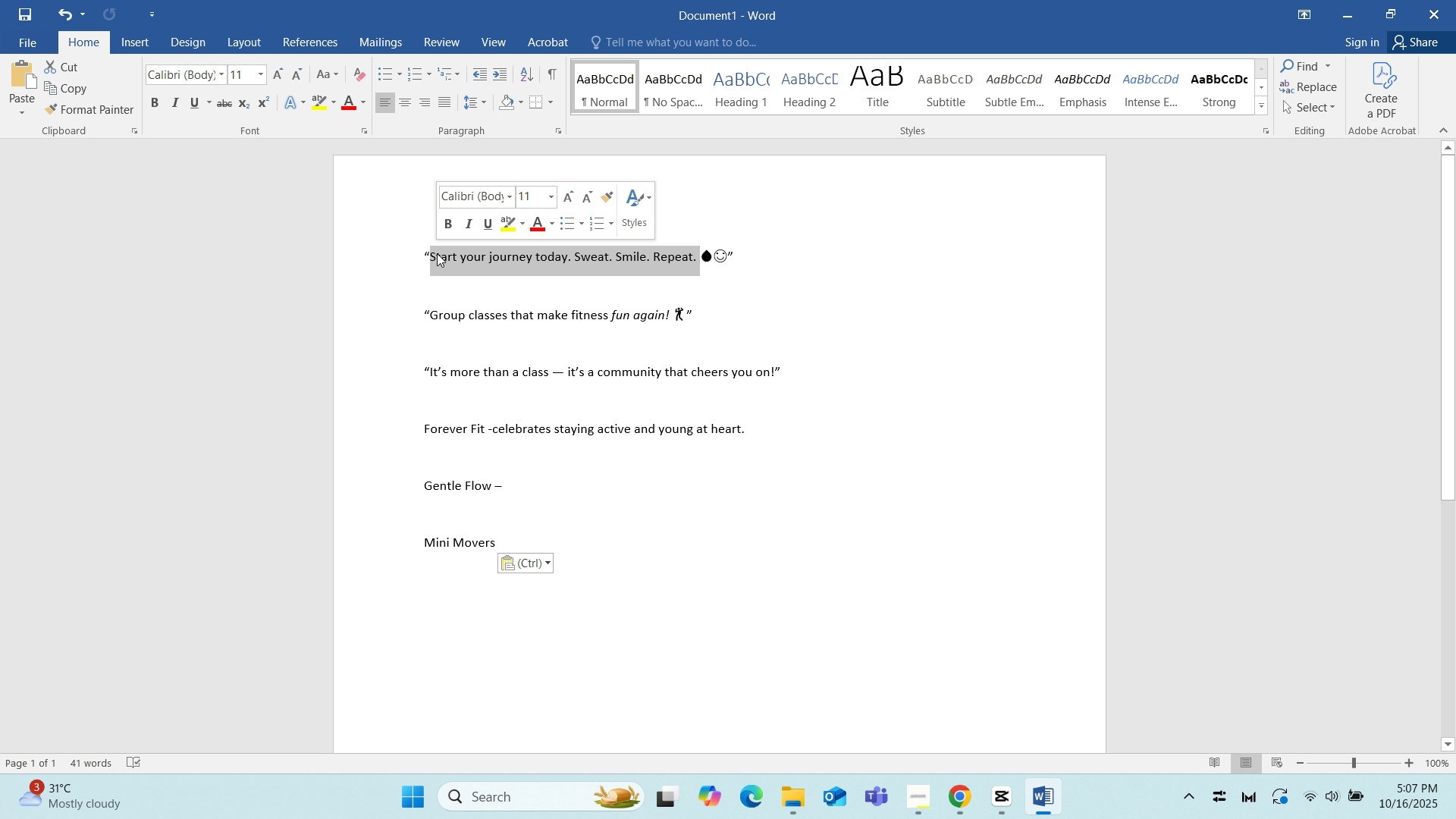 
key(Control+C)
 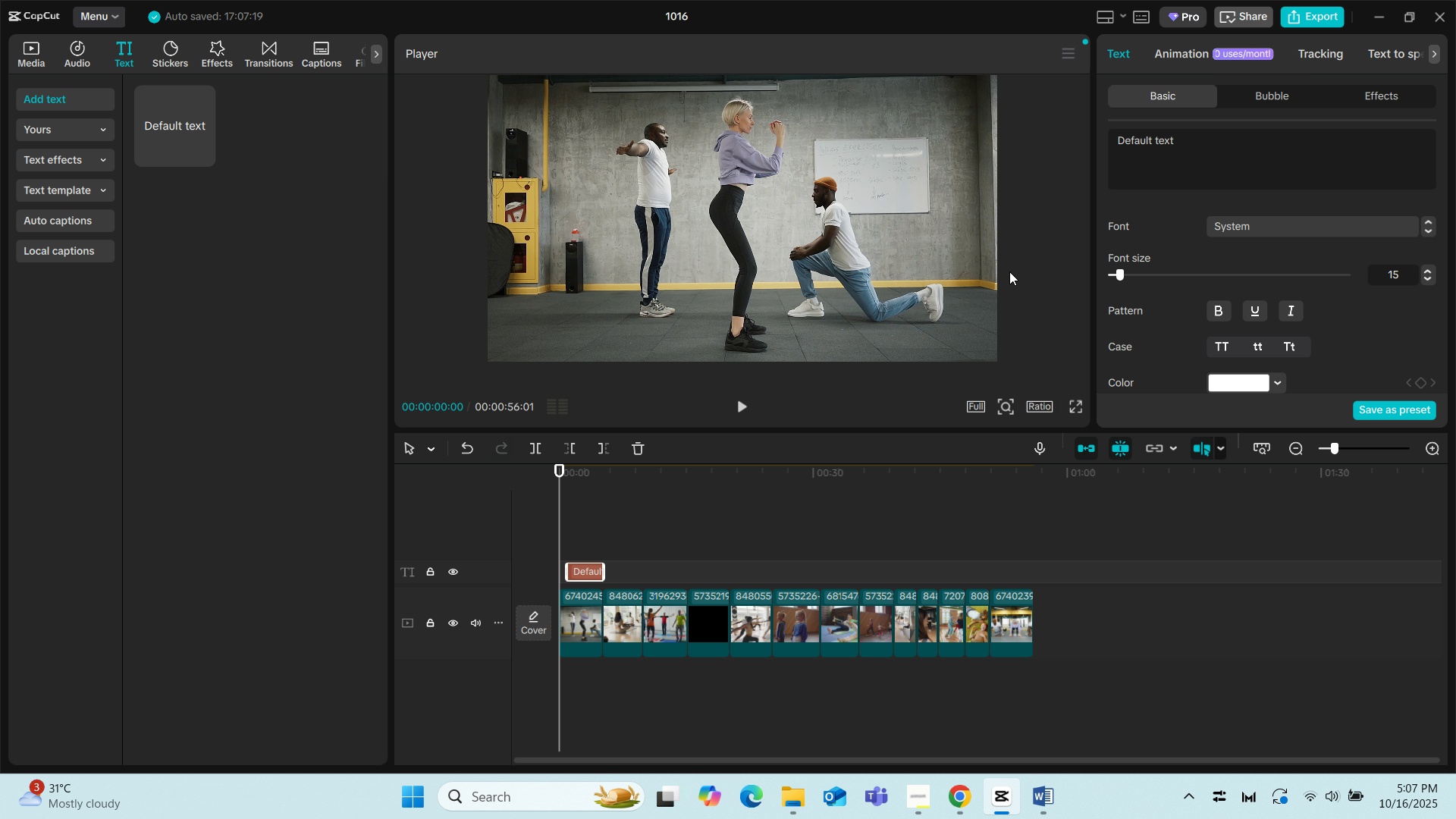 
left_click([1191, 145])
 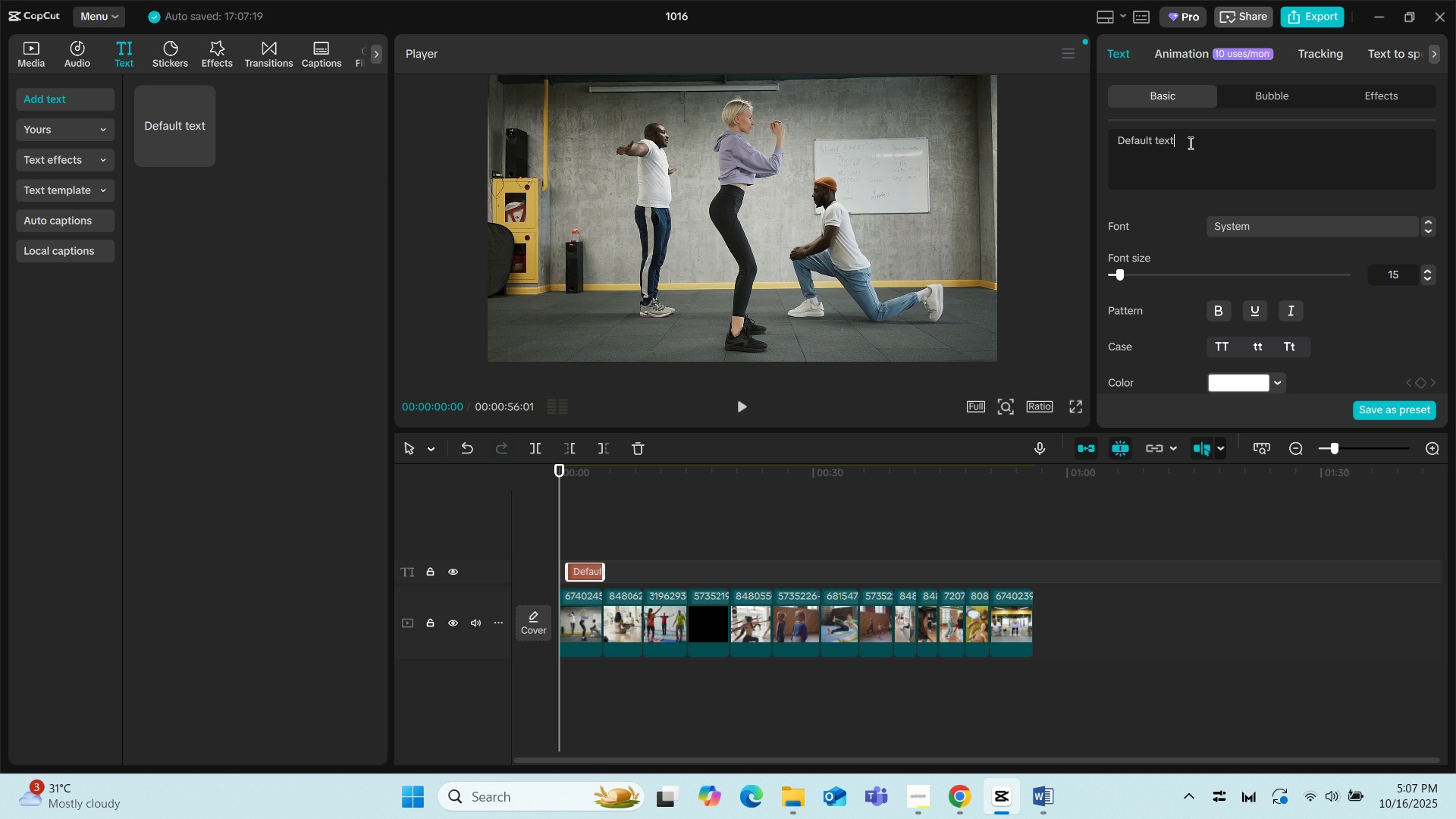 
left_click_drag(start_coordinate=[1189, 143], to_coordinate=[1118, 134])
 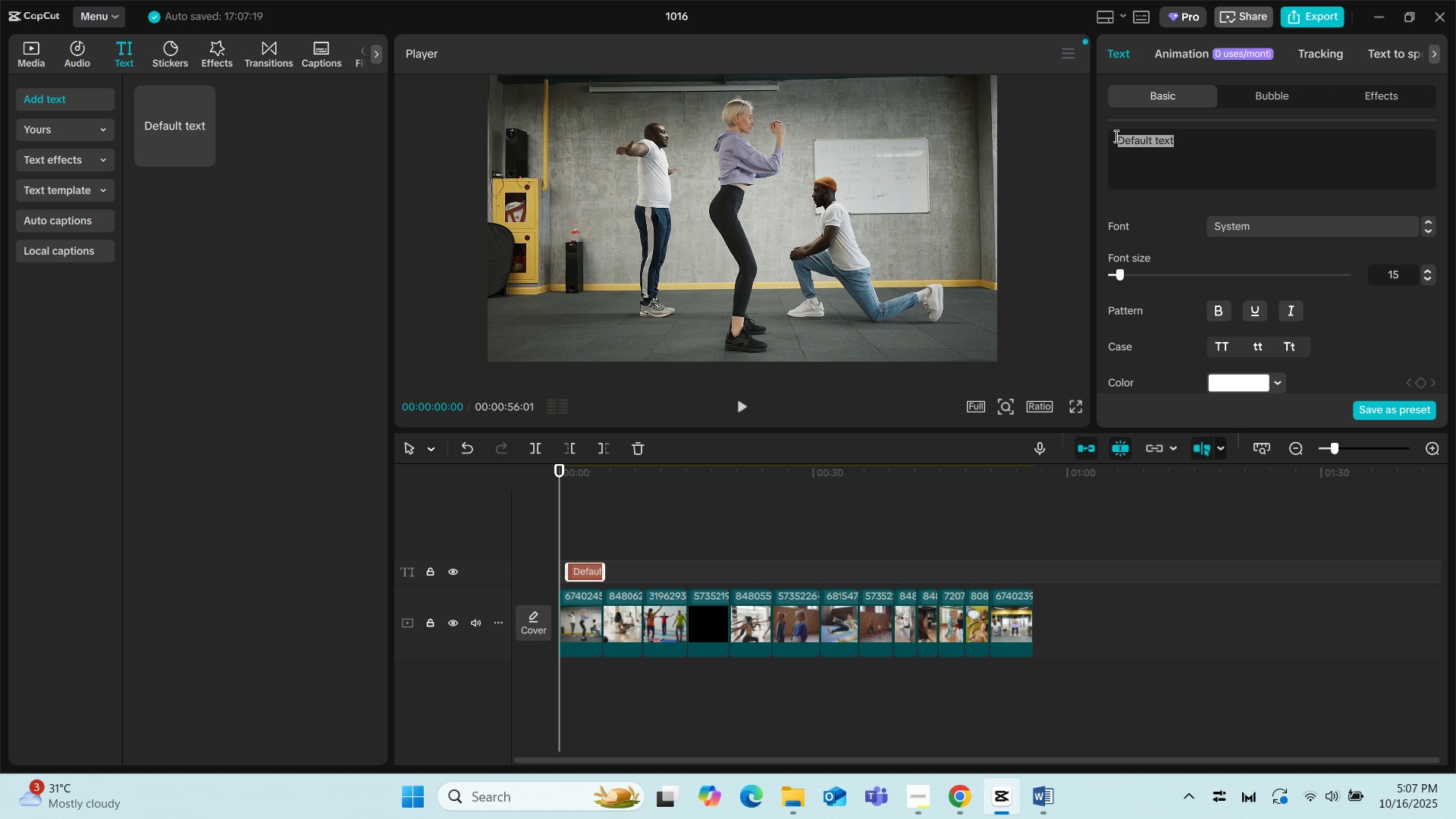 
key(Control+V)
 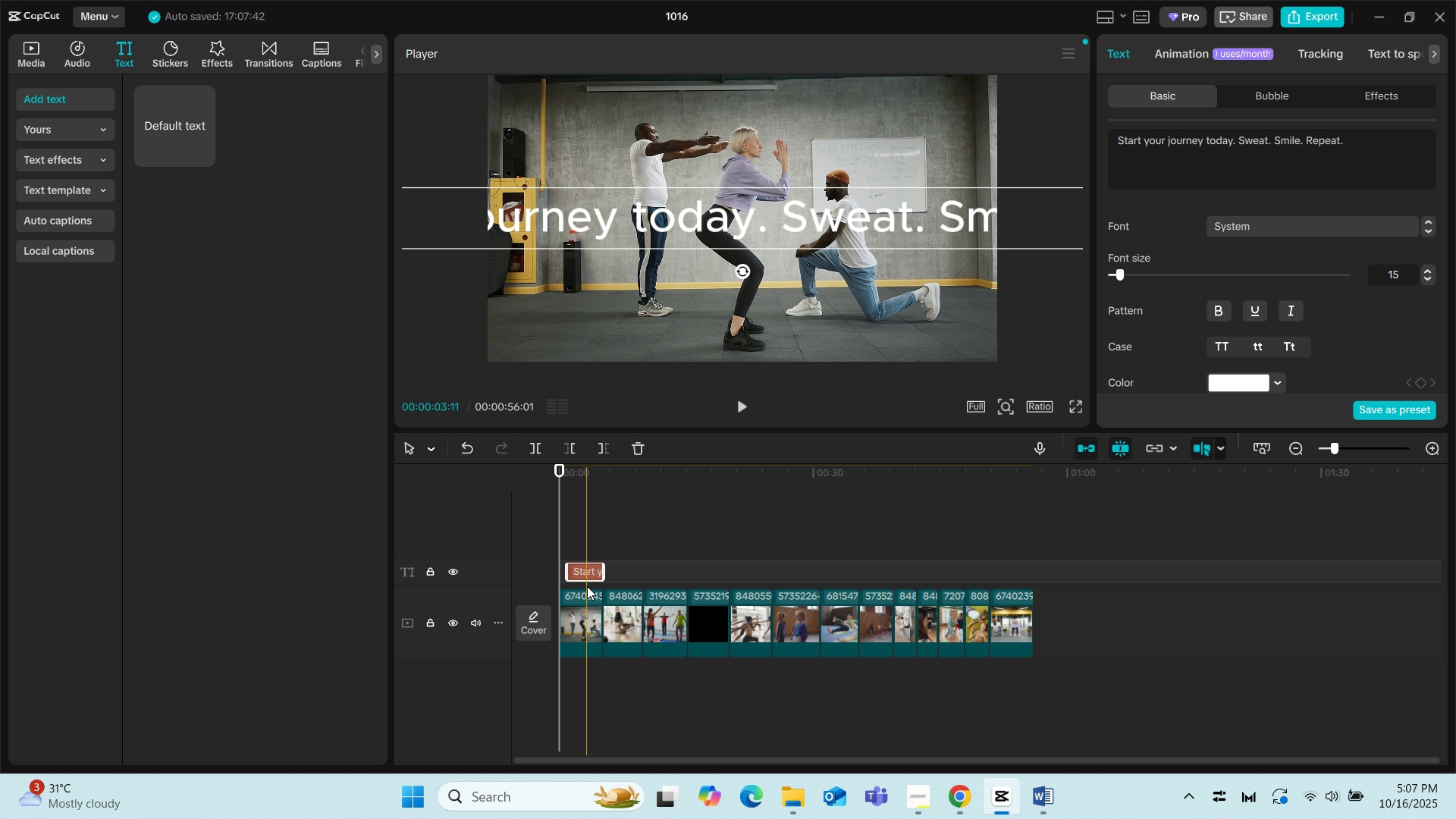 
left_click([579, 607])
 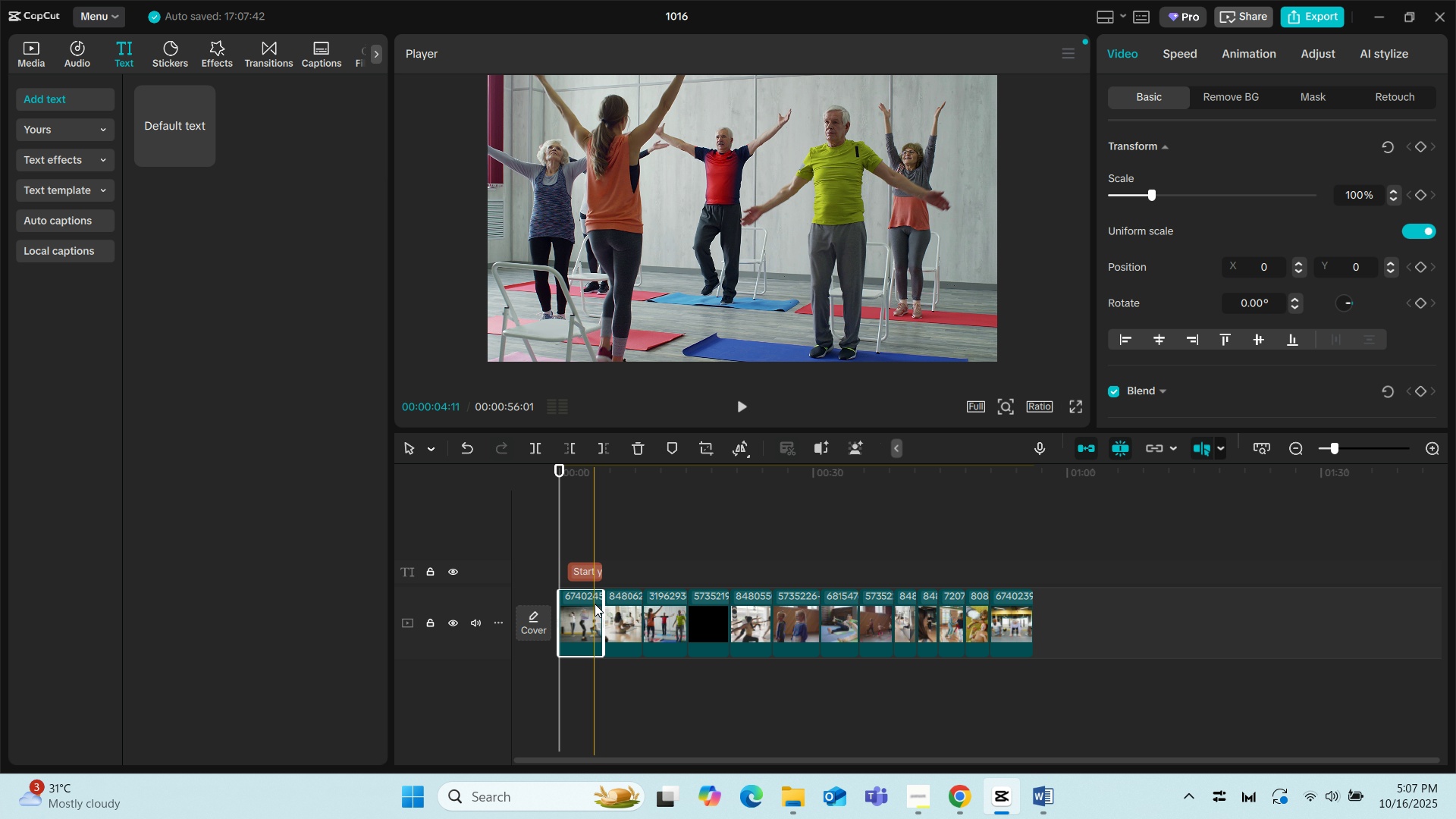 
left_click([586, 576])
 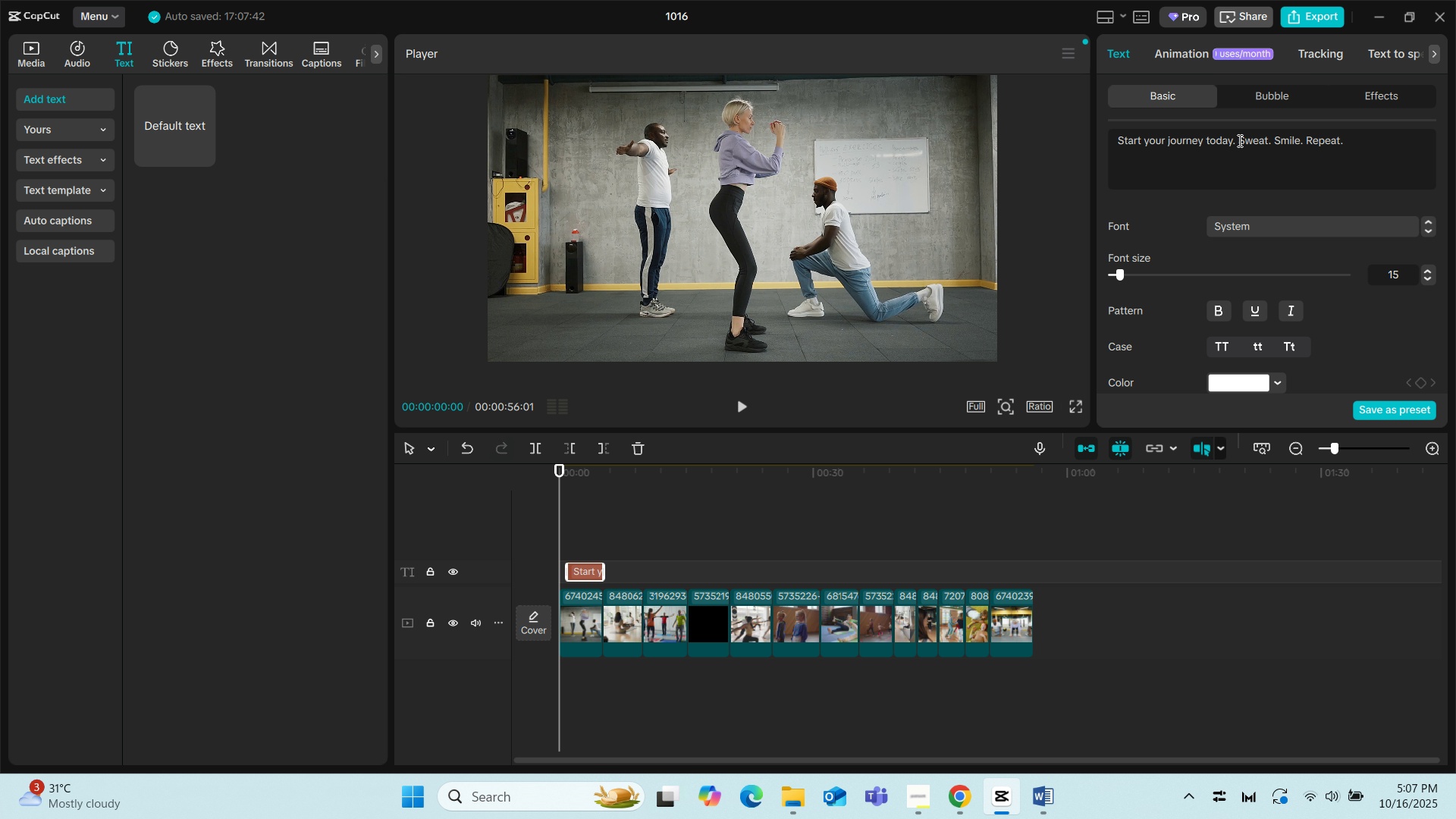 
wait(7.97)
 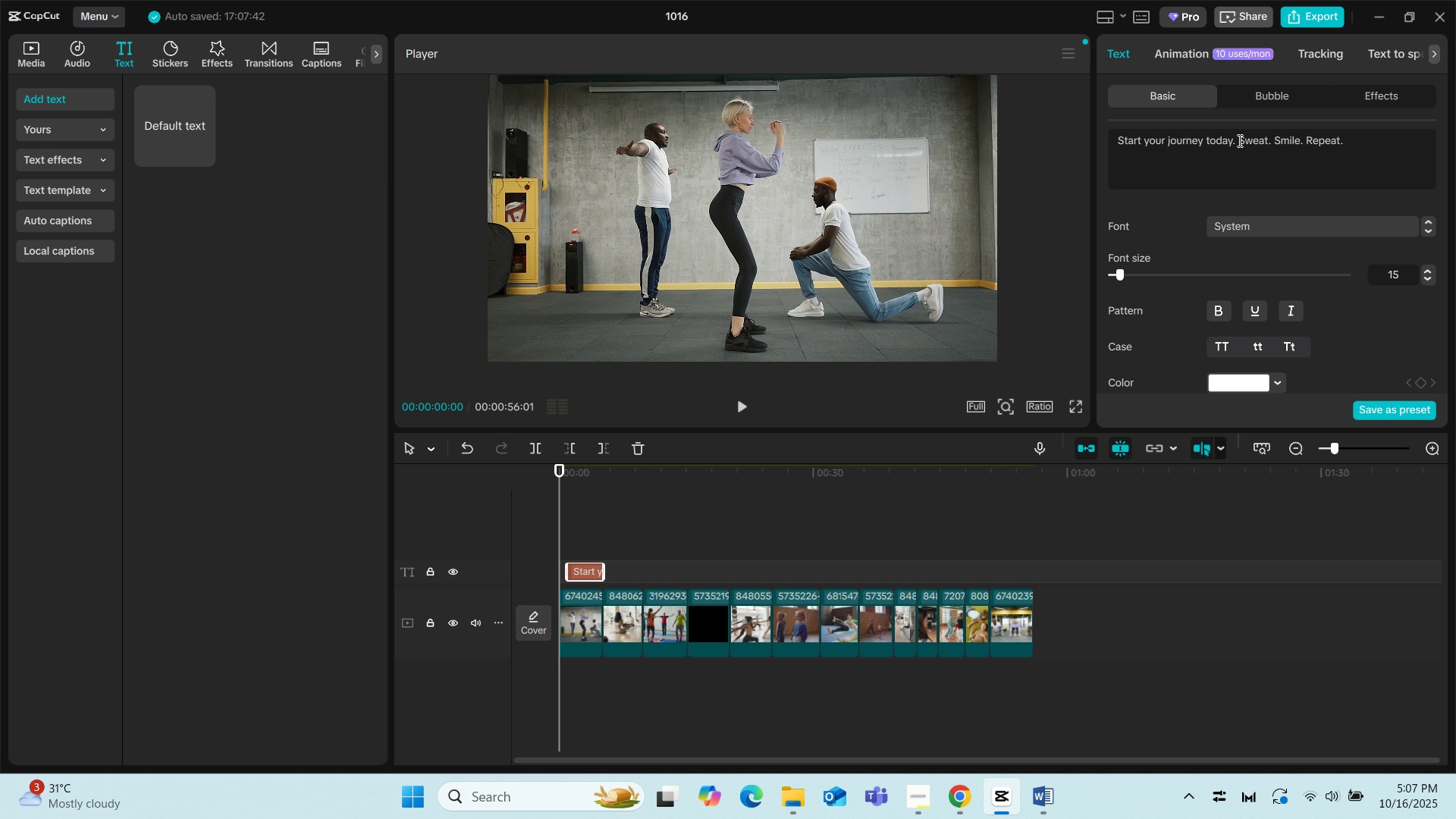 
left_click_drag(start_coordinate=[1238, 140], to_coordinate=[1341, 145])
 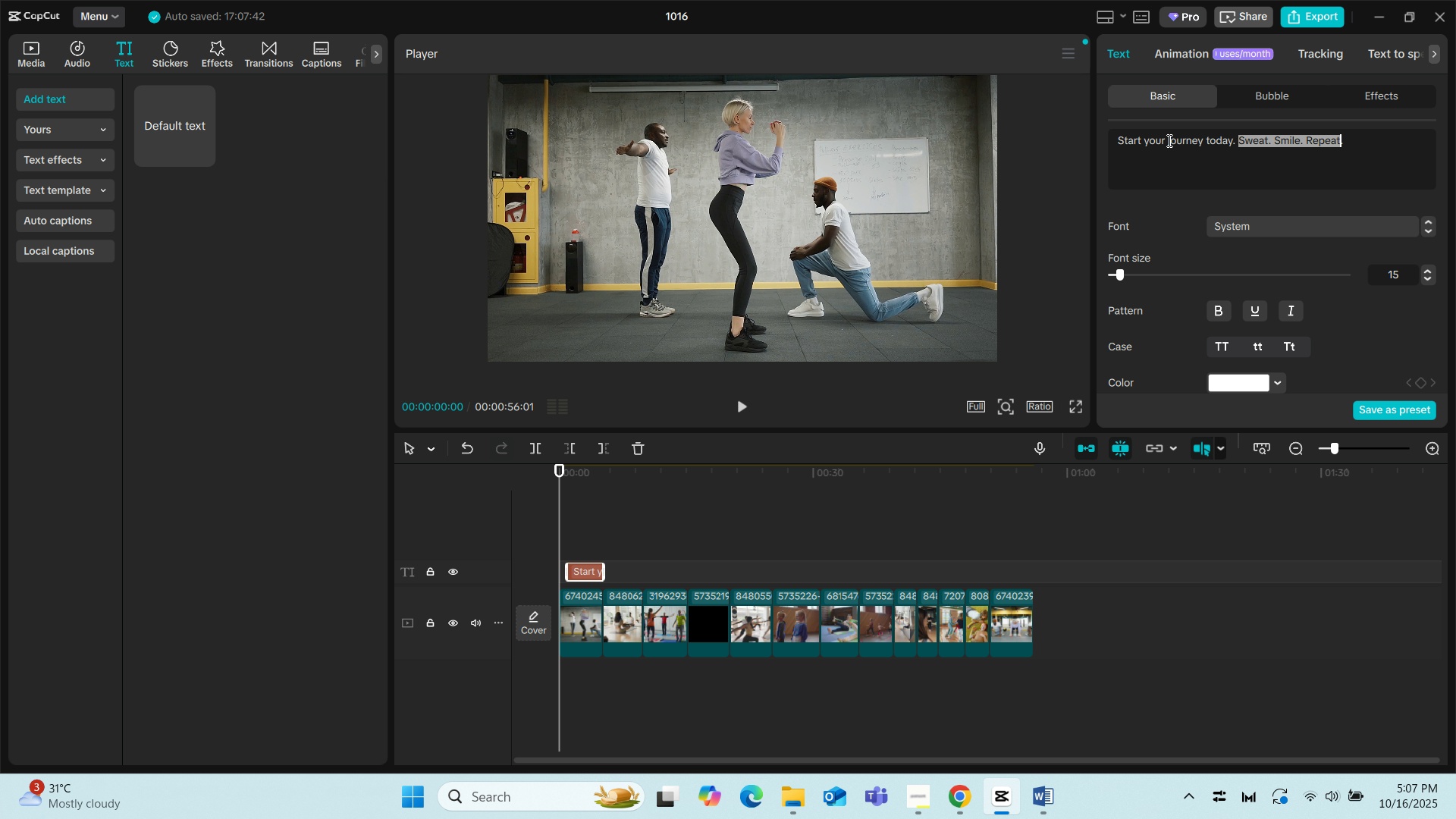 
left_click([1168, 140])
 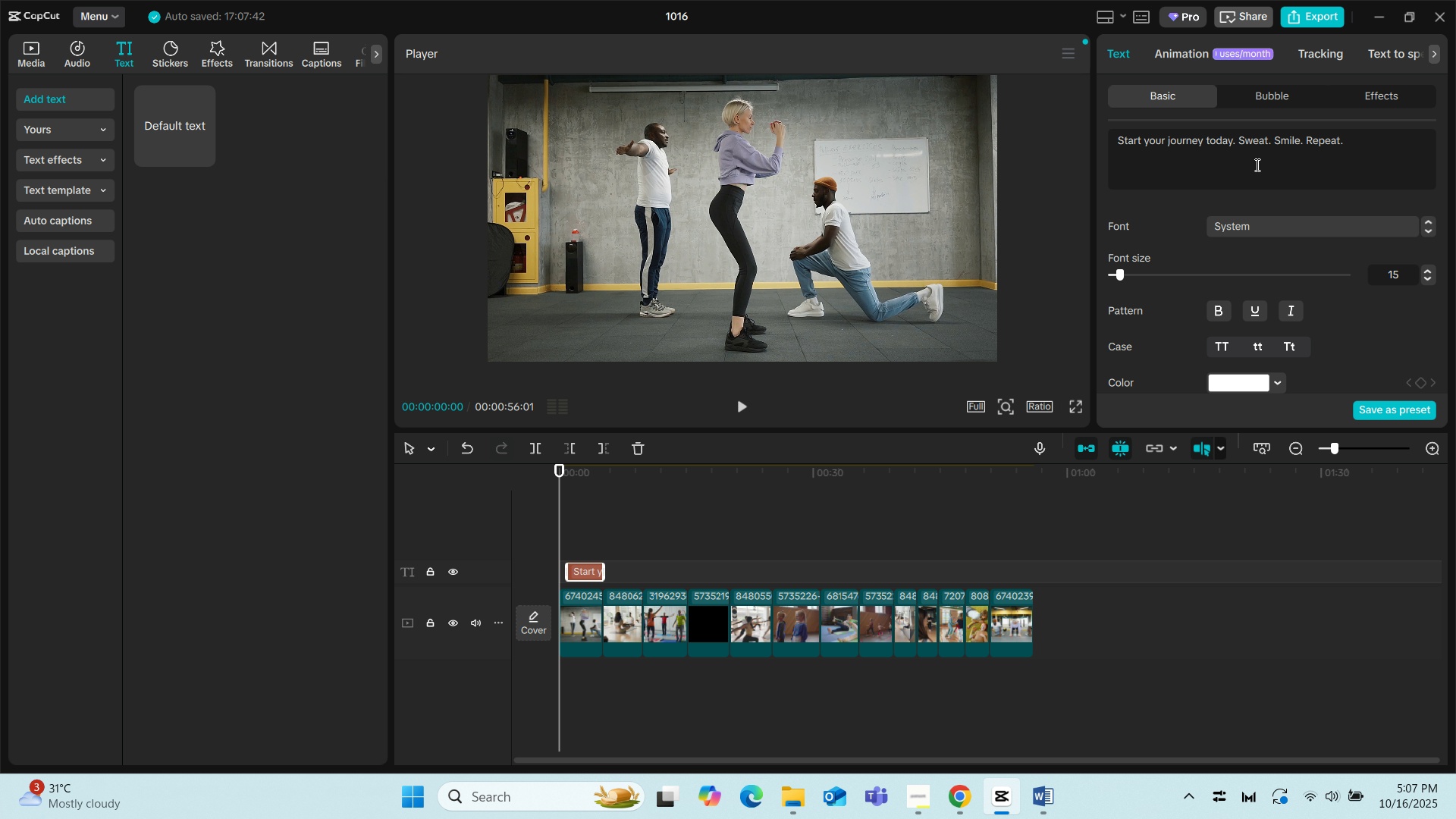 
type(fitness )
 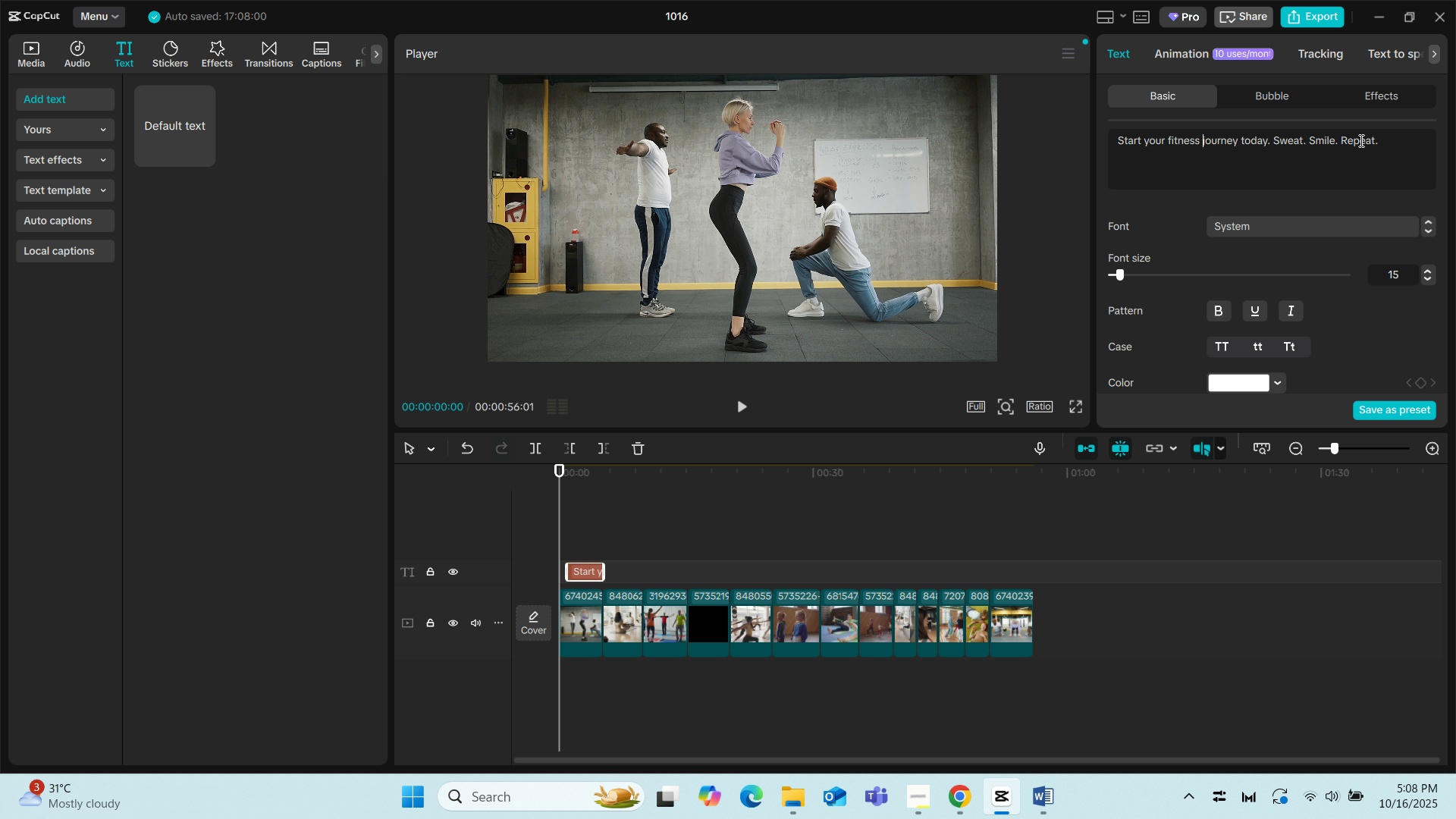 
left_click_drag(start_coordinate=[1388, 140], to_coordinate=[1275, 142])
 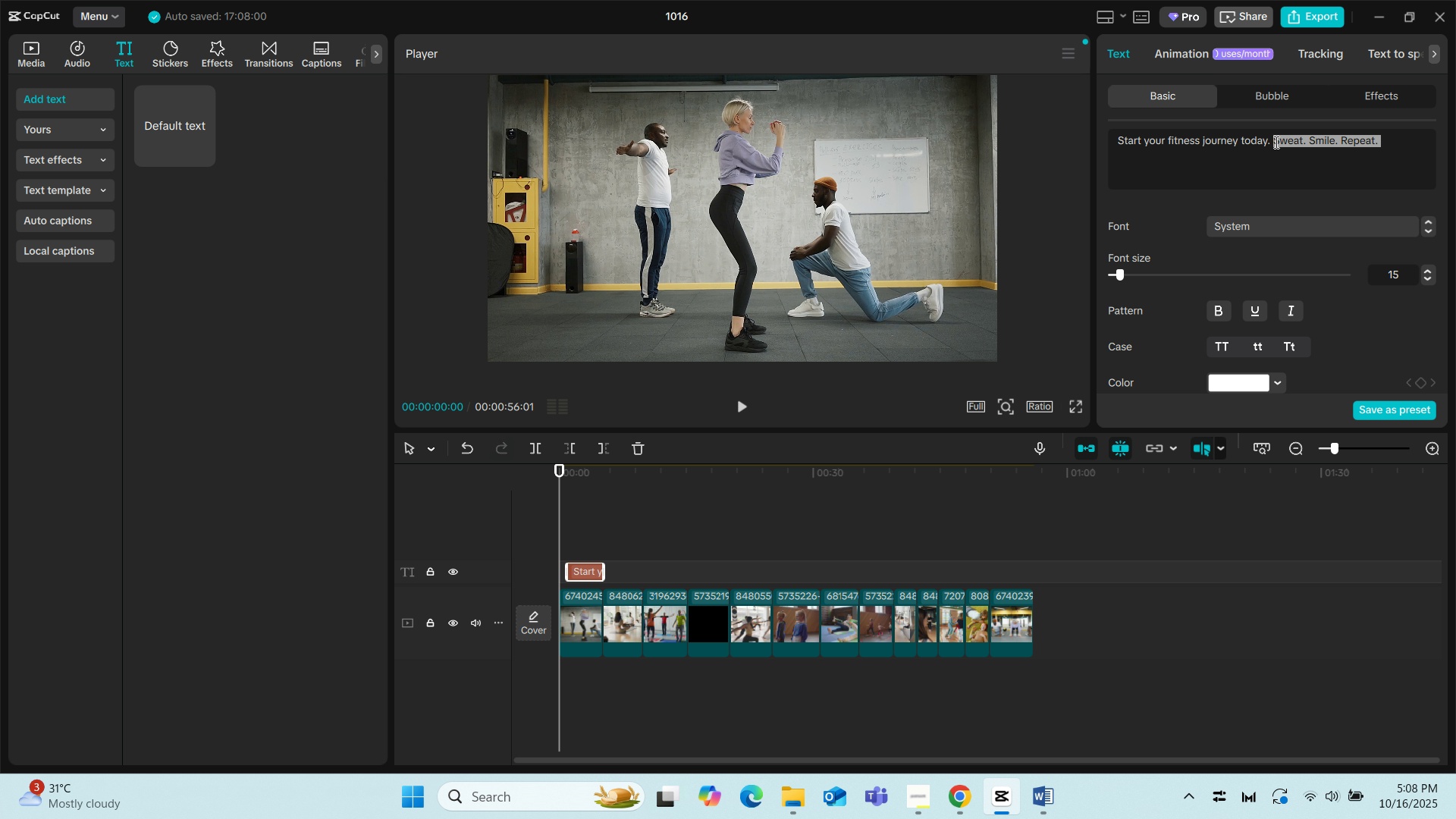 
key(Backspace)
 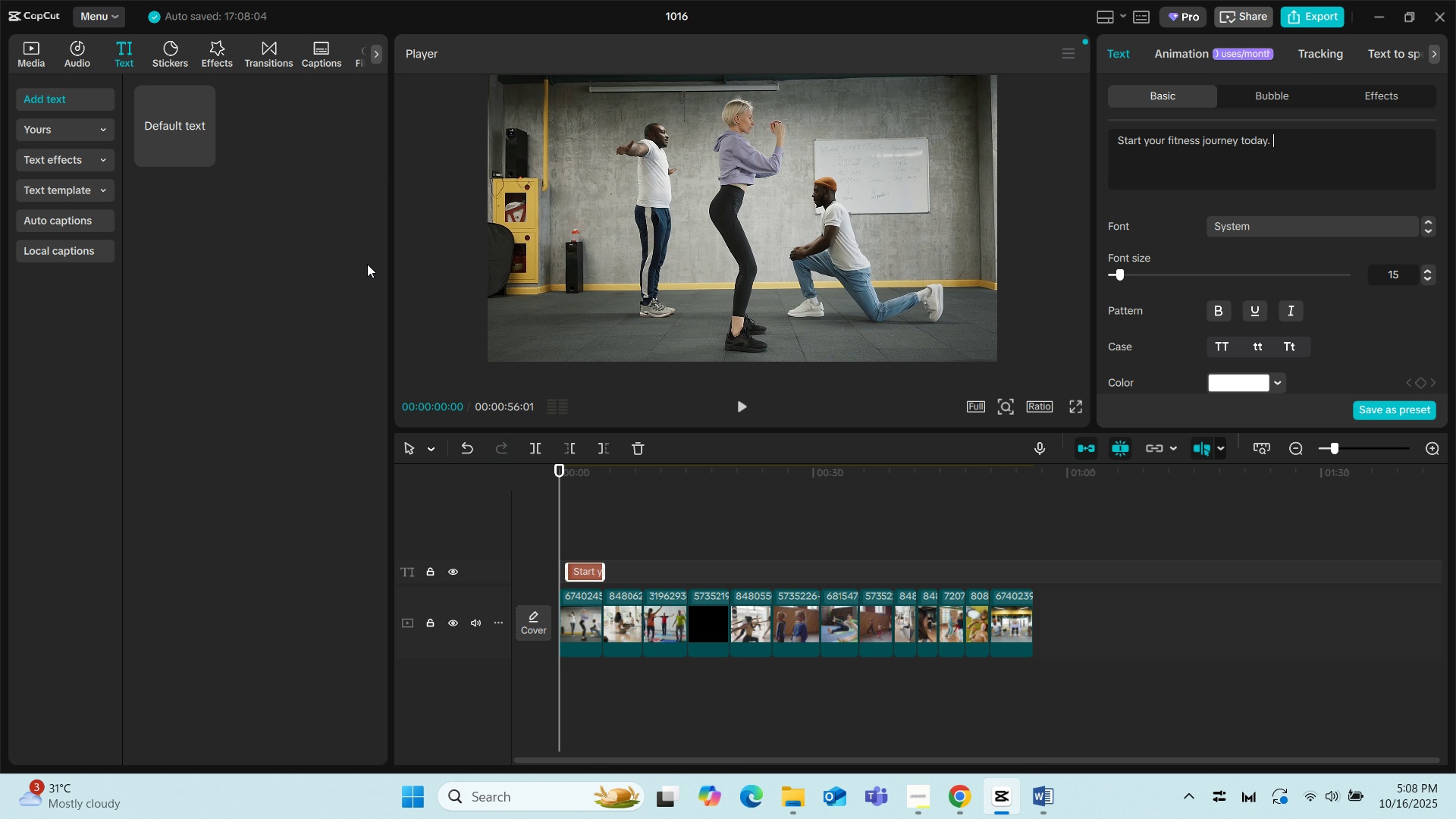 
left_click_drag(start_coordinate=[184, 123], to_coordinate=[574, 543])
 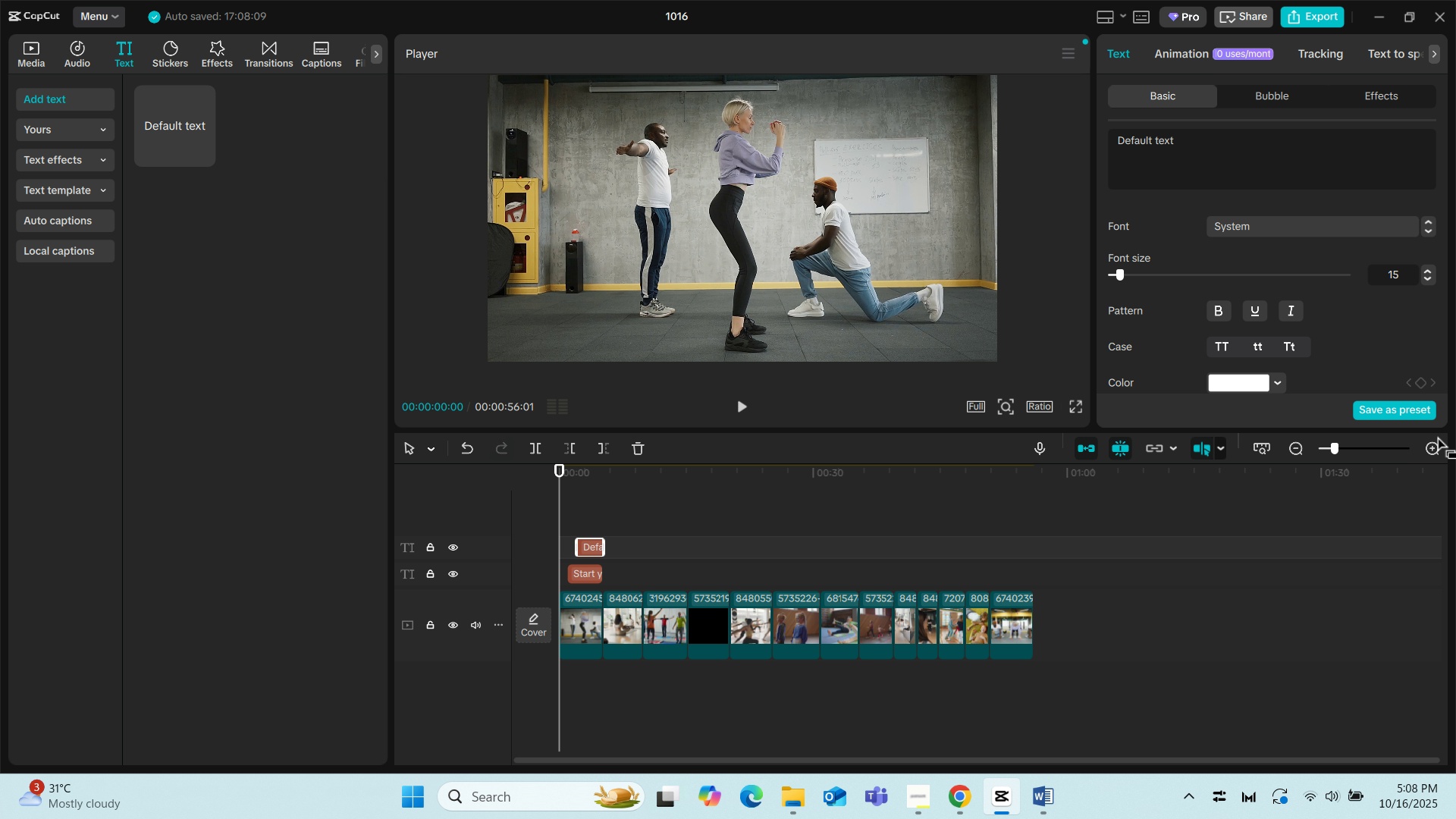 
left_click([1428, 456])
 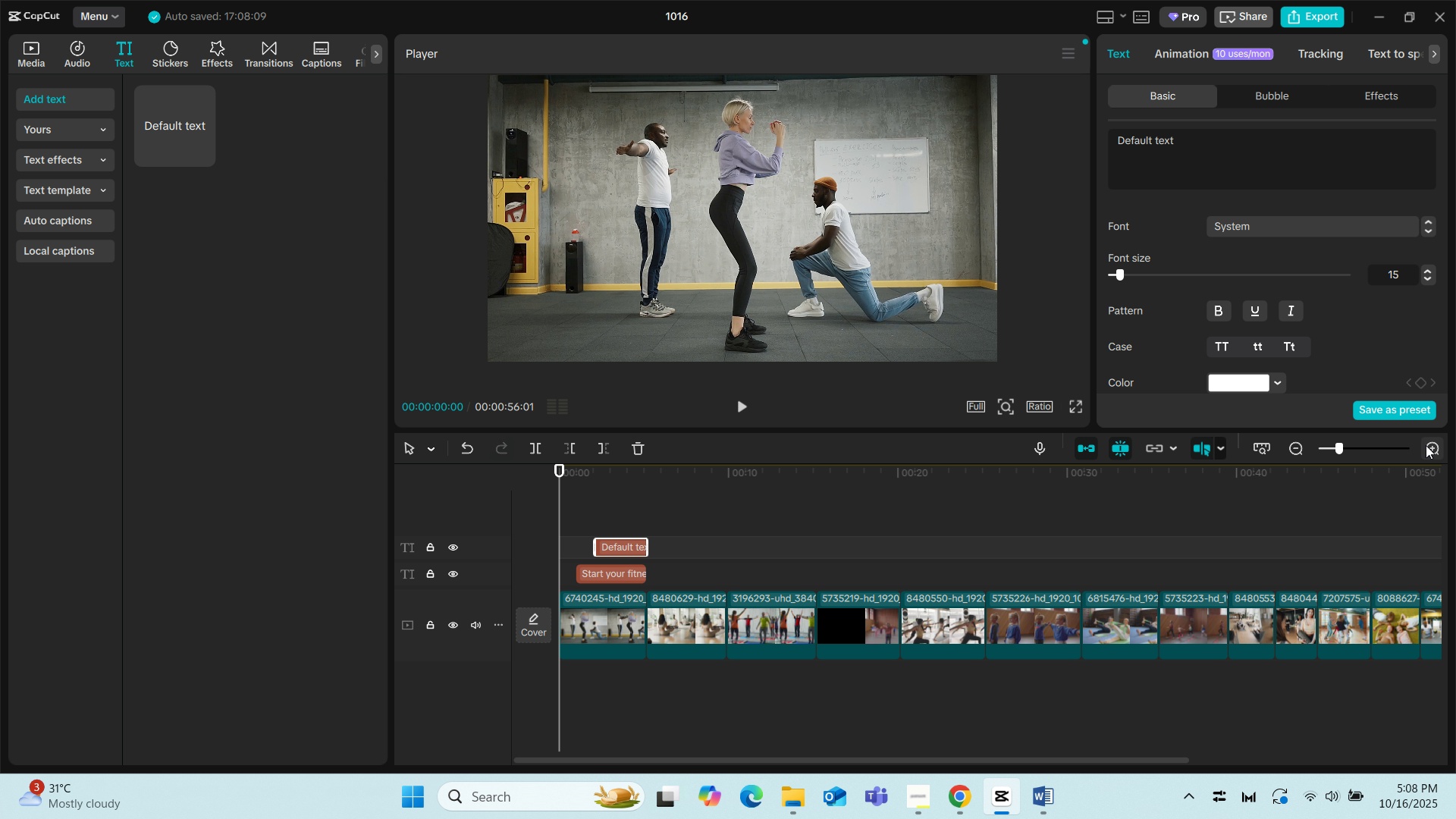 
left_click([1429, 445])
 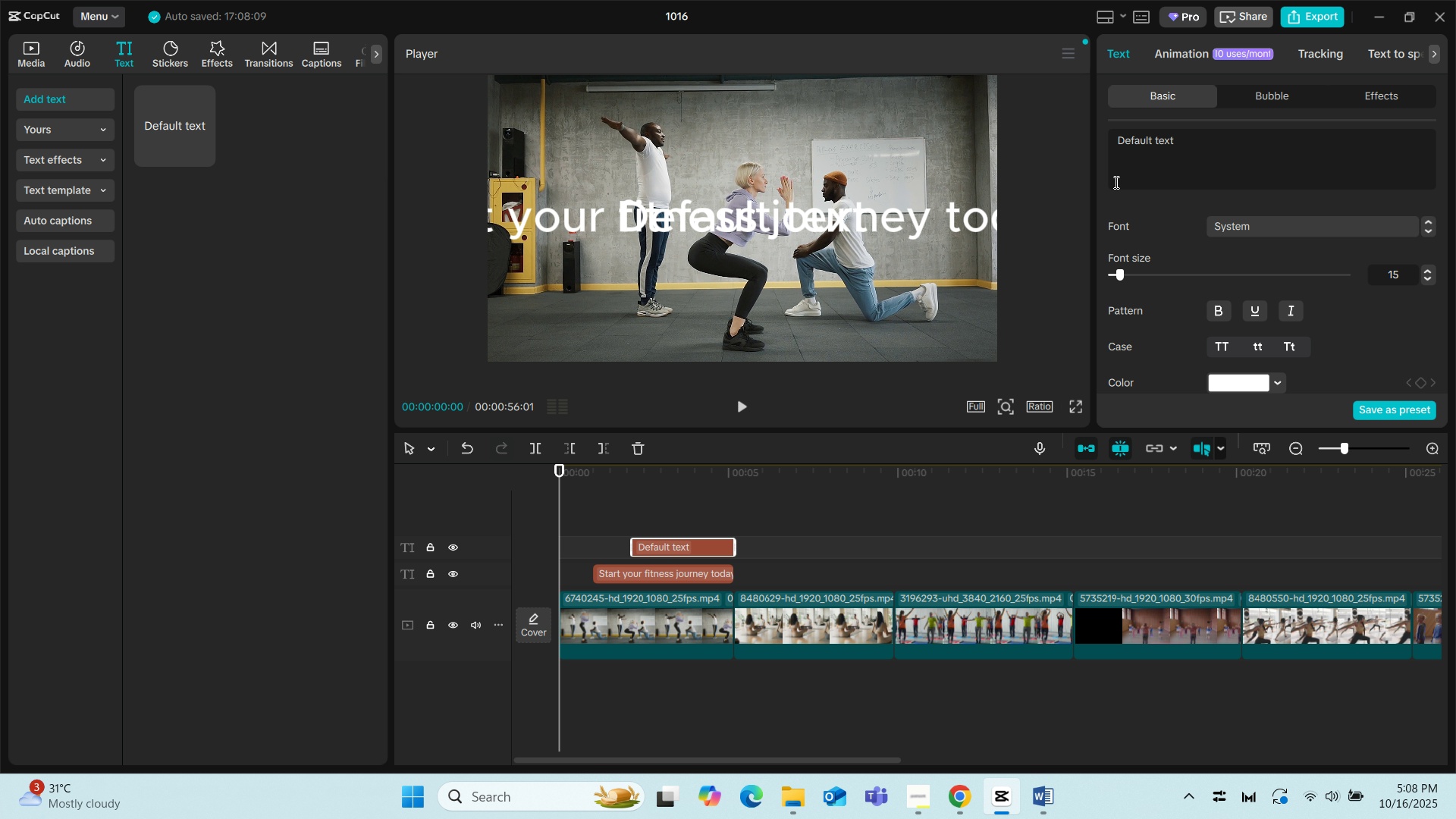 
left_click_drag(start_coordinate=[1178, 143], to_coordinate=[1111, 147])
 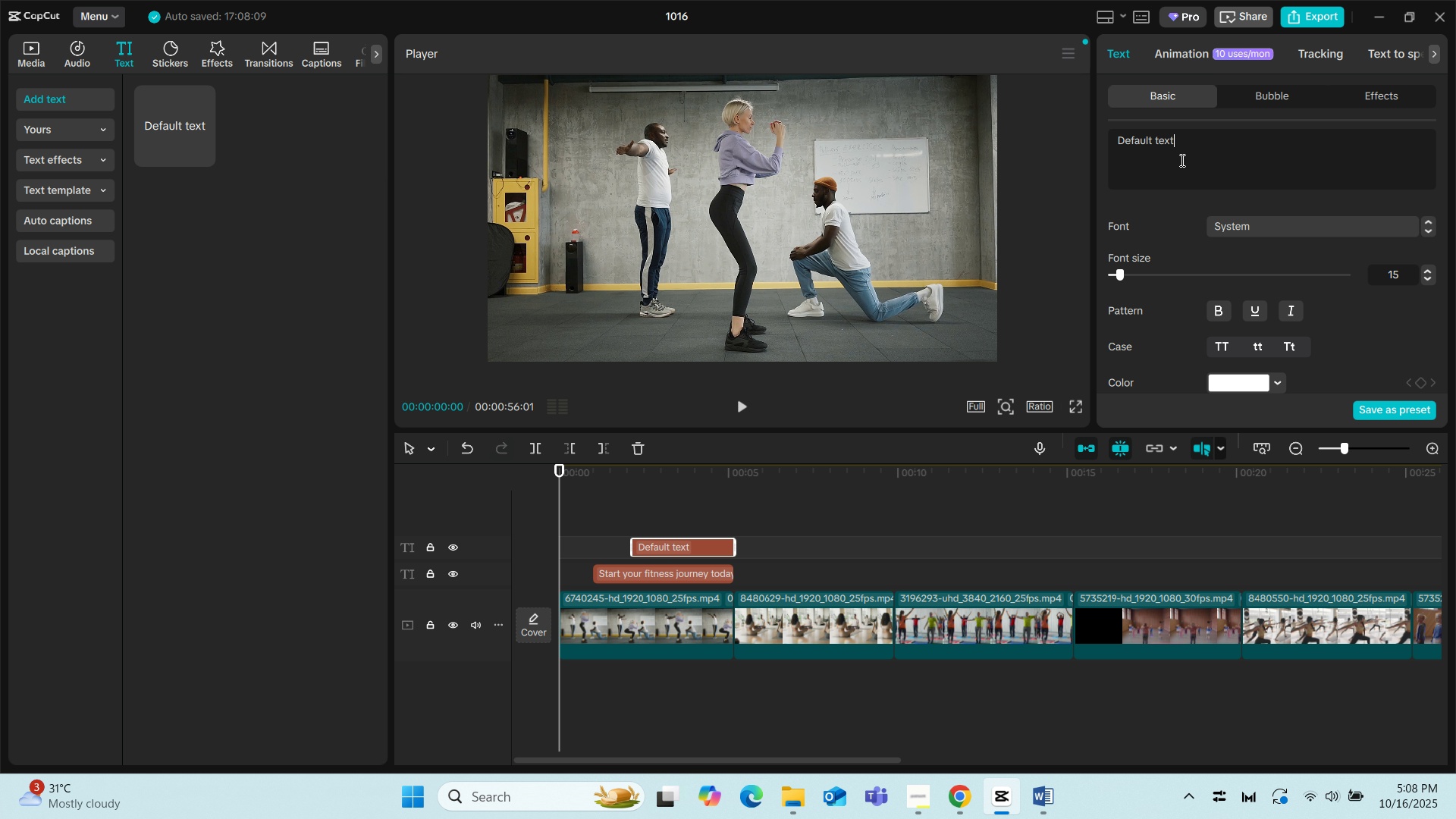 
left_click_drag(start_coordinate=[1185, 146], to_coordinate=[1118, 141])
 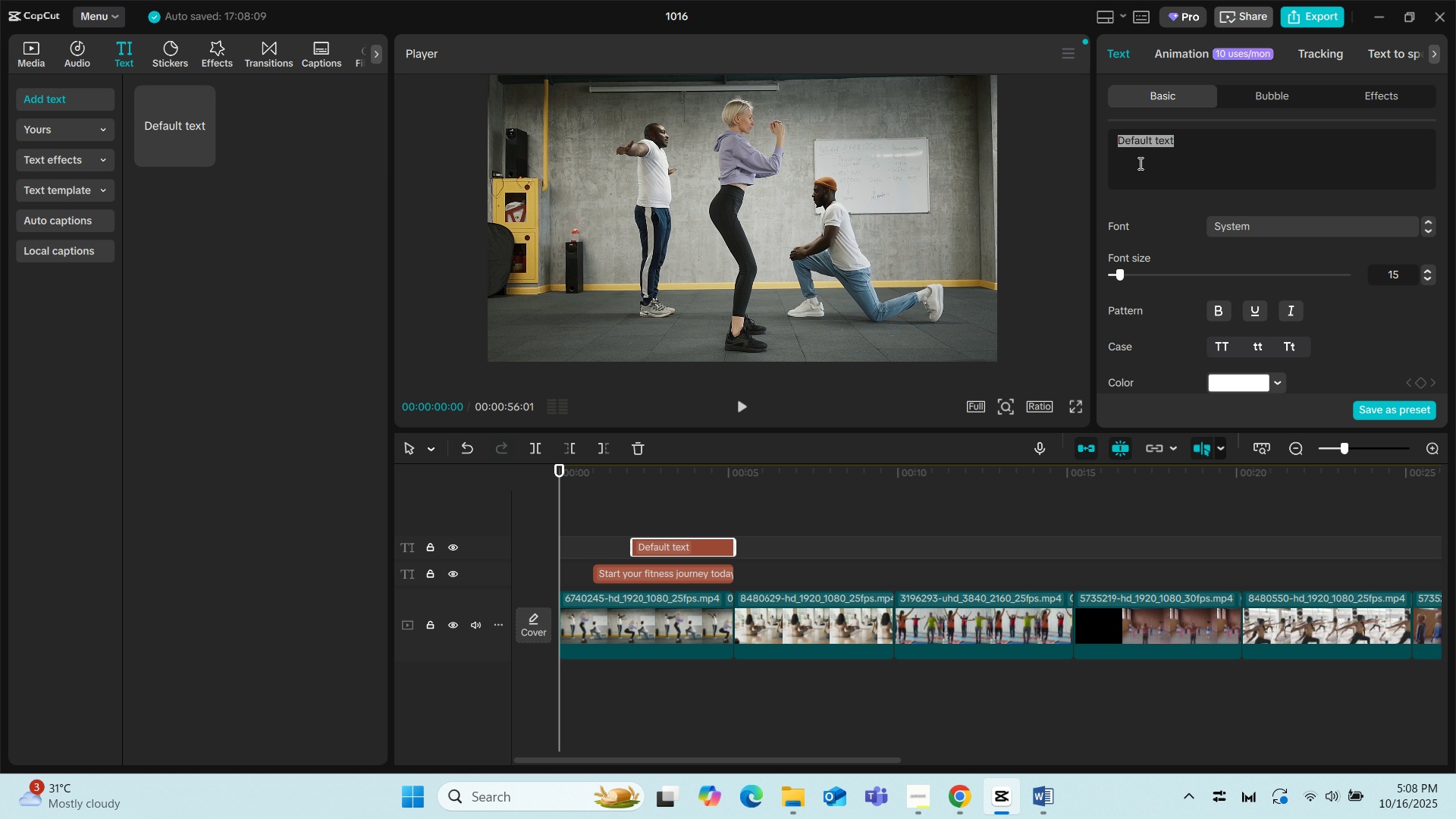 
type(Se)
key(Backspace)
type(WEAT.)
key(Backspace)
type( )
 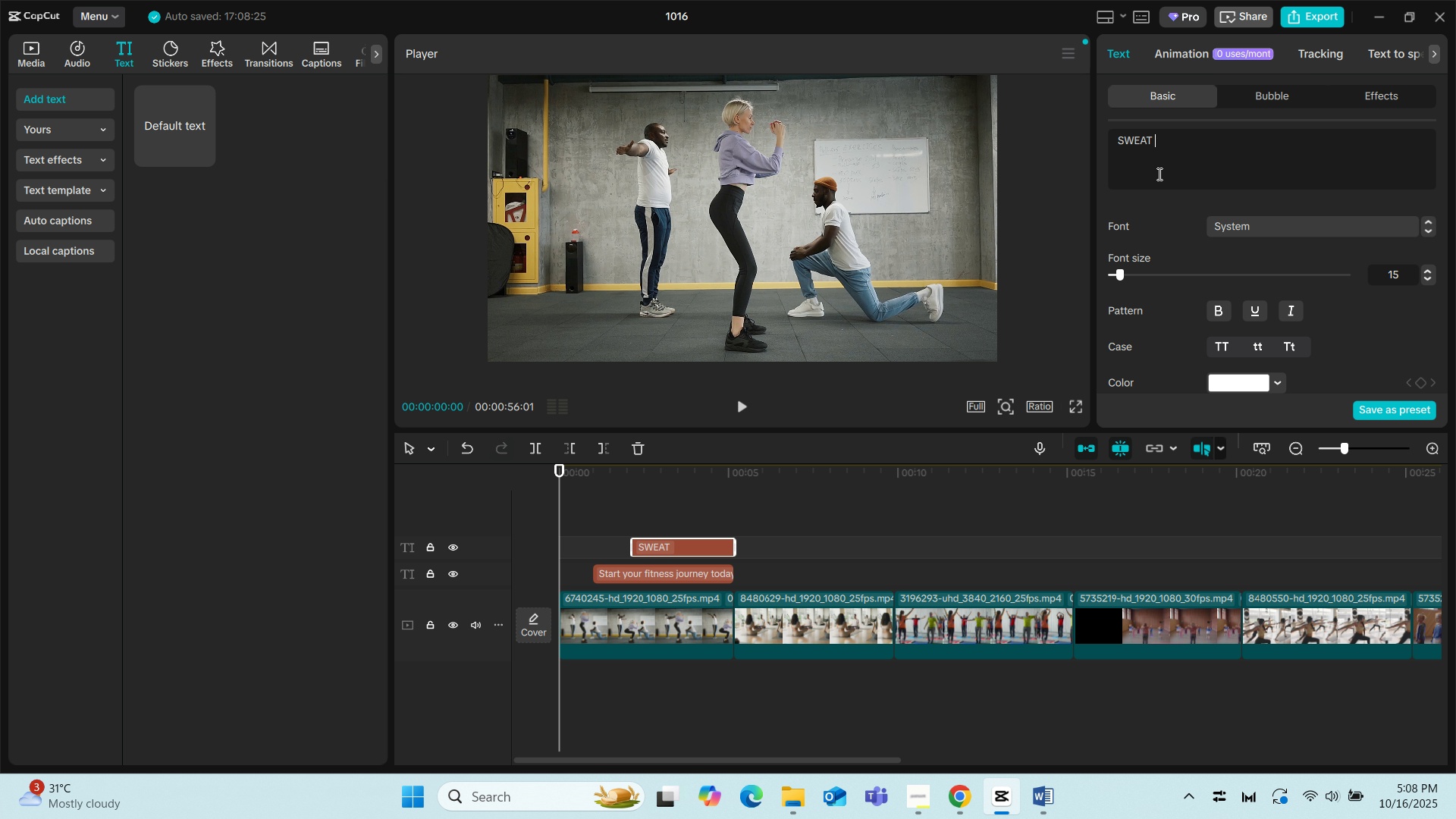 
wait(12.15)
 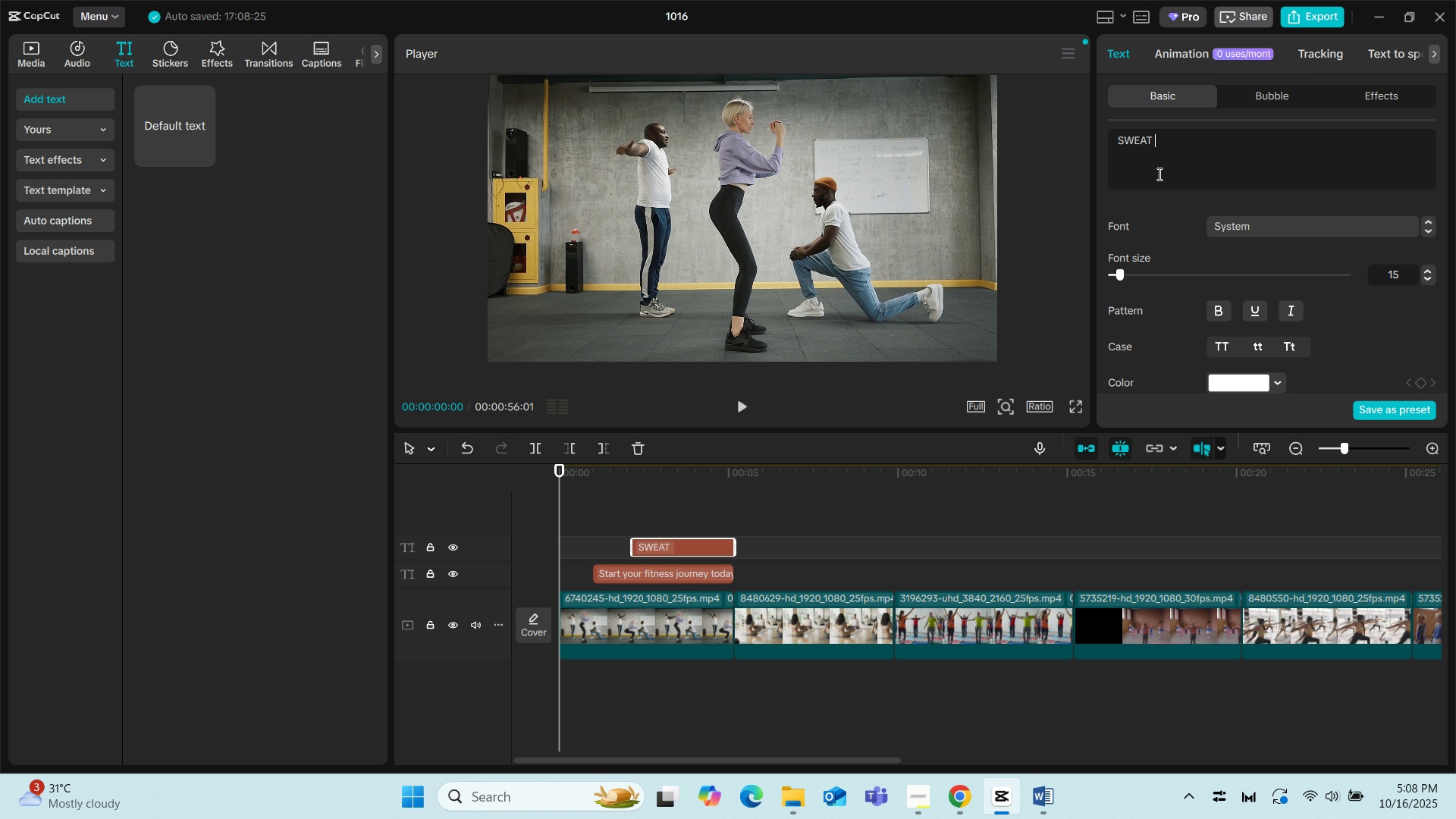 
left_click_drag(start_coordinate=[193, 118], to_coordinate=[628, 518])
 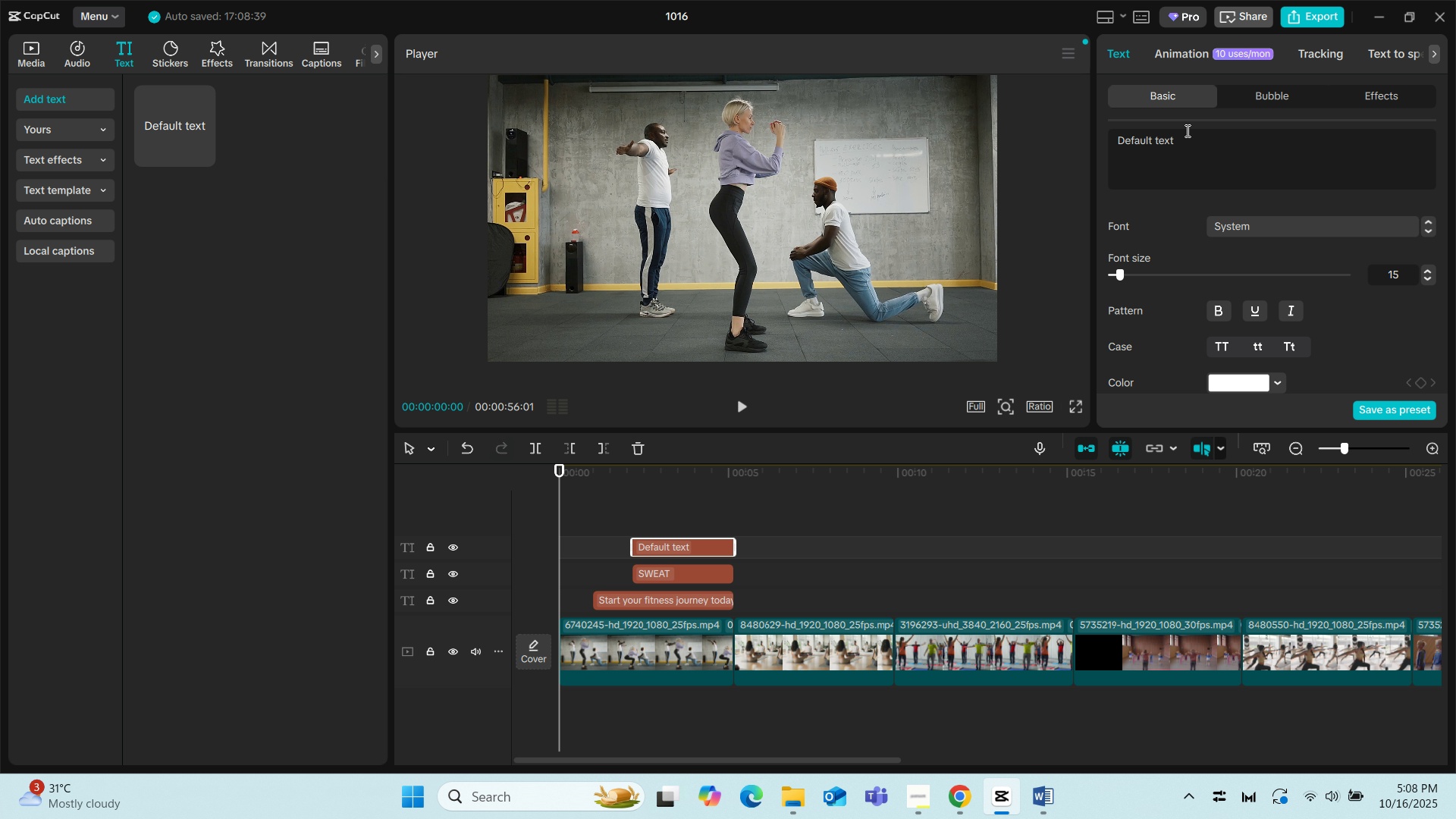 
left_click_drag(start_coordinate=[1188, 135], to_coordinate=[1112, 142])
 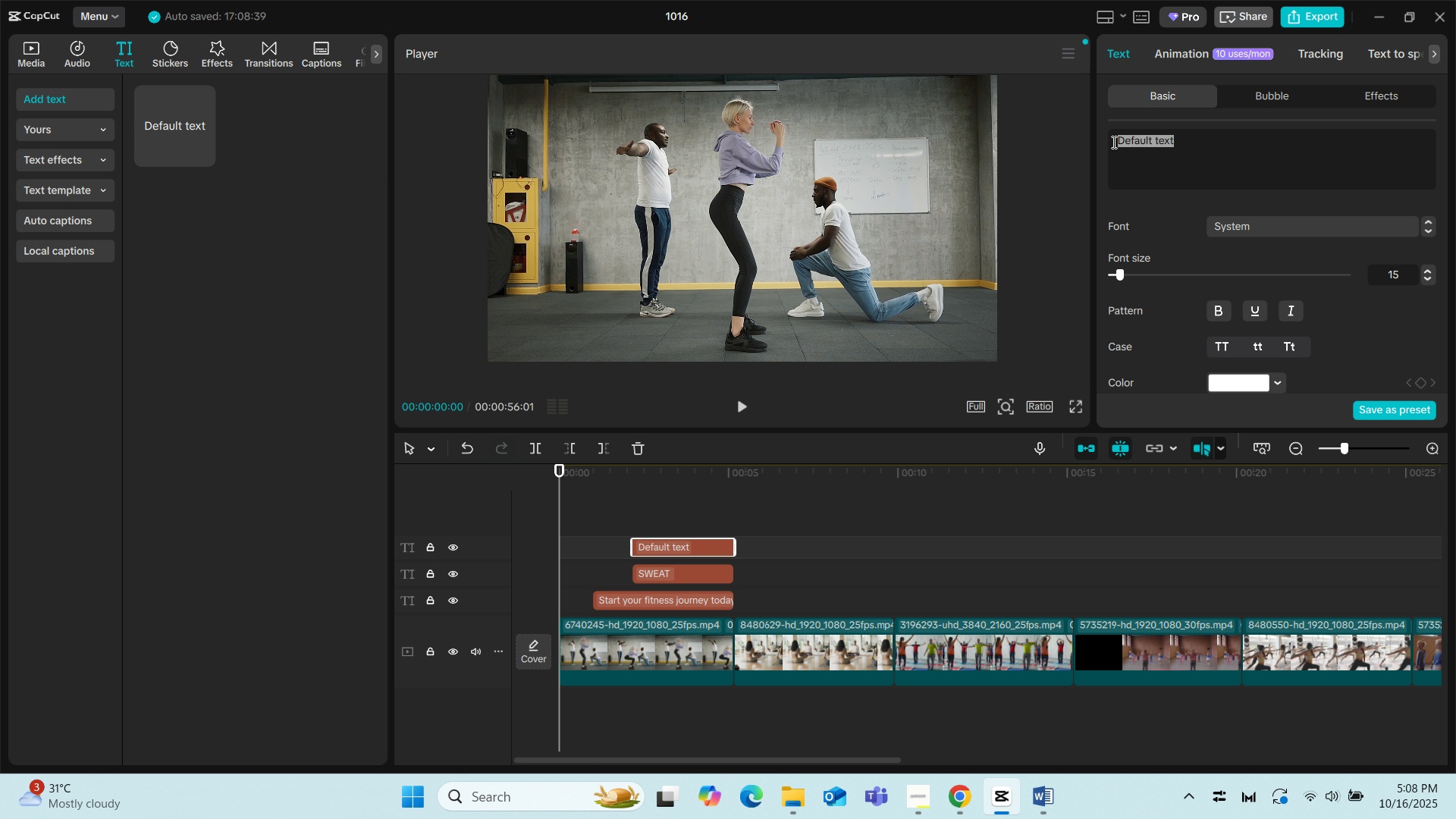 
type(SMILE)
 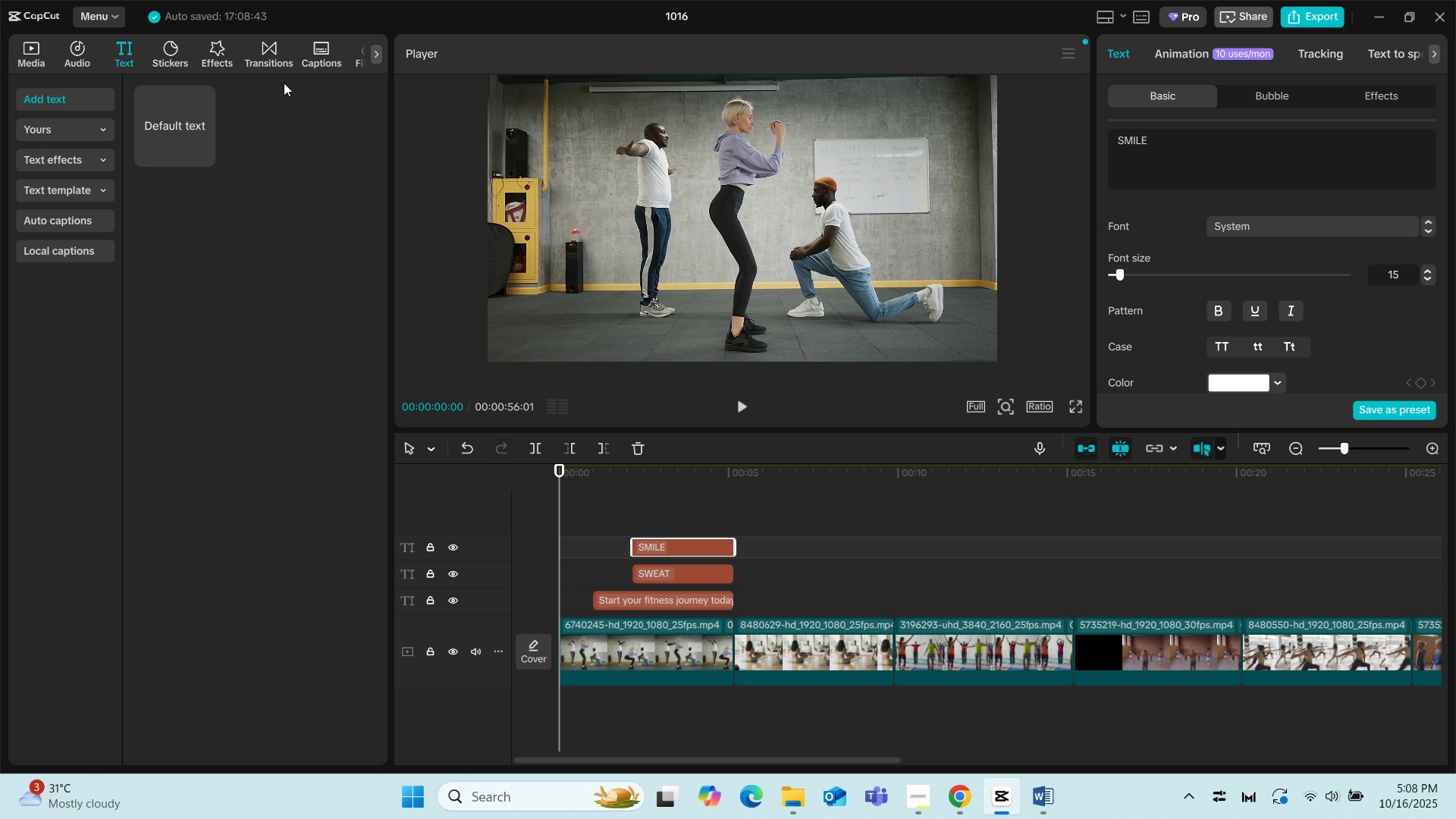 
left_click_drag(start_coordinate=[178, 118], to_coordinate=[639, 516])
 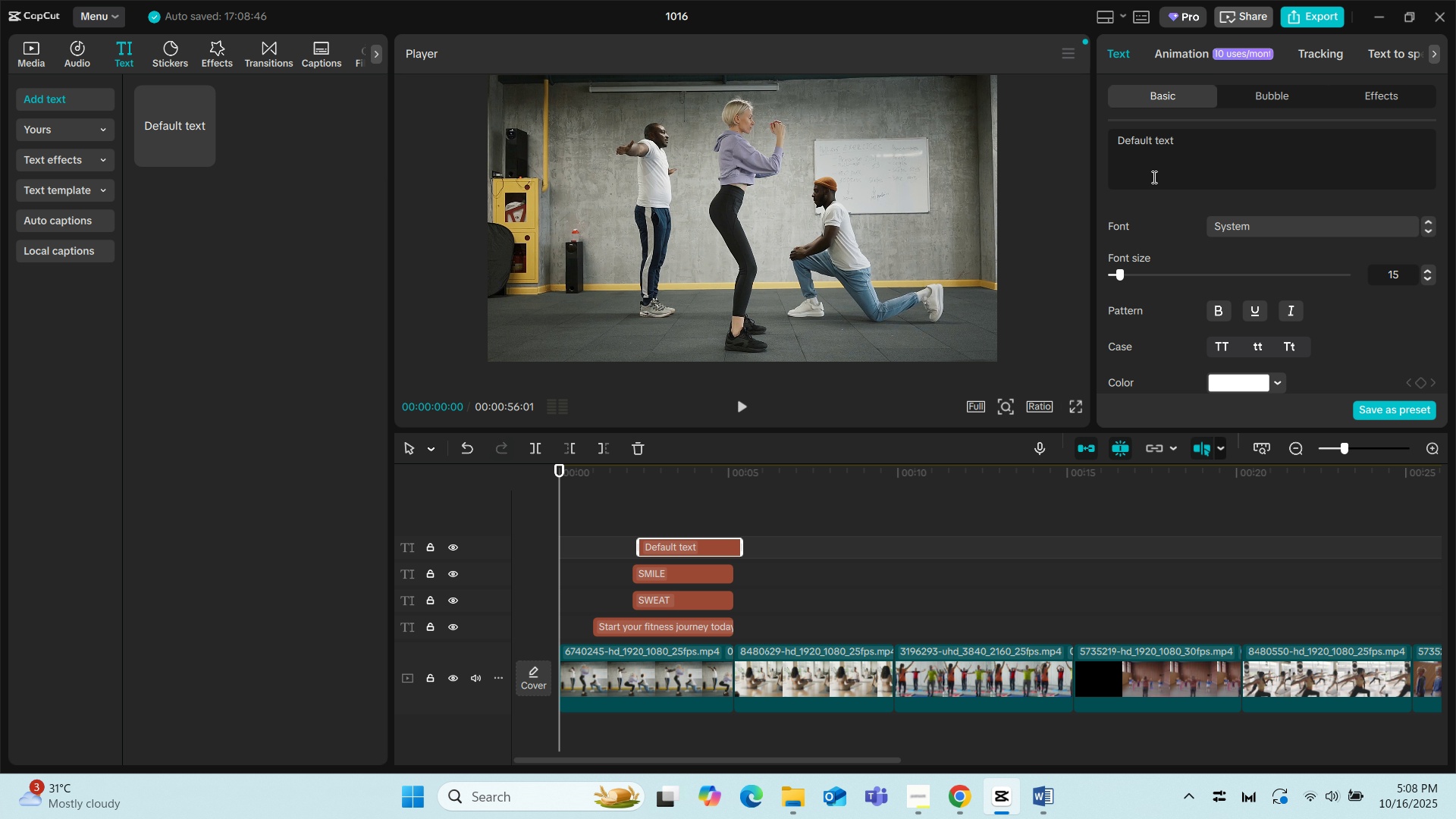 
left_click_drag(start_coordinate=[1178, 143], to_coordinate=[1105, 130])
 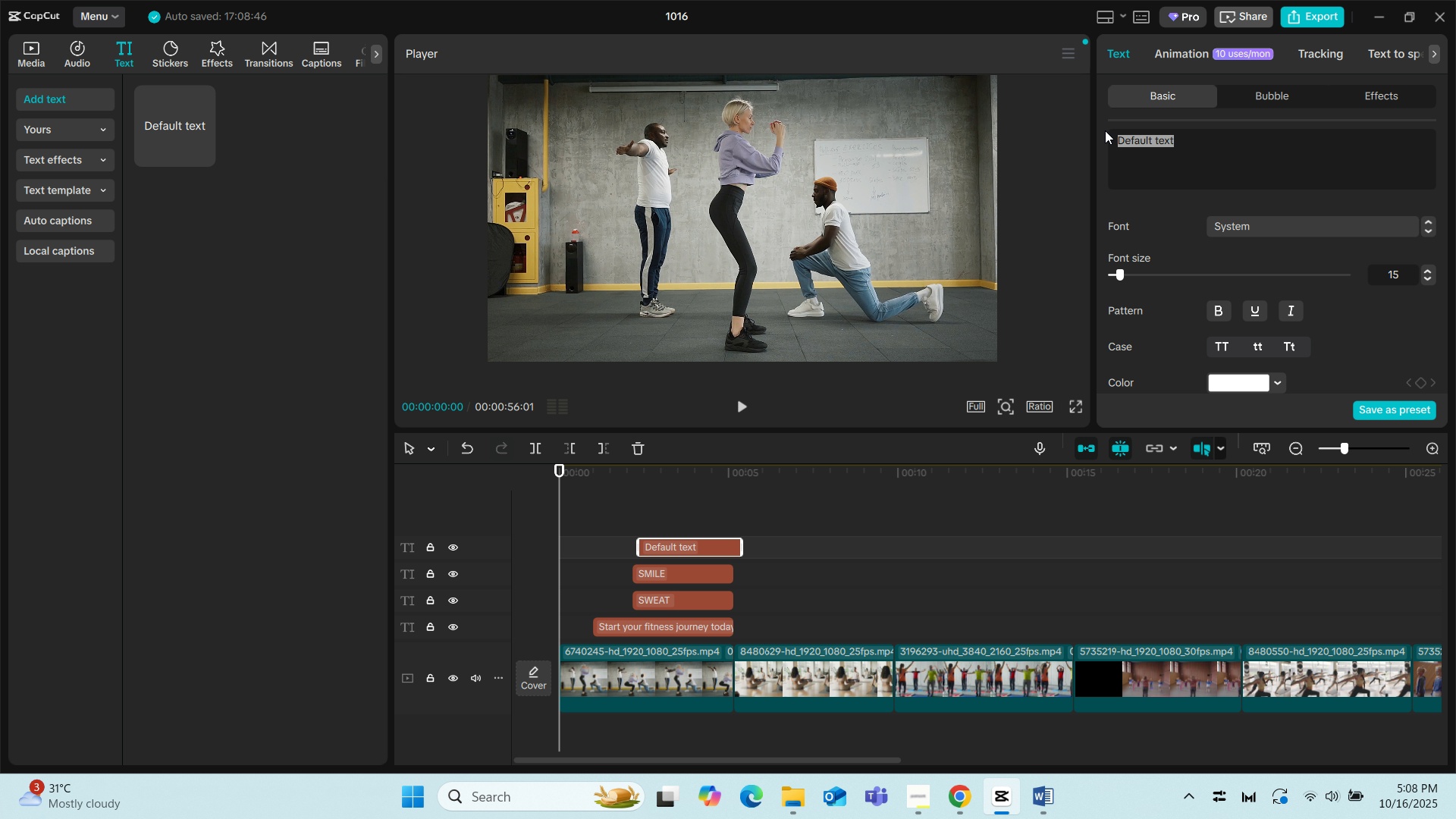 
type(REPEAT)
 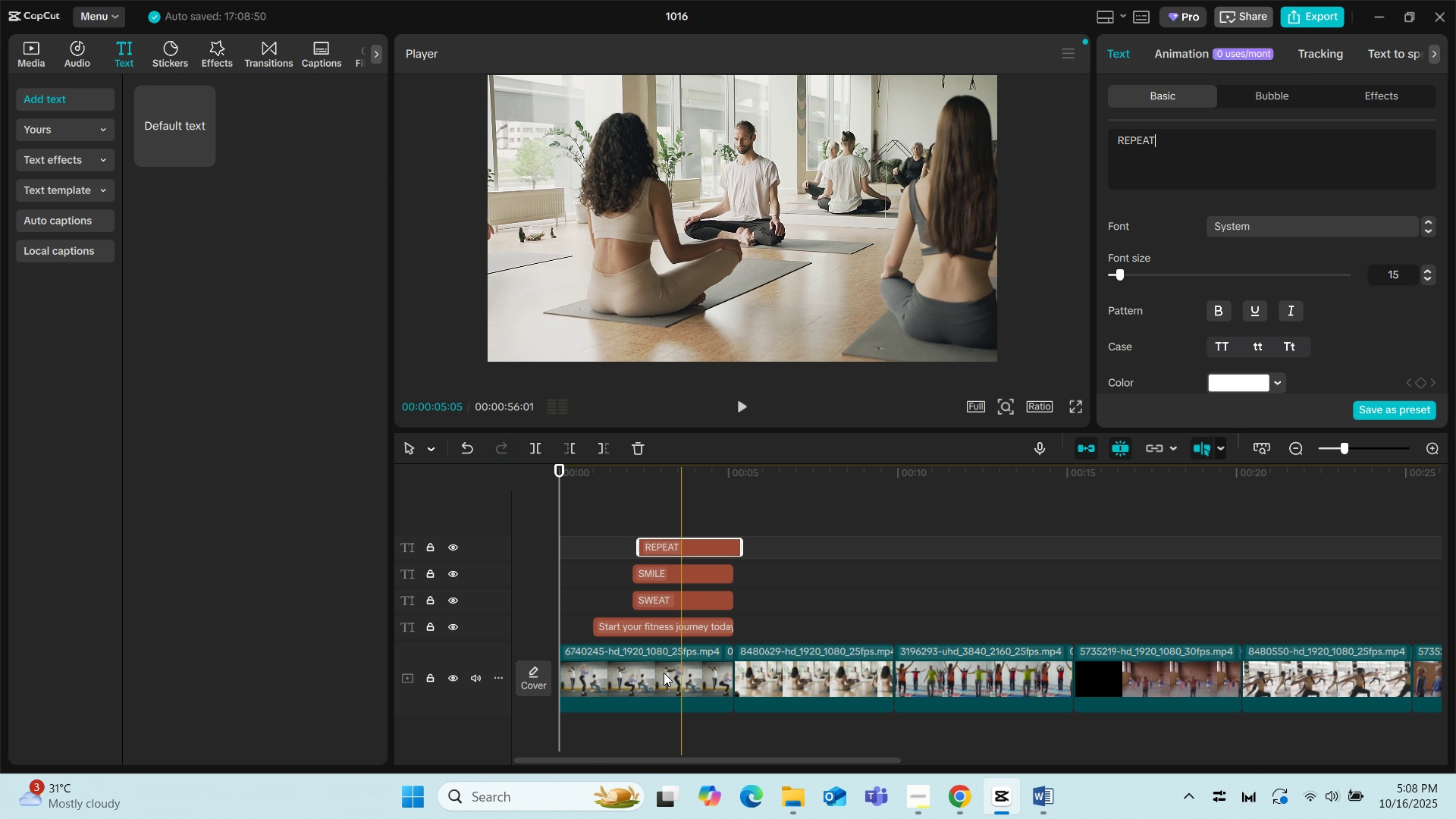 
left_click([623, 614])
 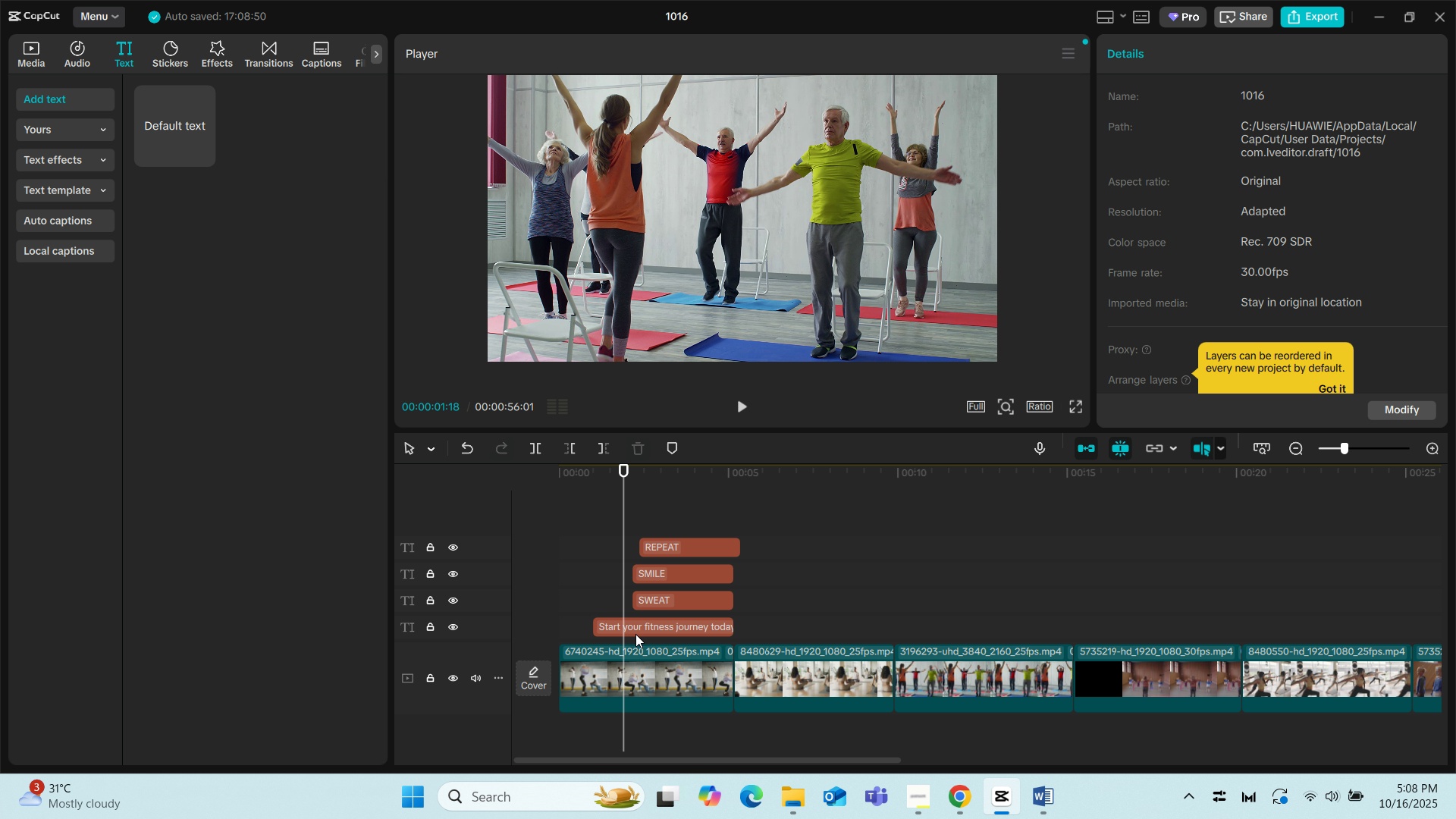 
left_click([645, 627])
 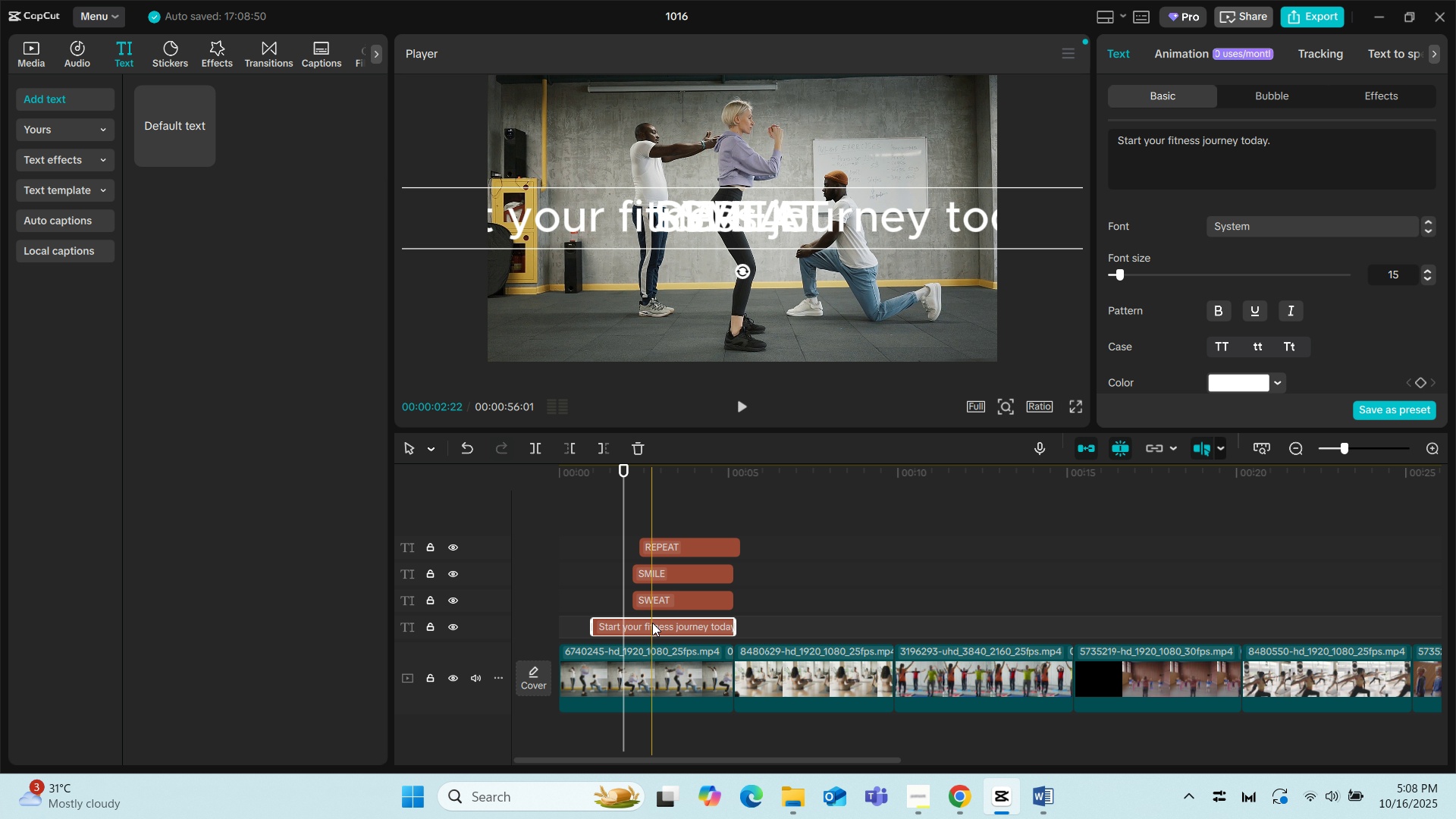 
left_click([592, 692])
 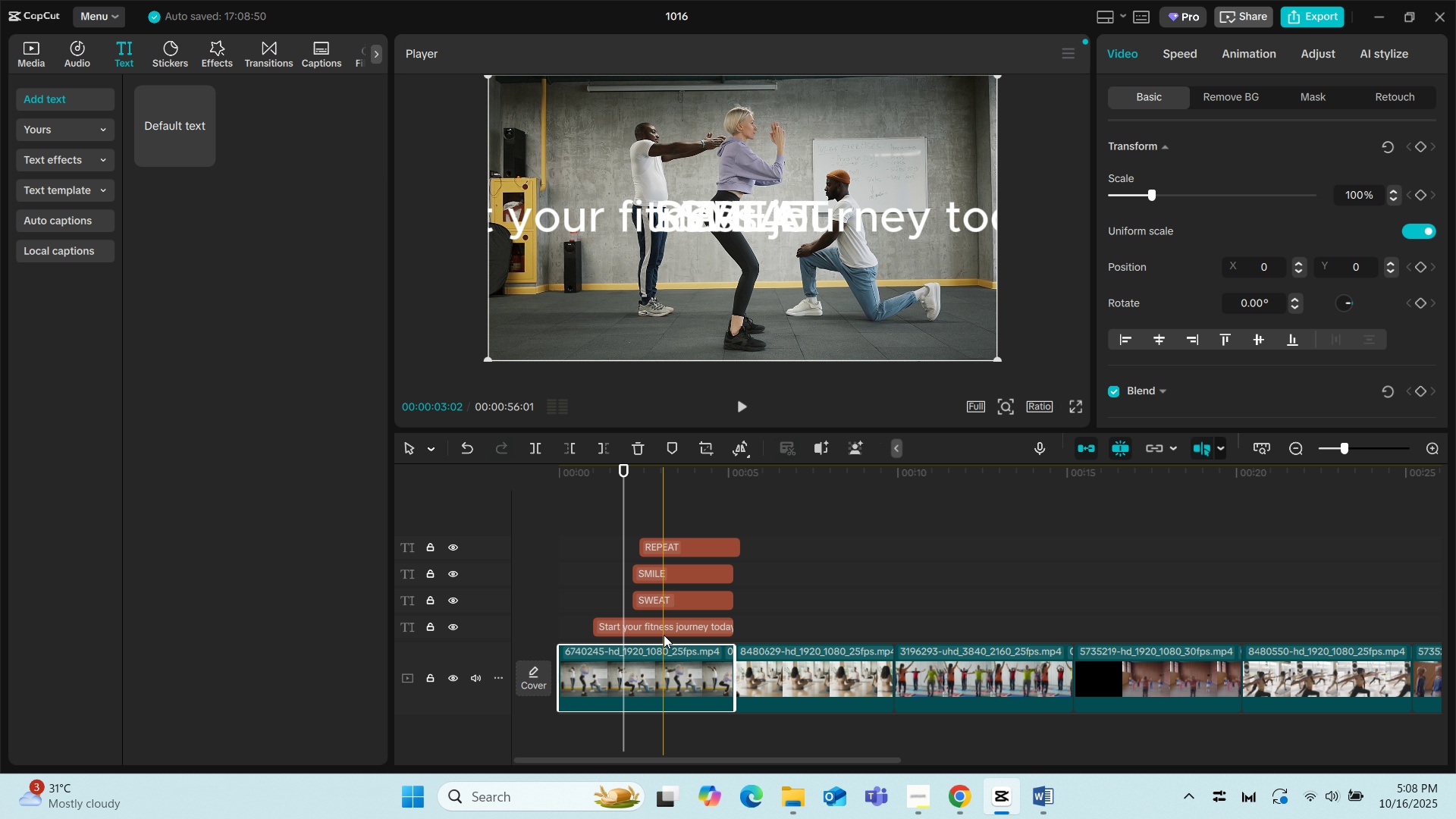 
left_click([664, 635])
 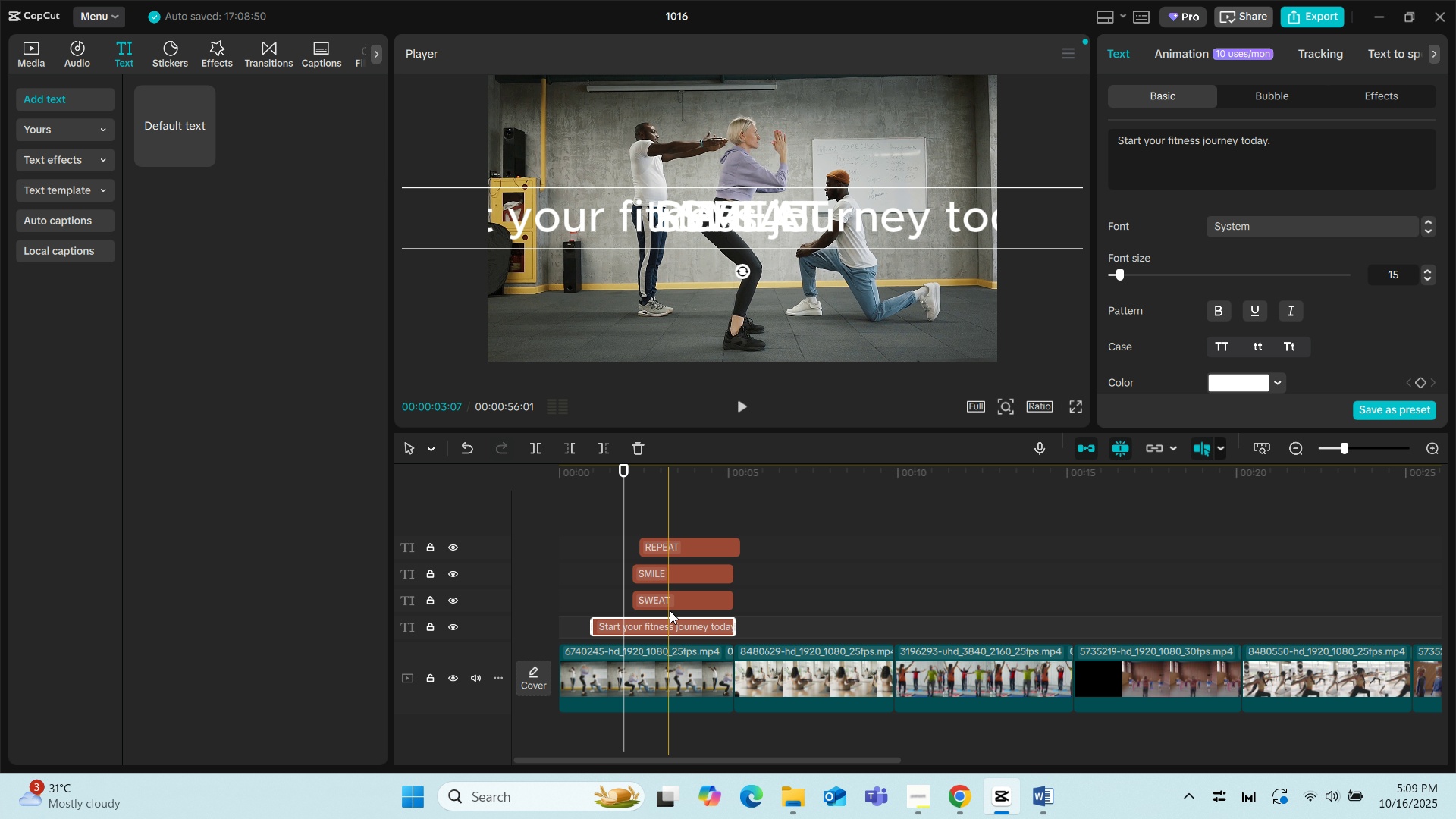 
left_click([670, 595])
 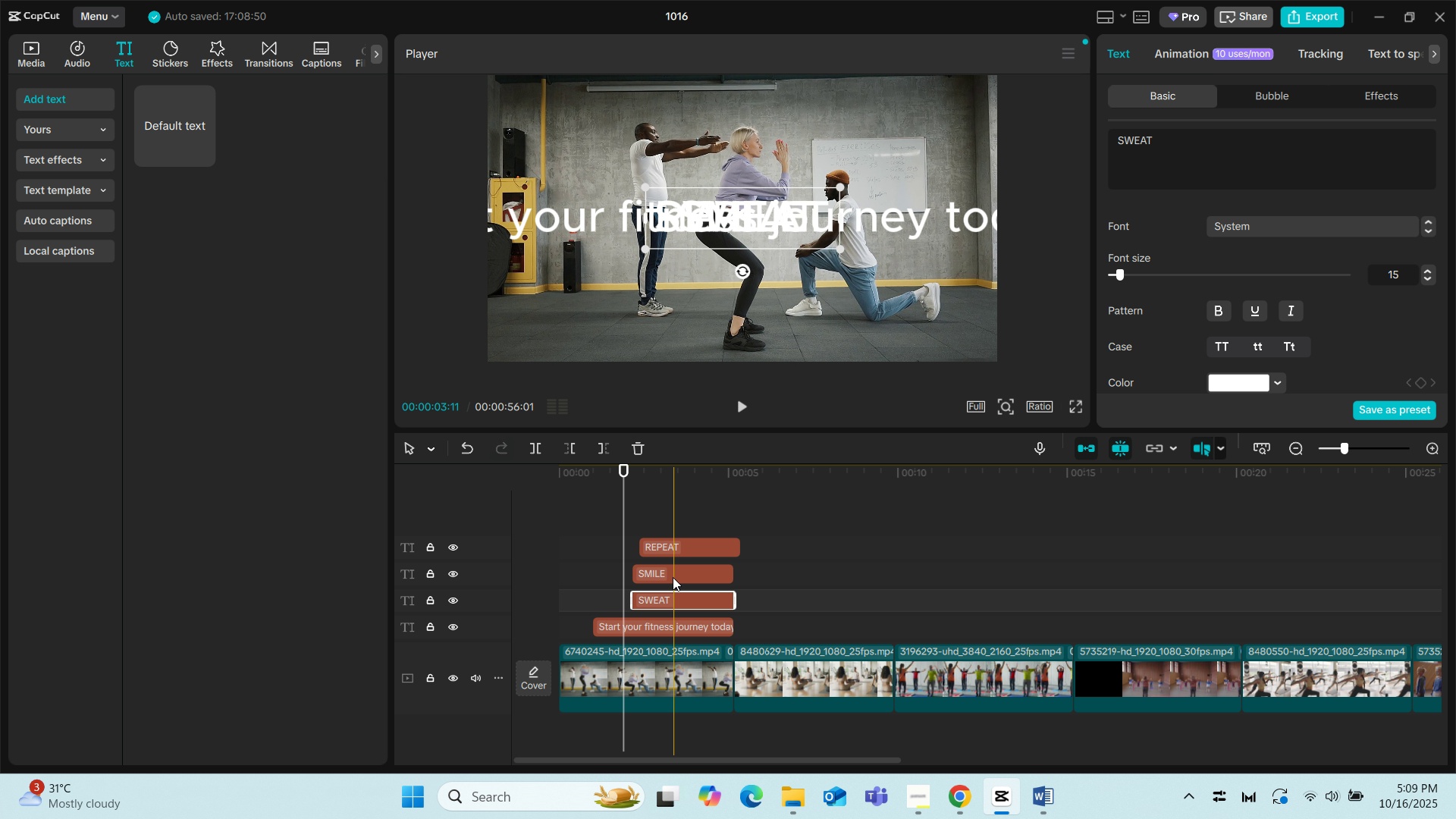 
left_click([645, 576])
 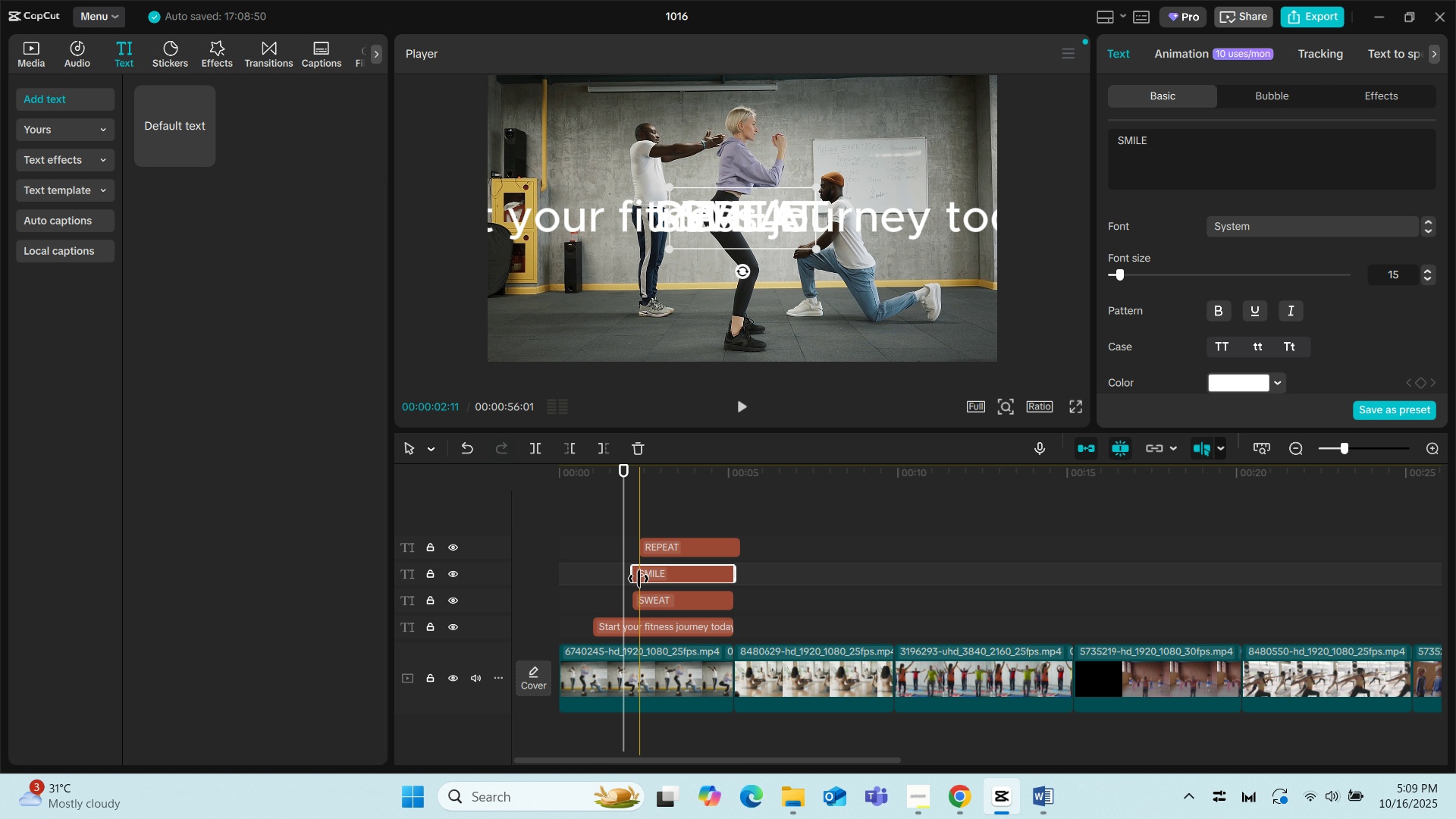 
left_click_drag(start_coordinate=[636, 578], to_coordinate=[653, 578])
 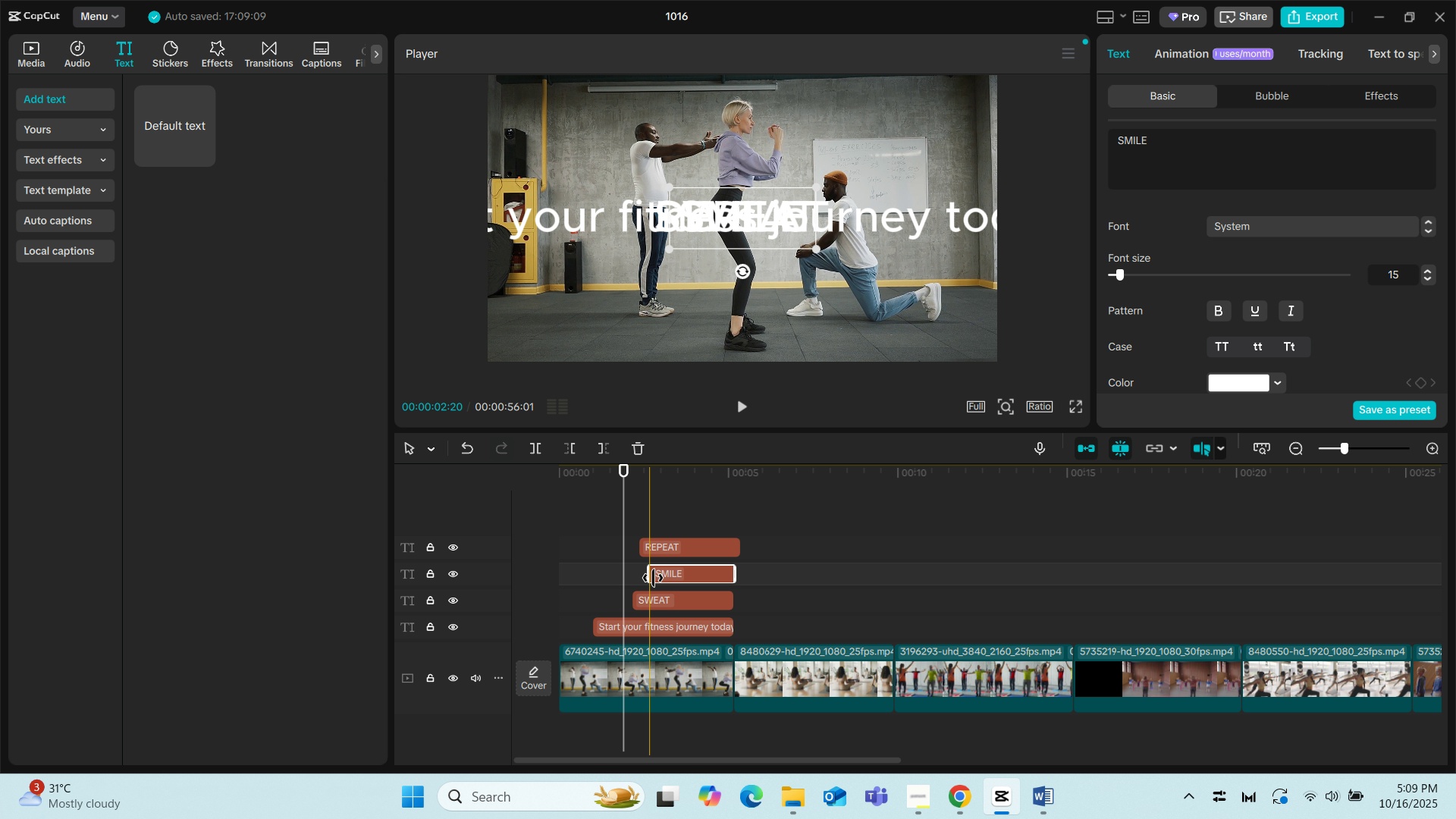 
left_click_drag(start_coordinate=[653, 578], to_coordinate=[670, 581])
 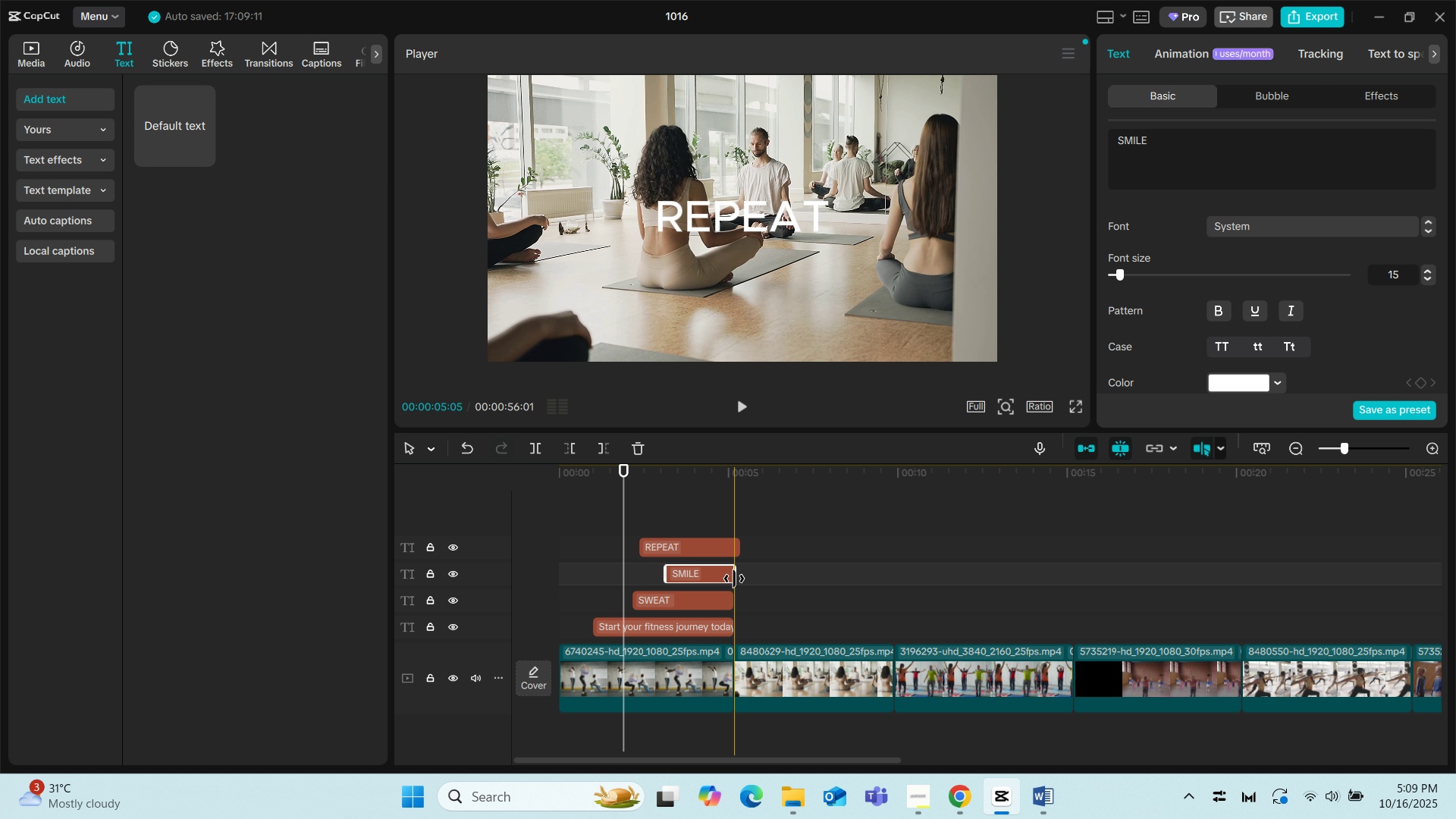 
left_click_drag(start_coordinate=[734, 579], to_coordinate=[695, 578])
 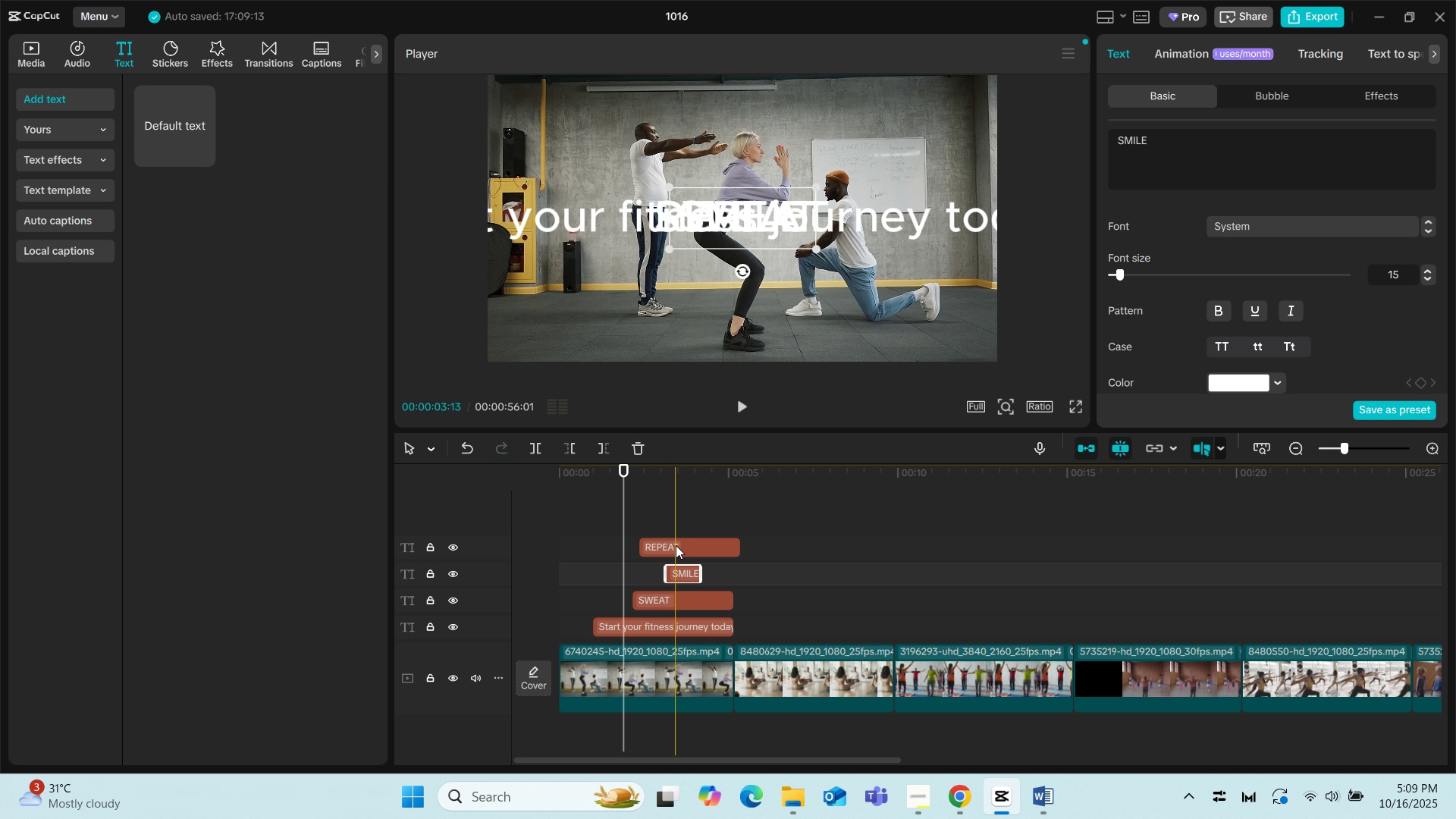 
left_click([676, 545])
 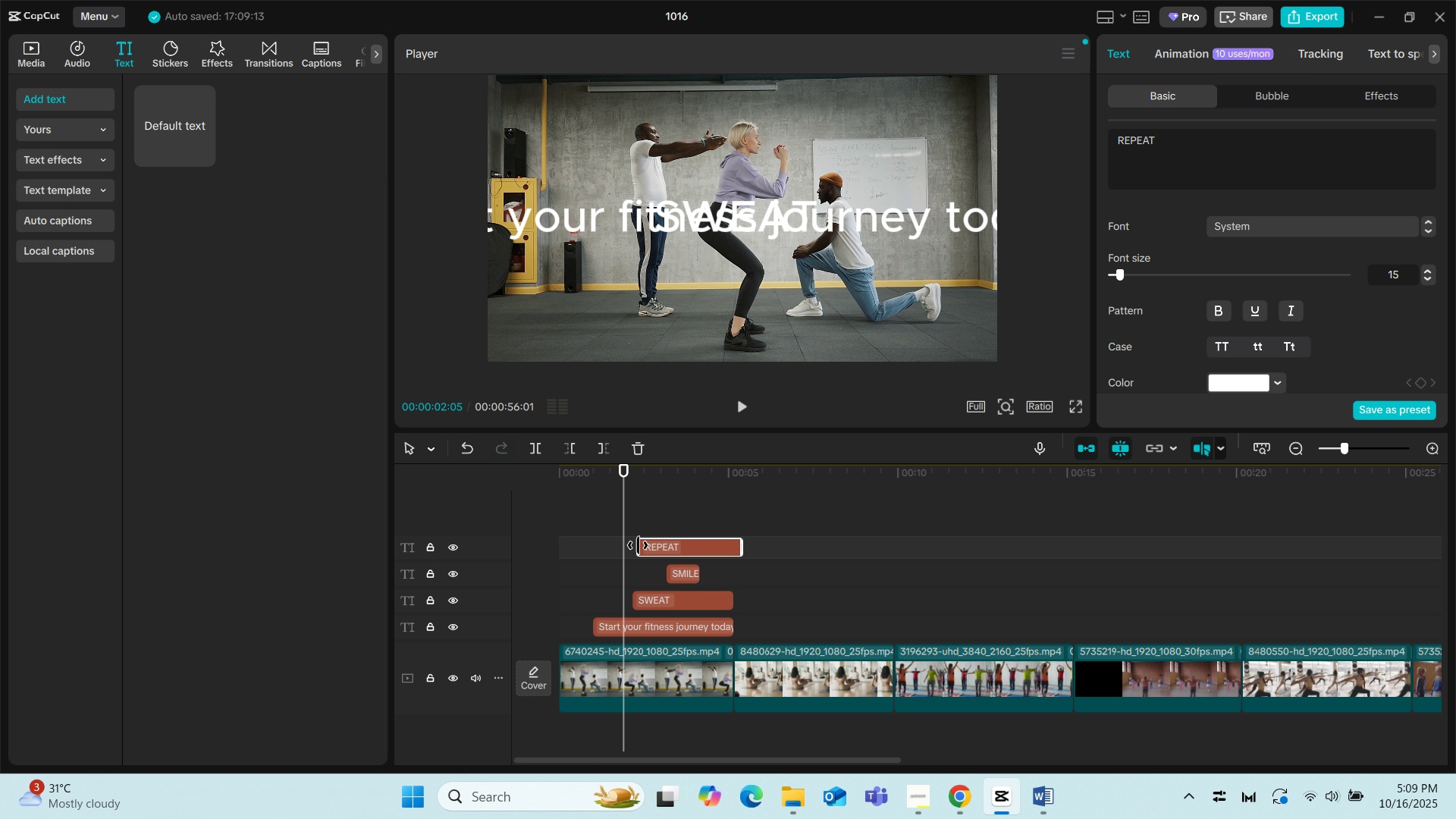 
left_click([638, 545])
 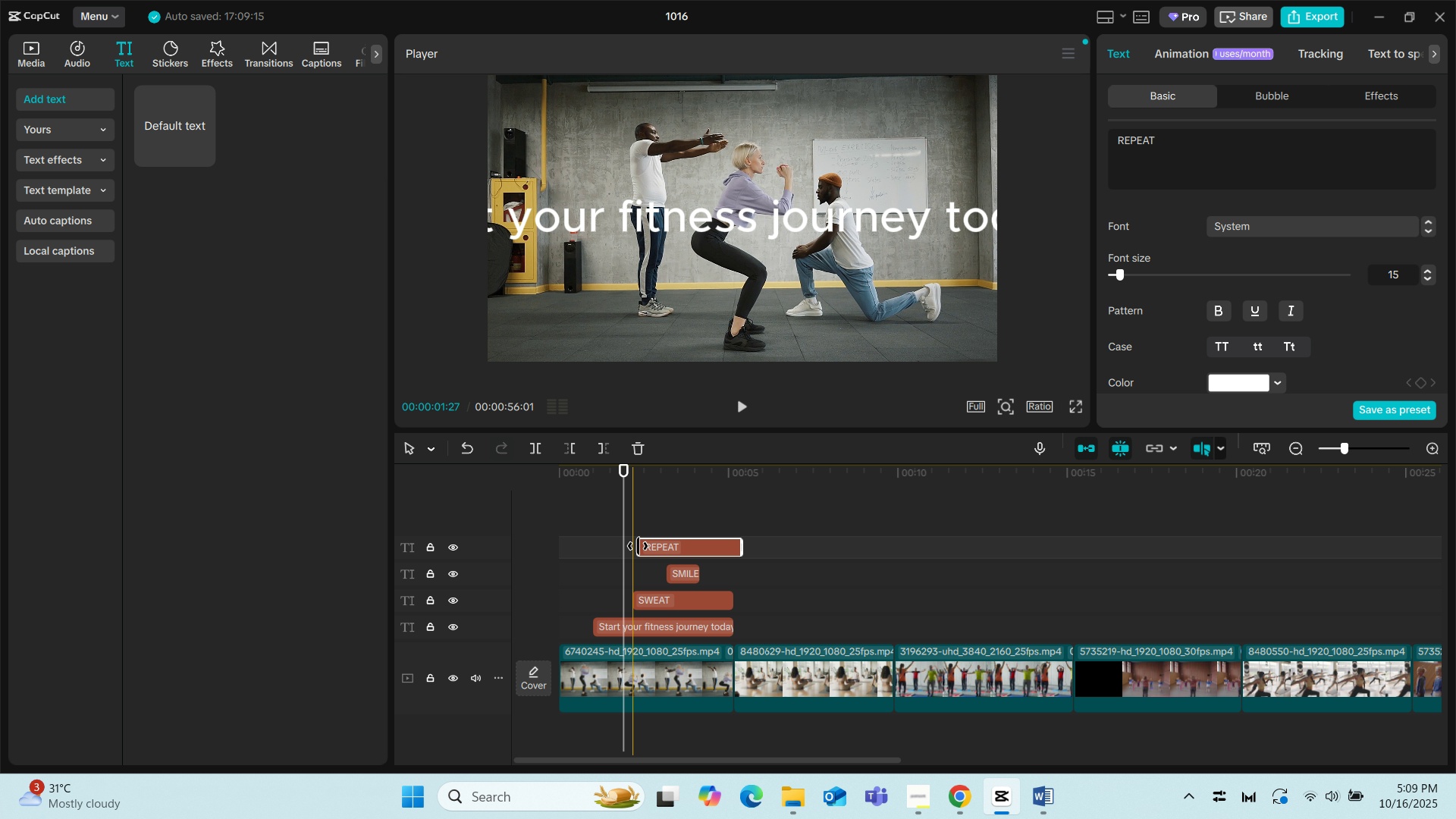 
left_click_drag(start_coordinate=[638, 546], to_coordinate=[695, 556])
 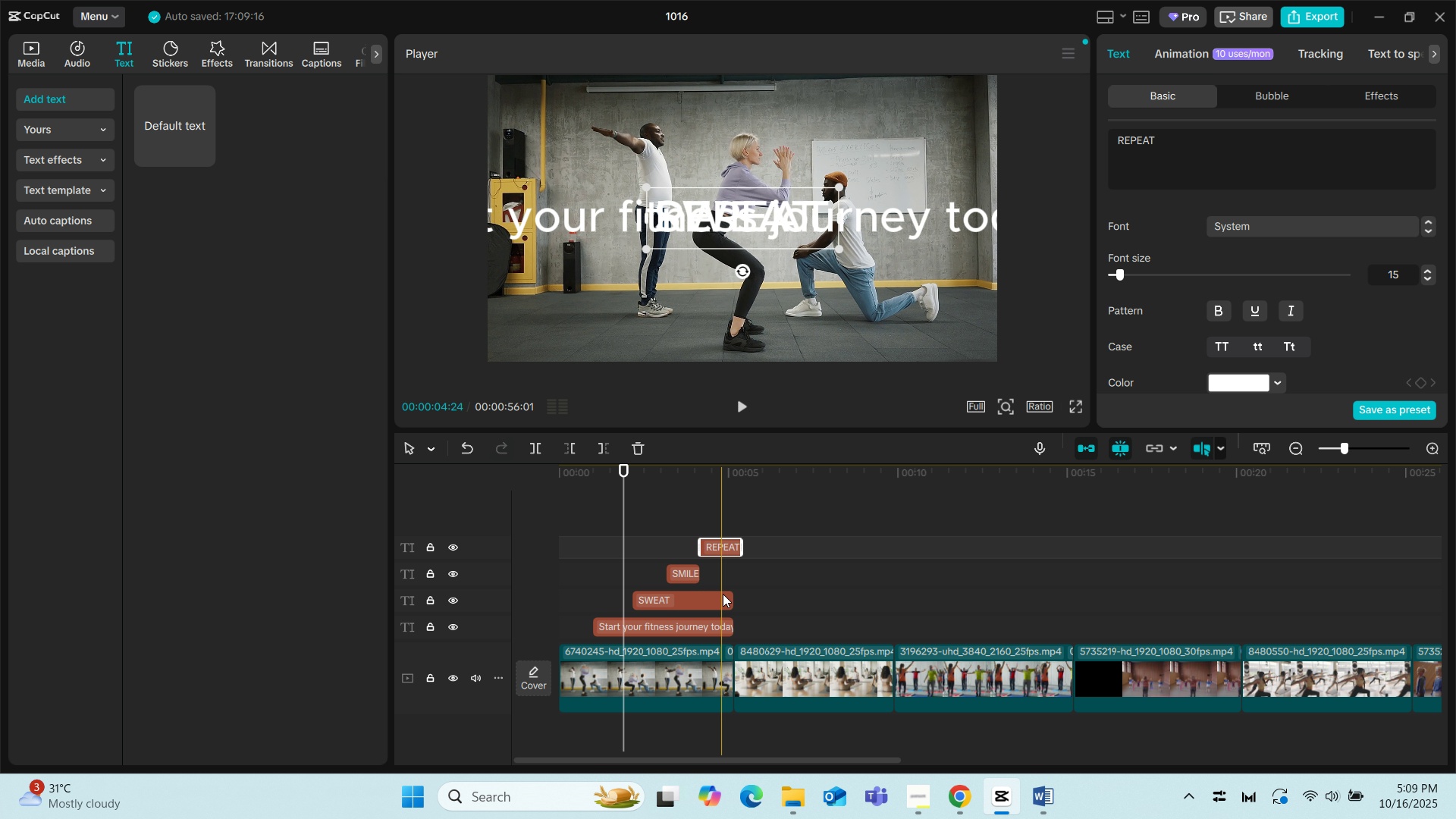 
left_click([711, 602])
 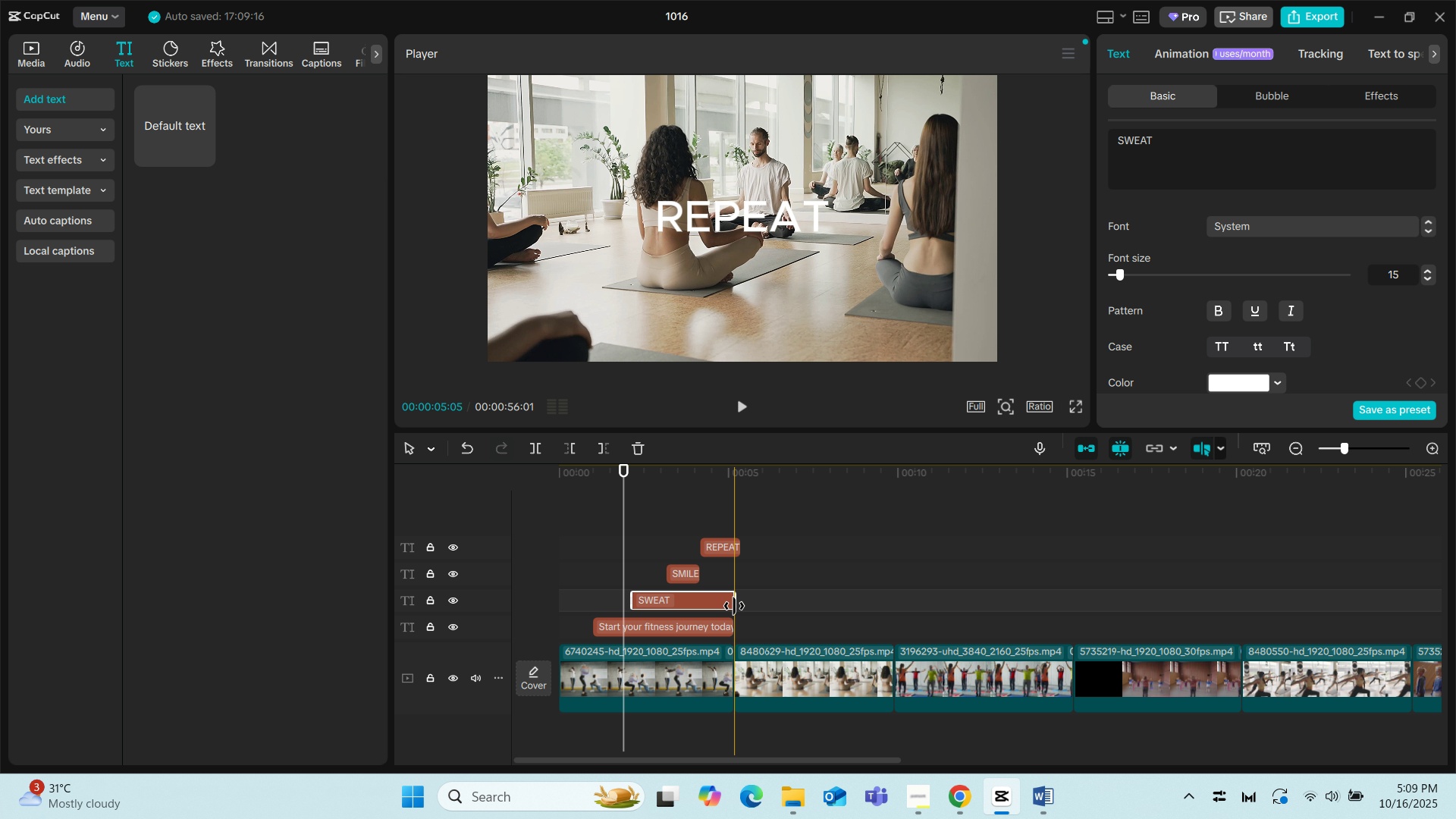 
left_click_drag(start_coordinate=[734, 606], to_coordinate=[663, 610])
 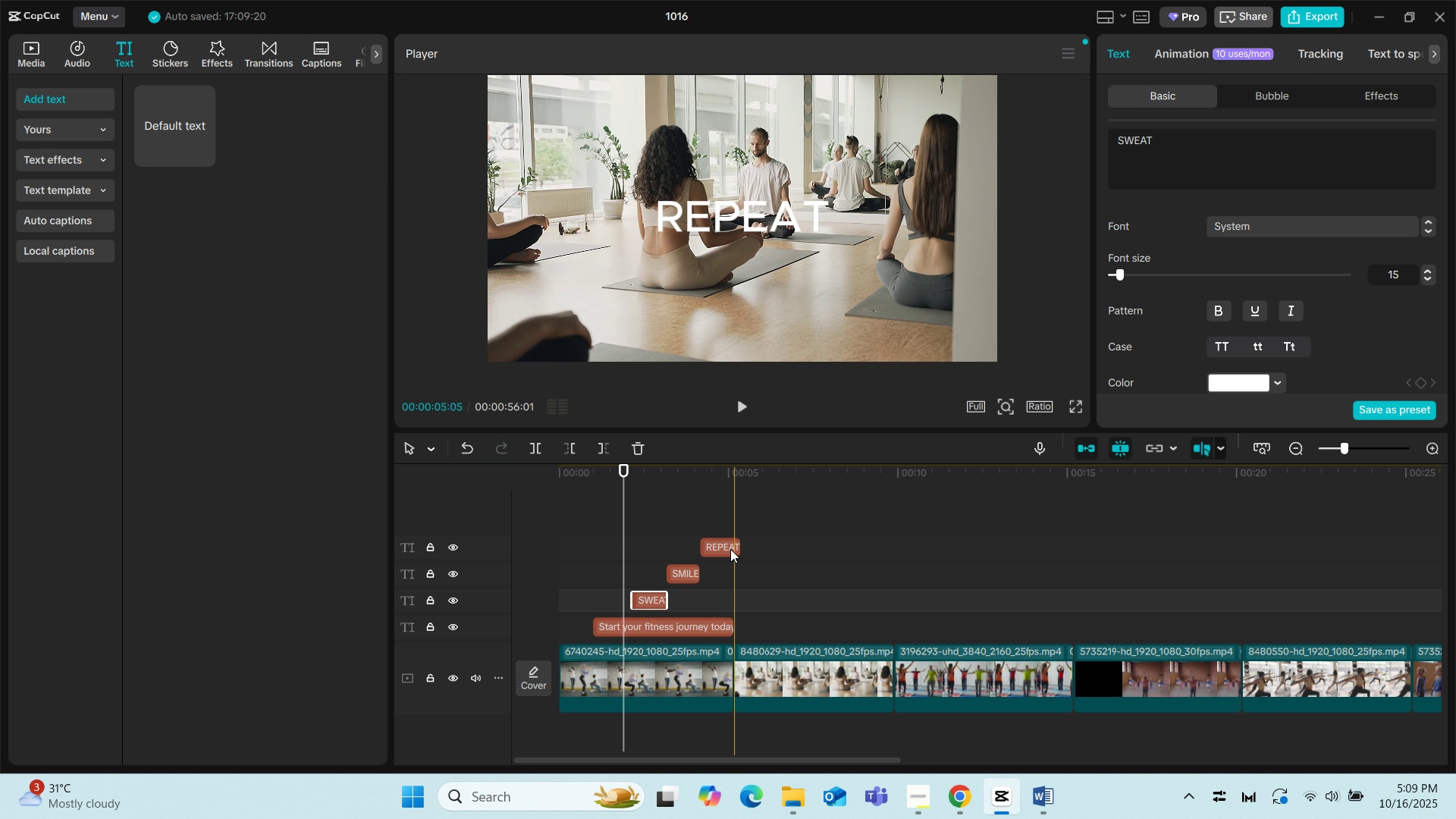 
left_click([726, 548])
 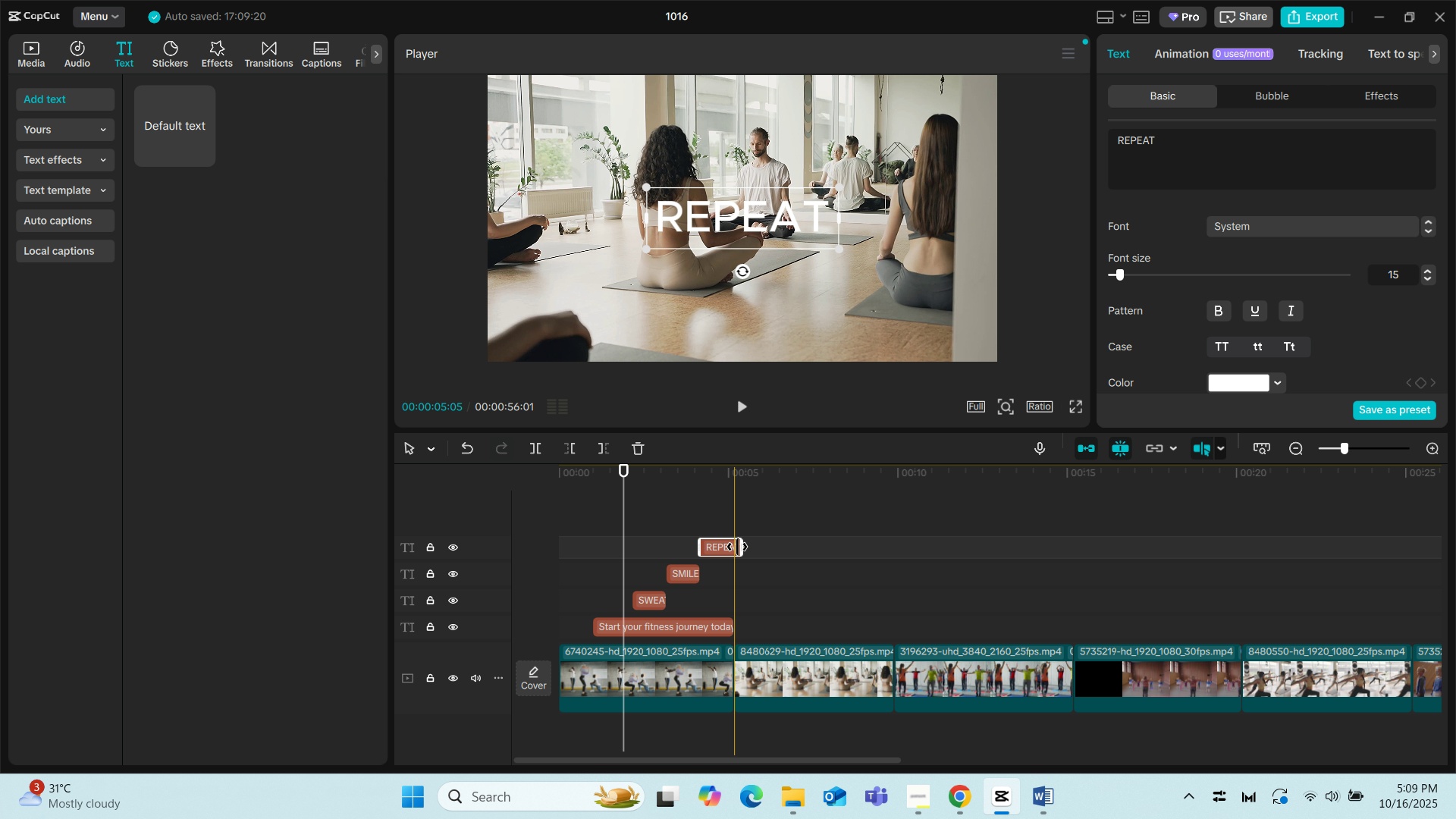 
left_click_drag(start_coordinate=[737, 547], to_coordinate=[730, 550])
 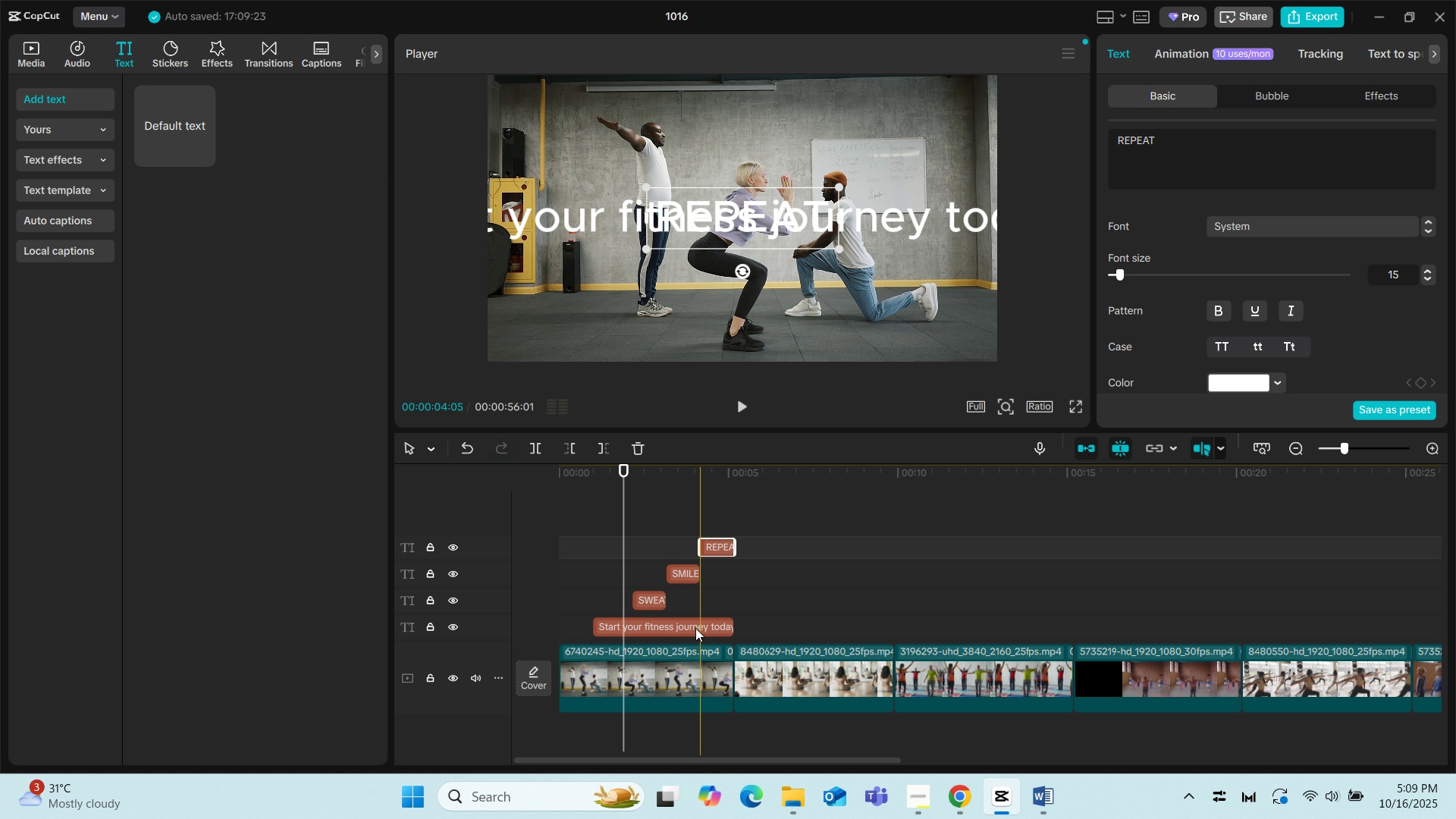 
left_click([706, 625])
 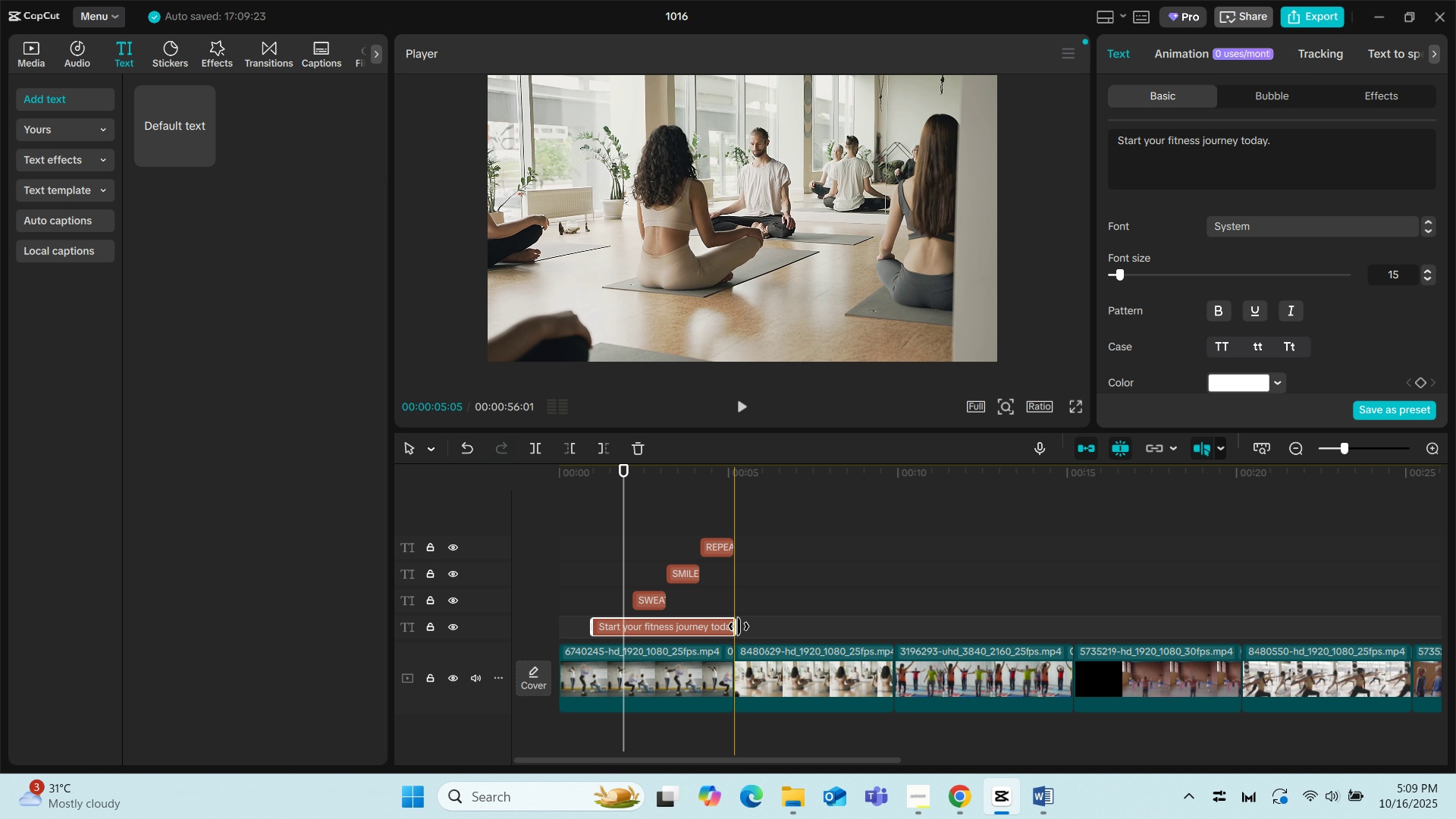 
left_click_drag(start_coordinate=[736, 626], to_coordinate=[631, 630])
 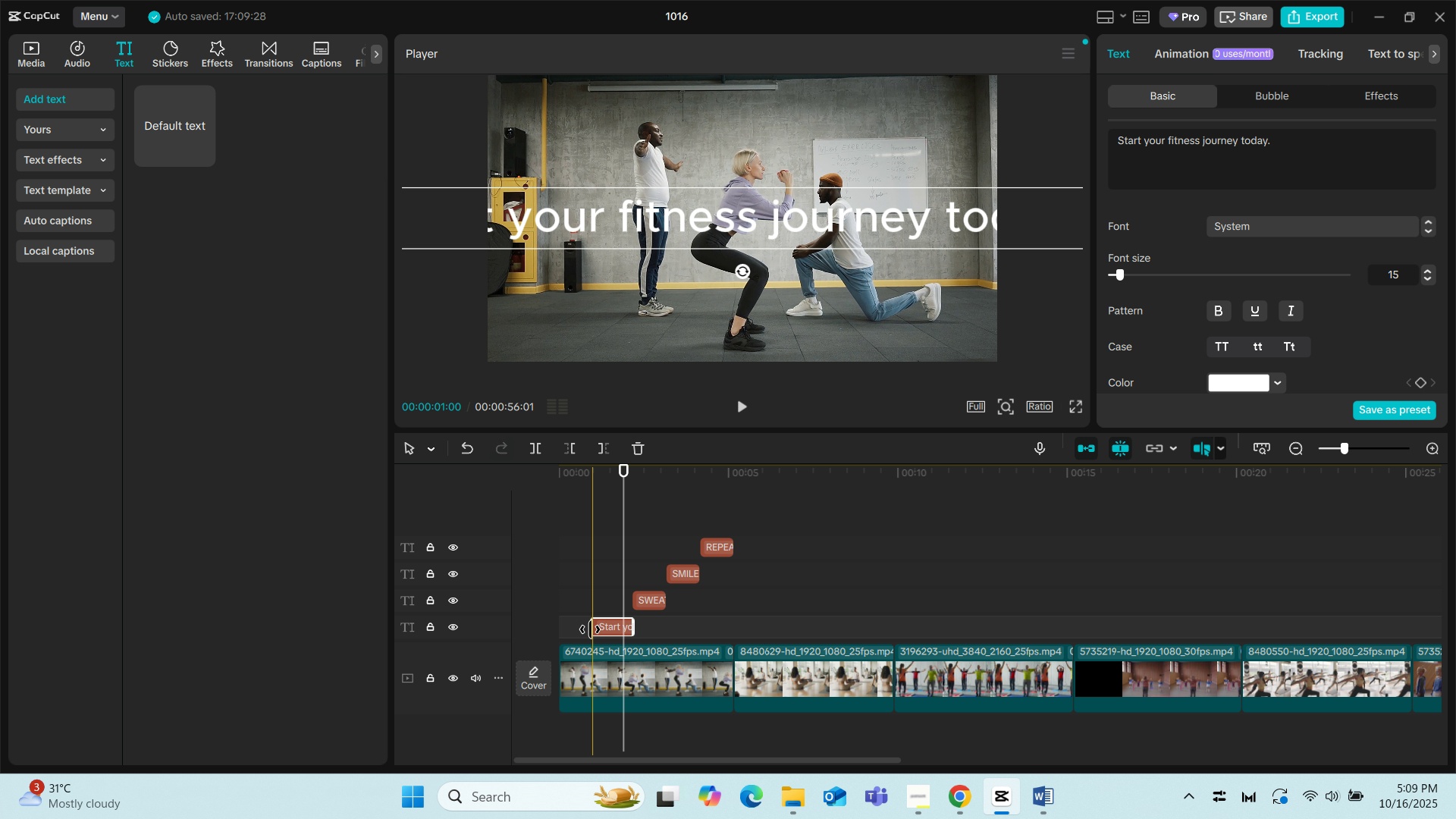 
left_click_drag(start_coordinate=[590, 629], to_coordinate=[582, 629])
 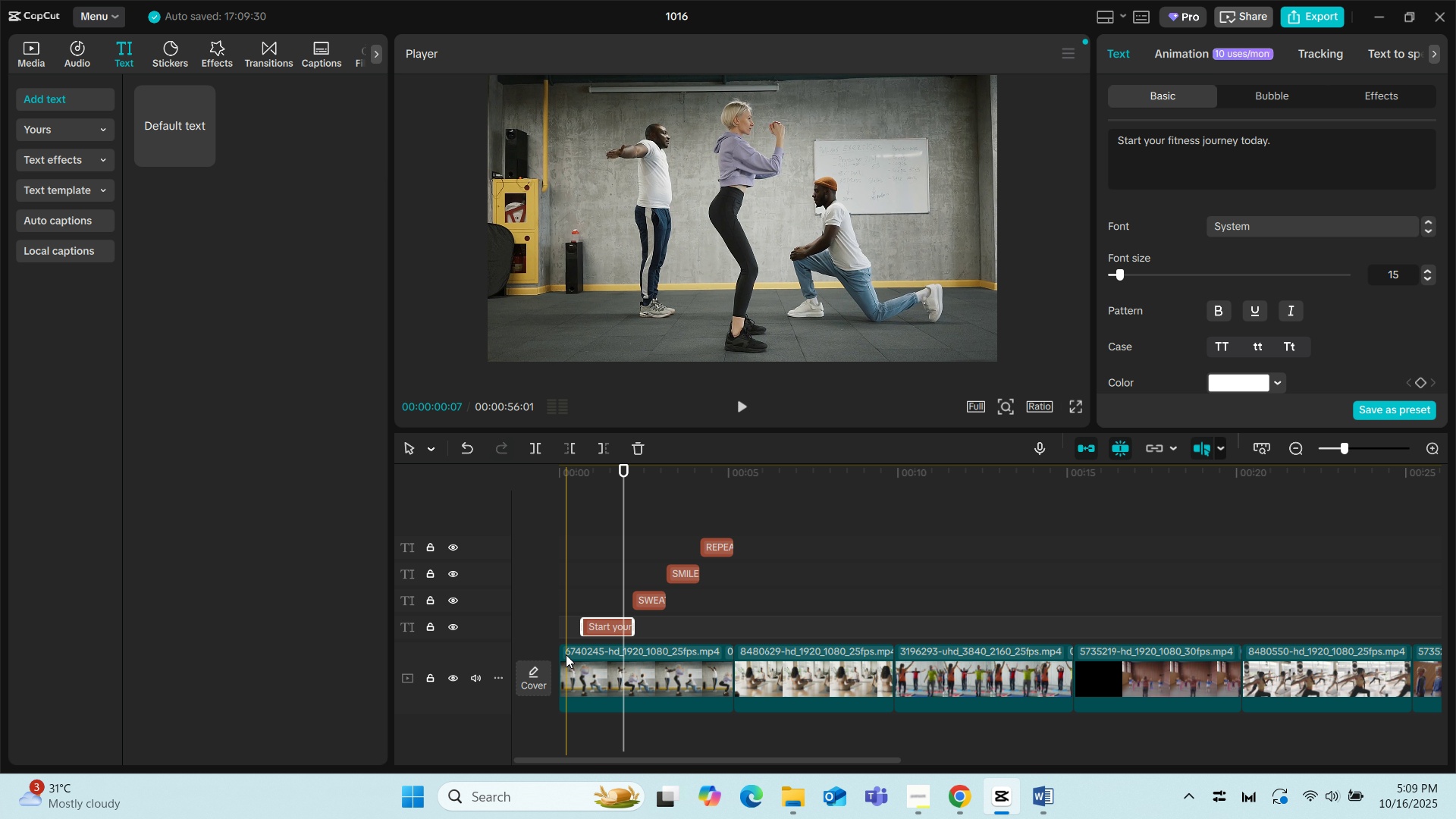 
left_click([566, 654])
 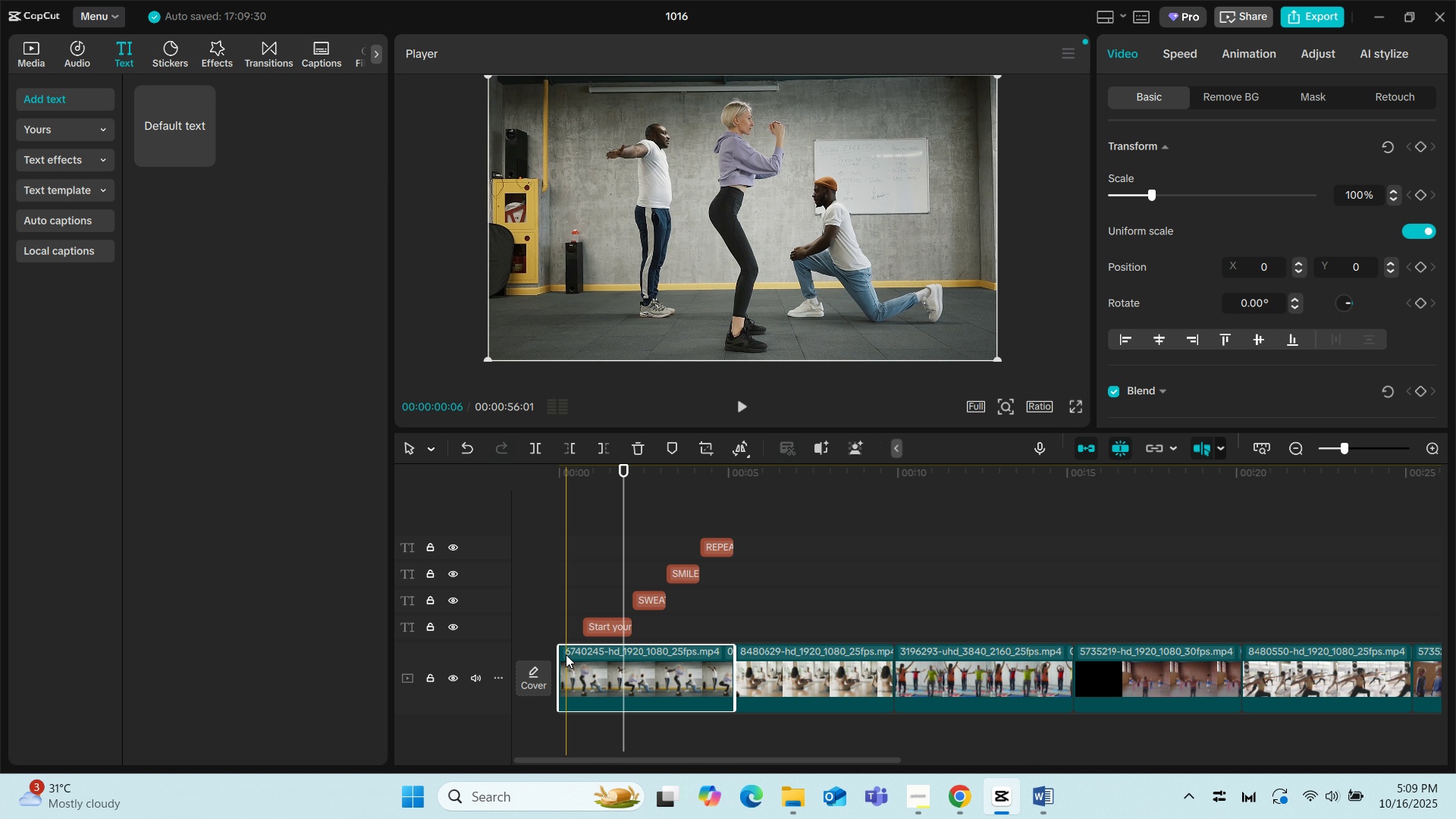 
key(Space)
 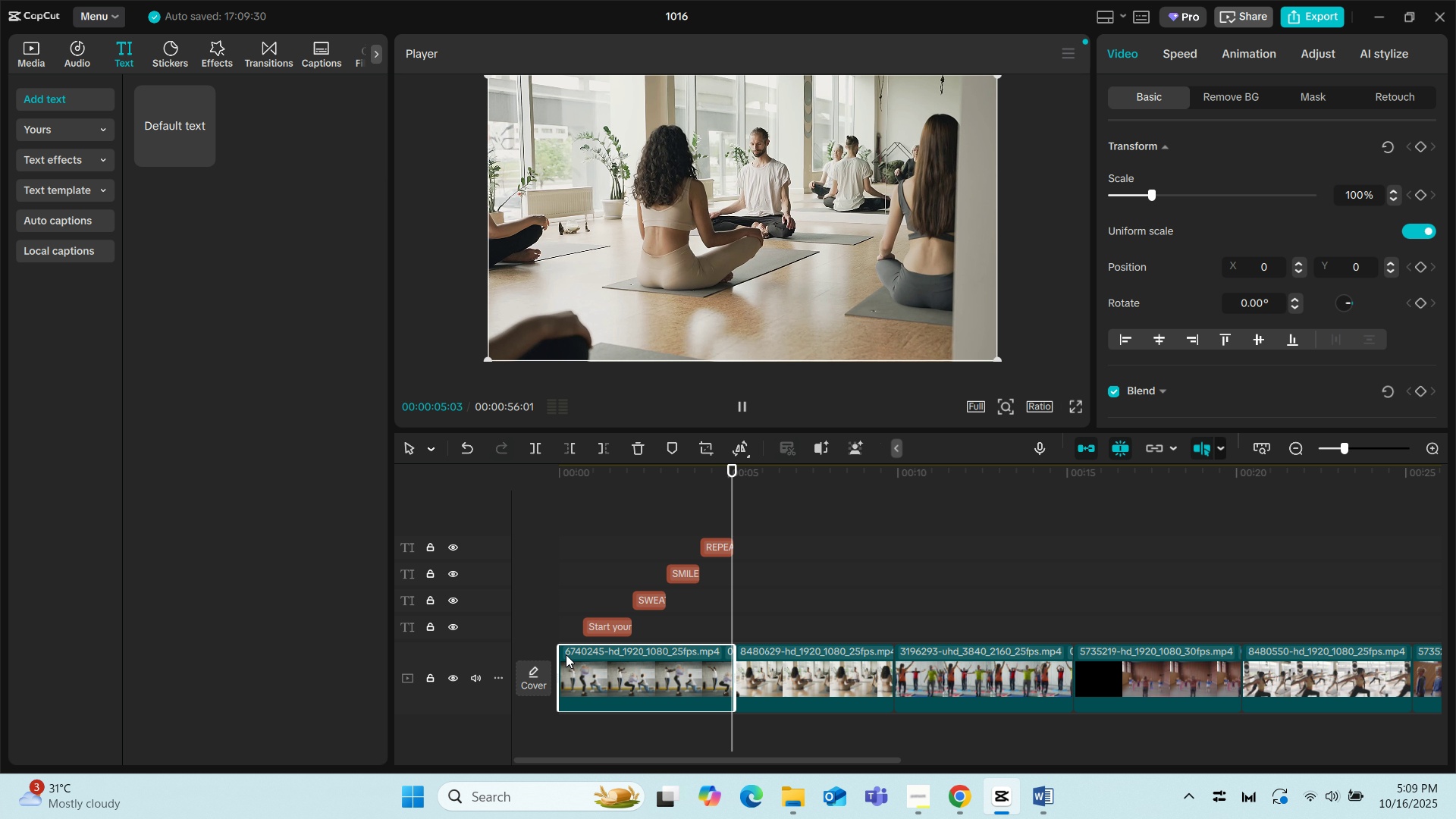 
wait(6.58)
 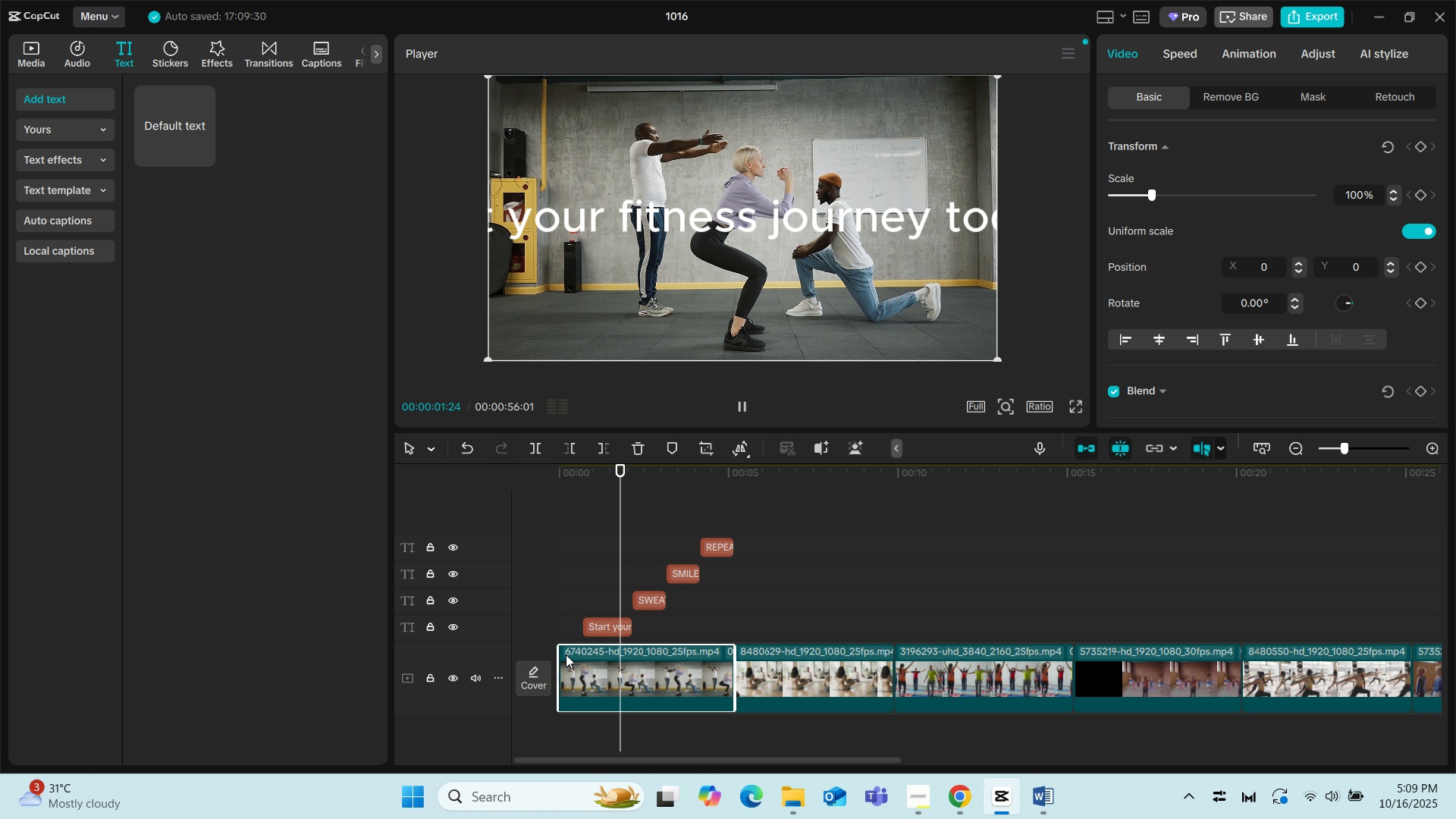 
key(Space)
 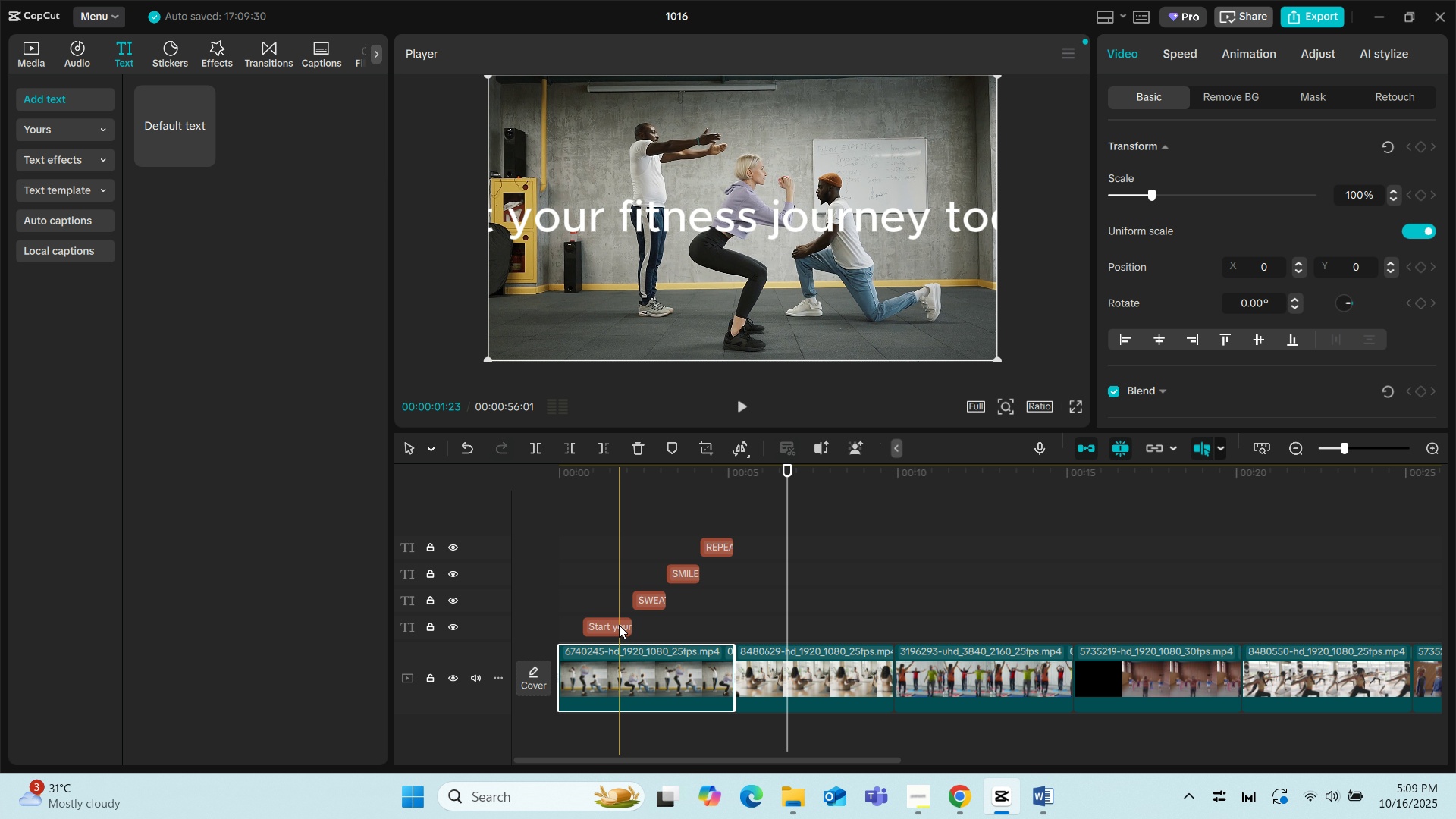 
left_click([619, 625])
 